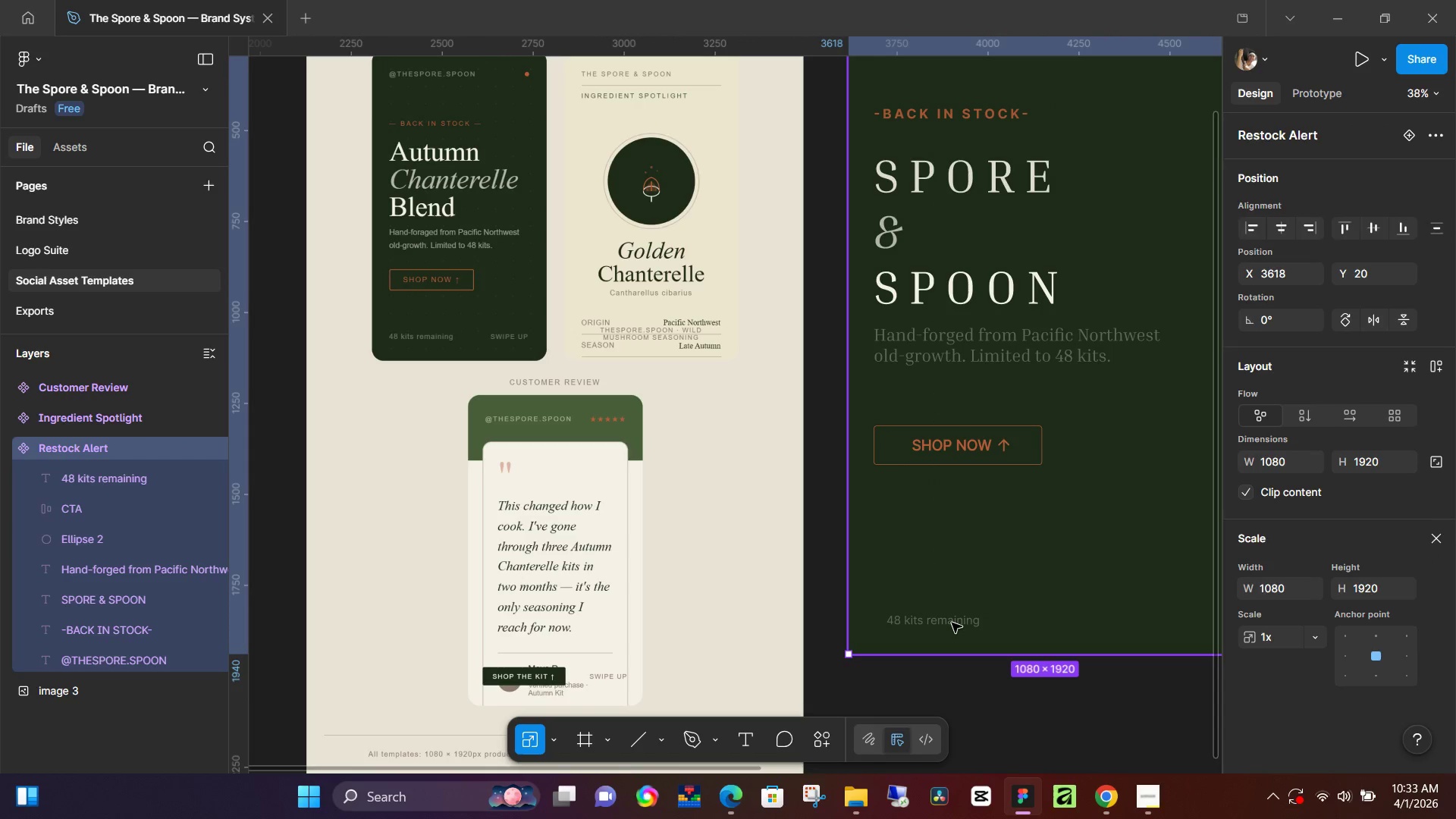 
double_click([952, 623])
 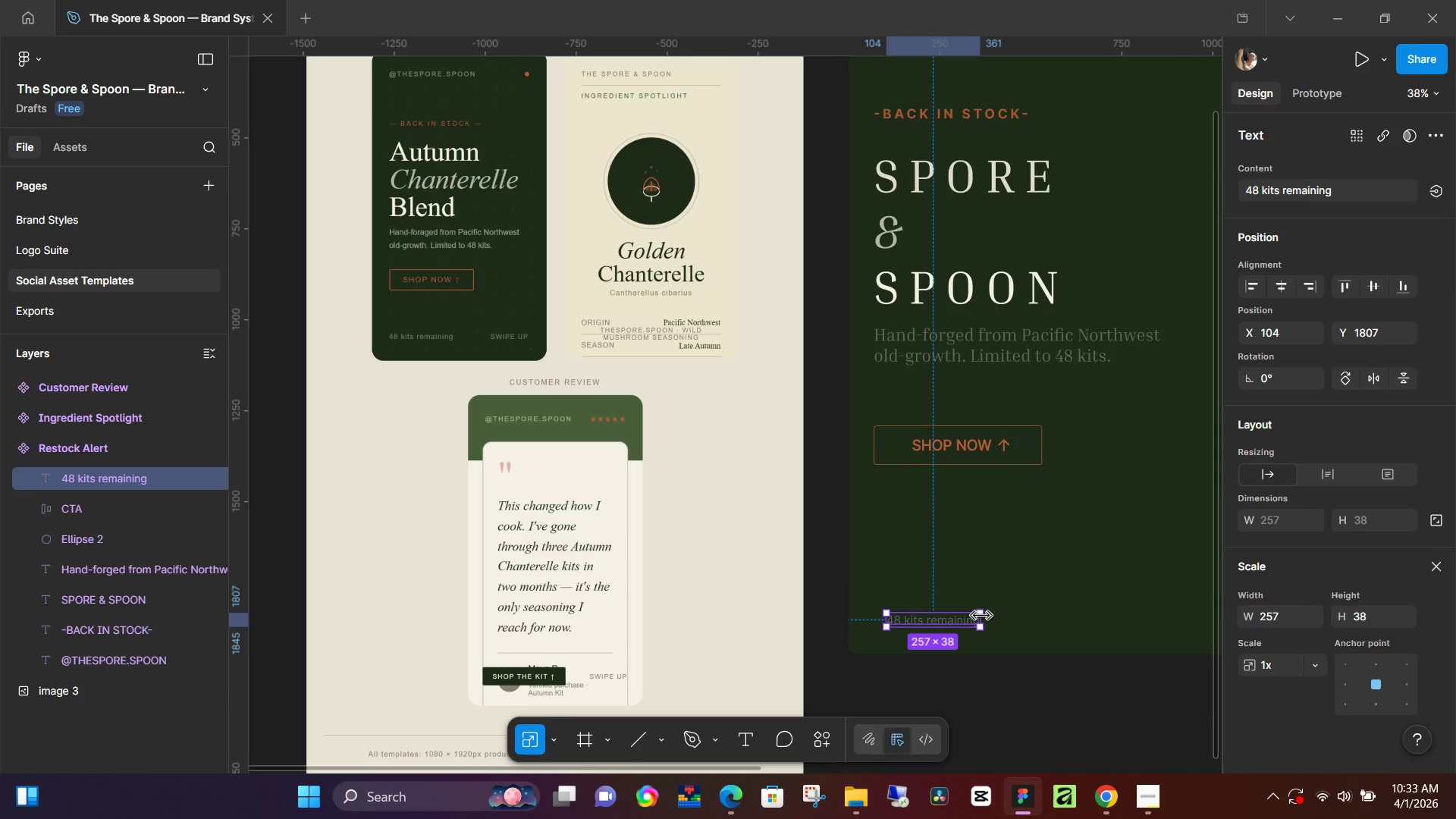 
left_click_drag(start_coordinate=[982, 615], to_coordinate=[994, 606])
 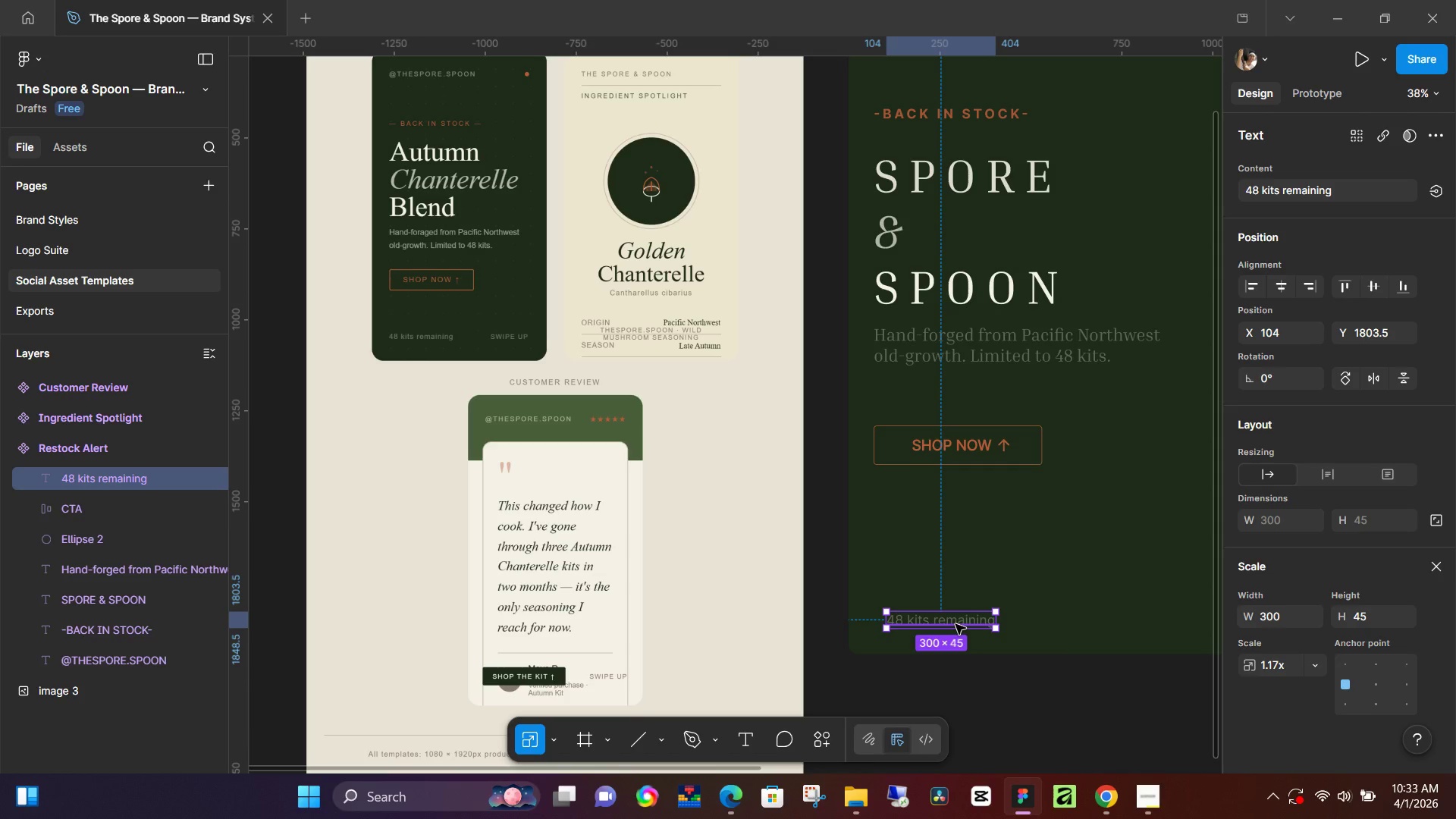 
left_click_drag(start_coordinate=[956, 624], to_coordinate=[938, 623])
 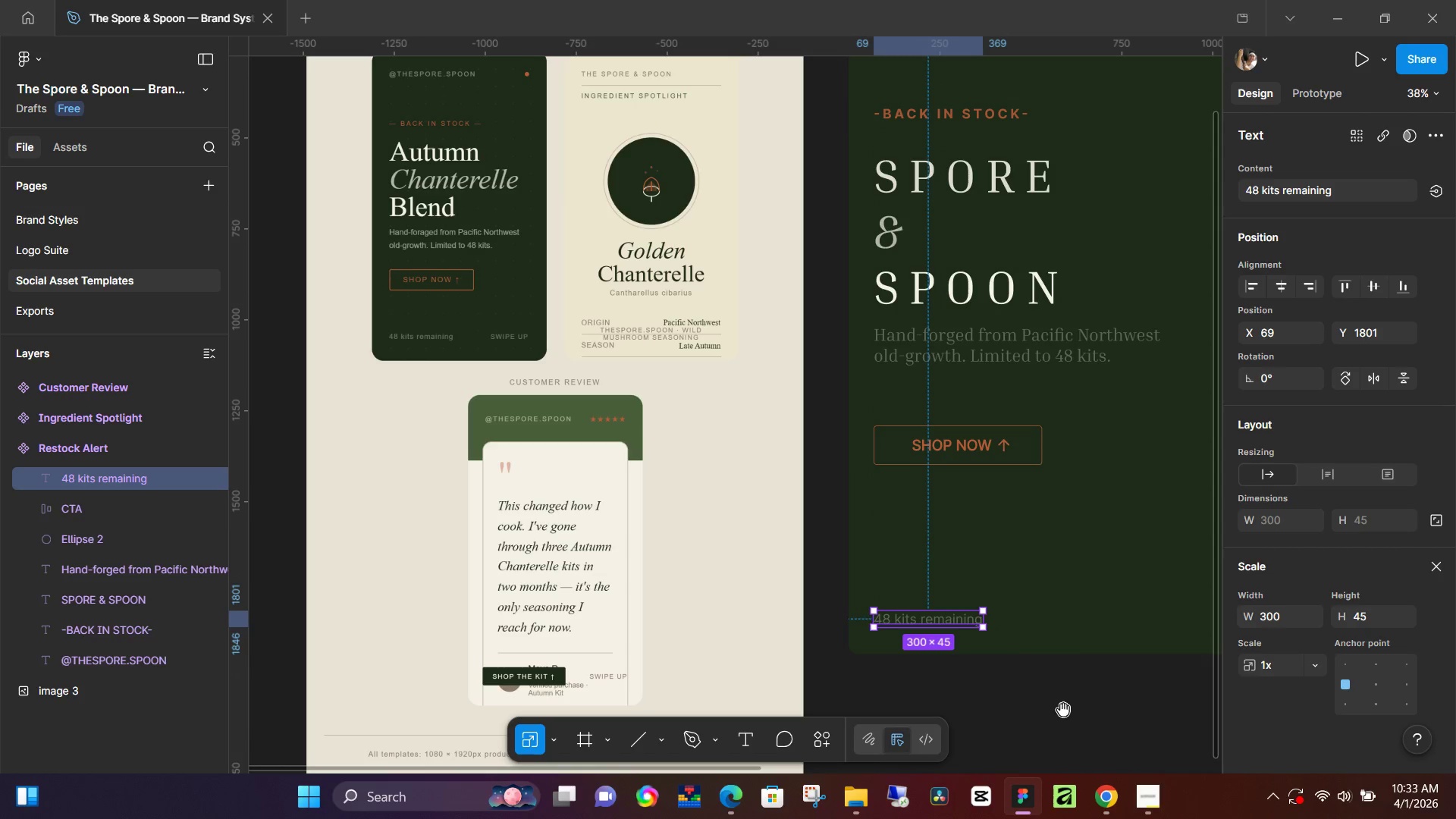 
hold_key(key=Space, duration=0.83)
 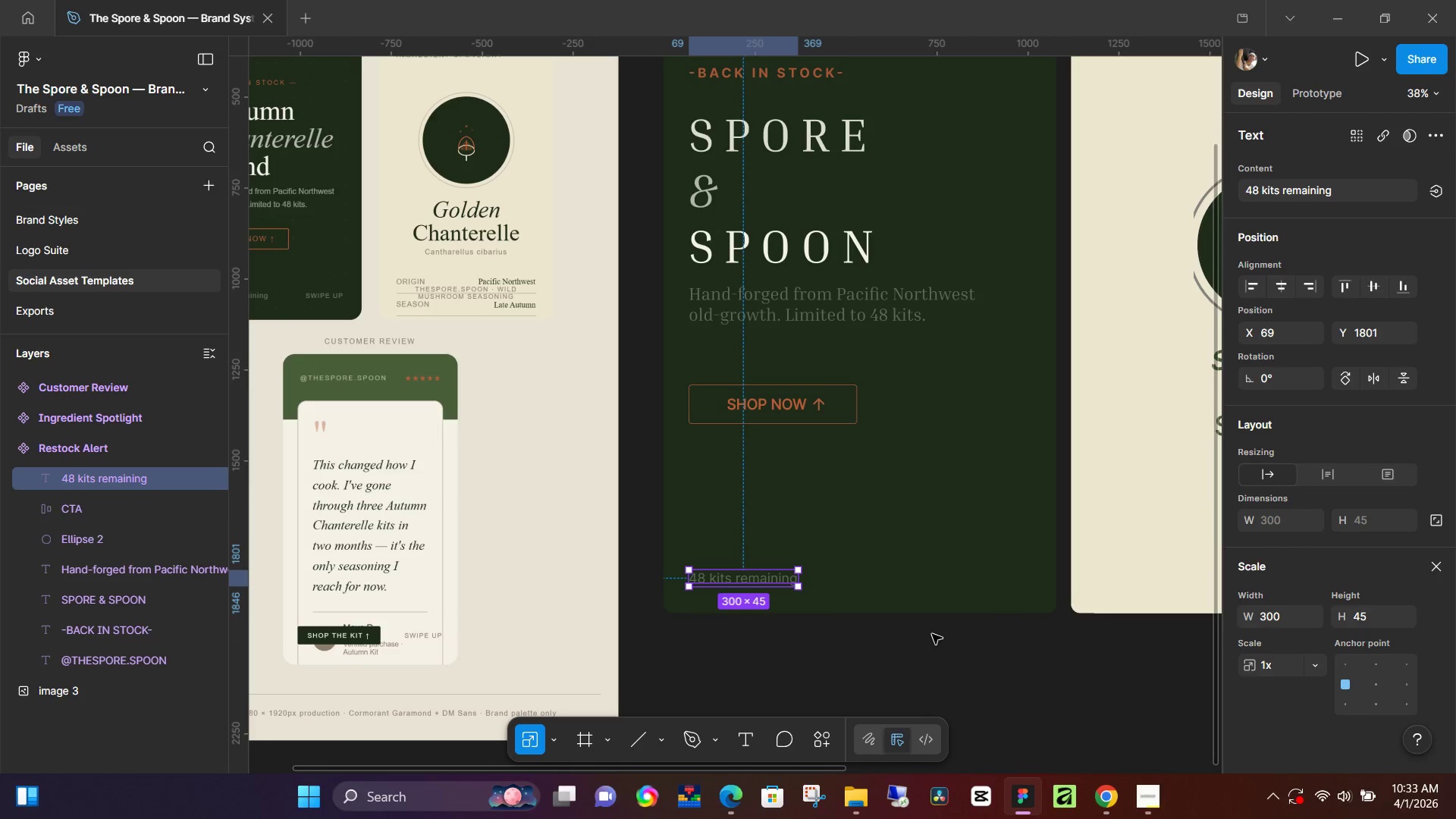 
left_click_drag(start_coordinate=[1066, 711], to_coordinate=[882, 670])
 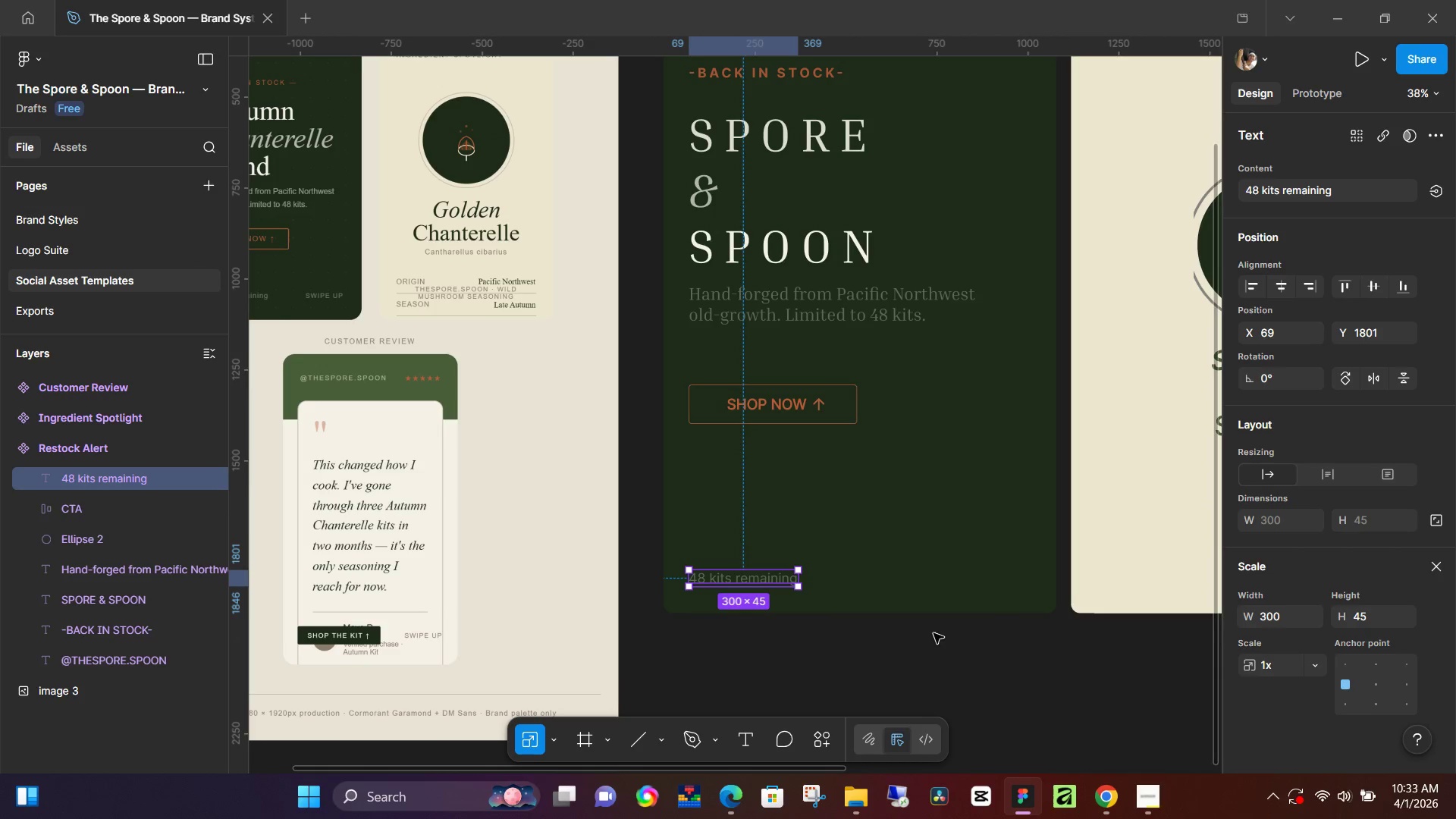 
key(Control+D)
 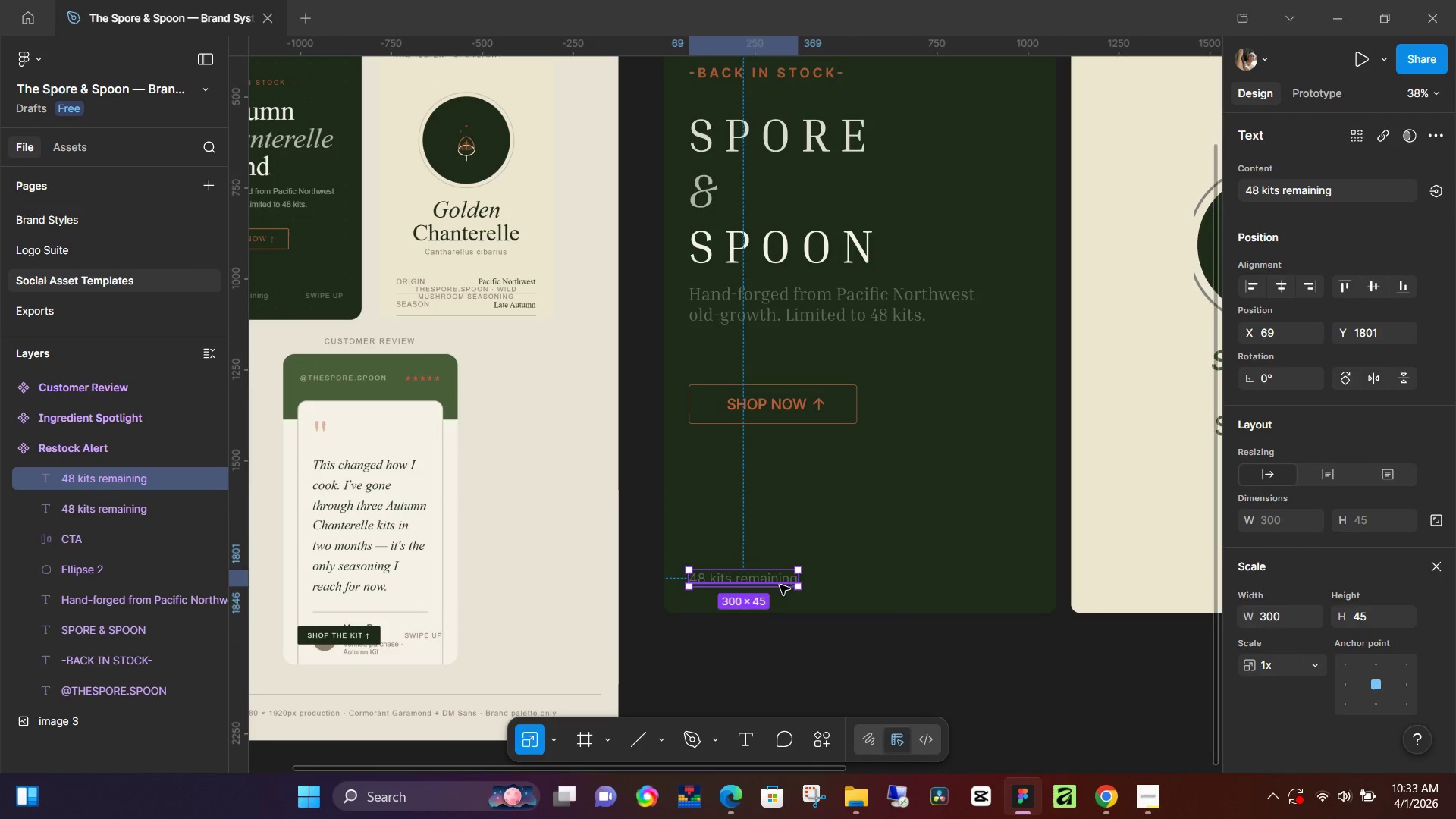 
left_click_drag(start_coordinate=[780, 585], to_coordinate=[1014, 586])
 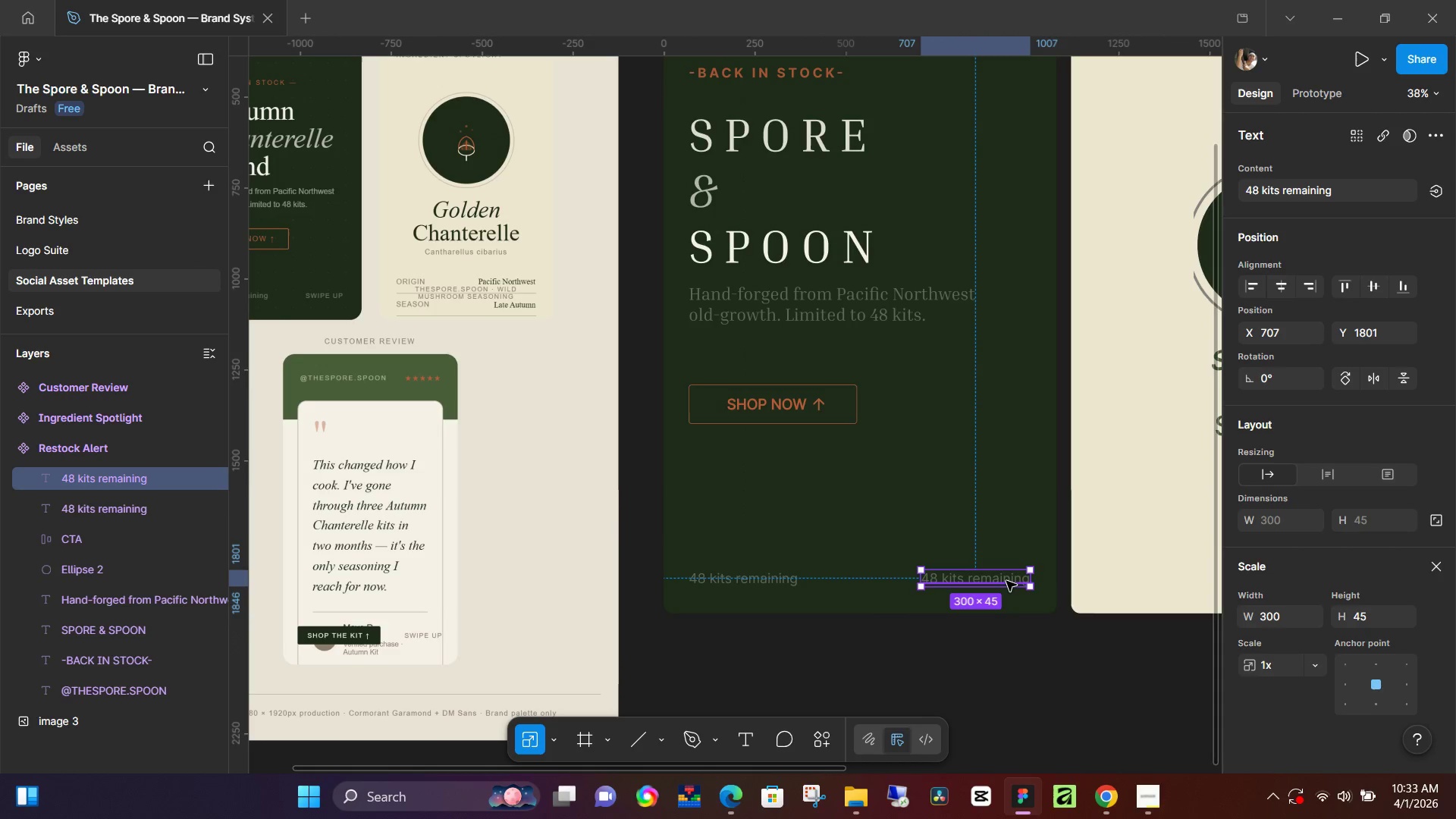 
double_click([1006, 581])
 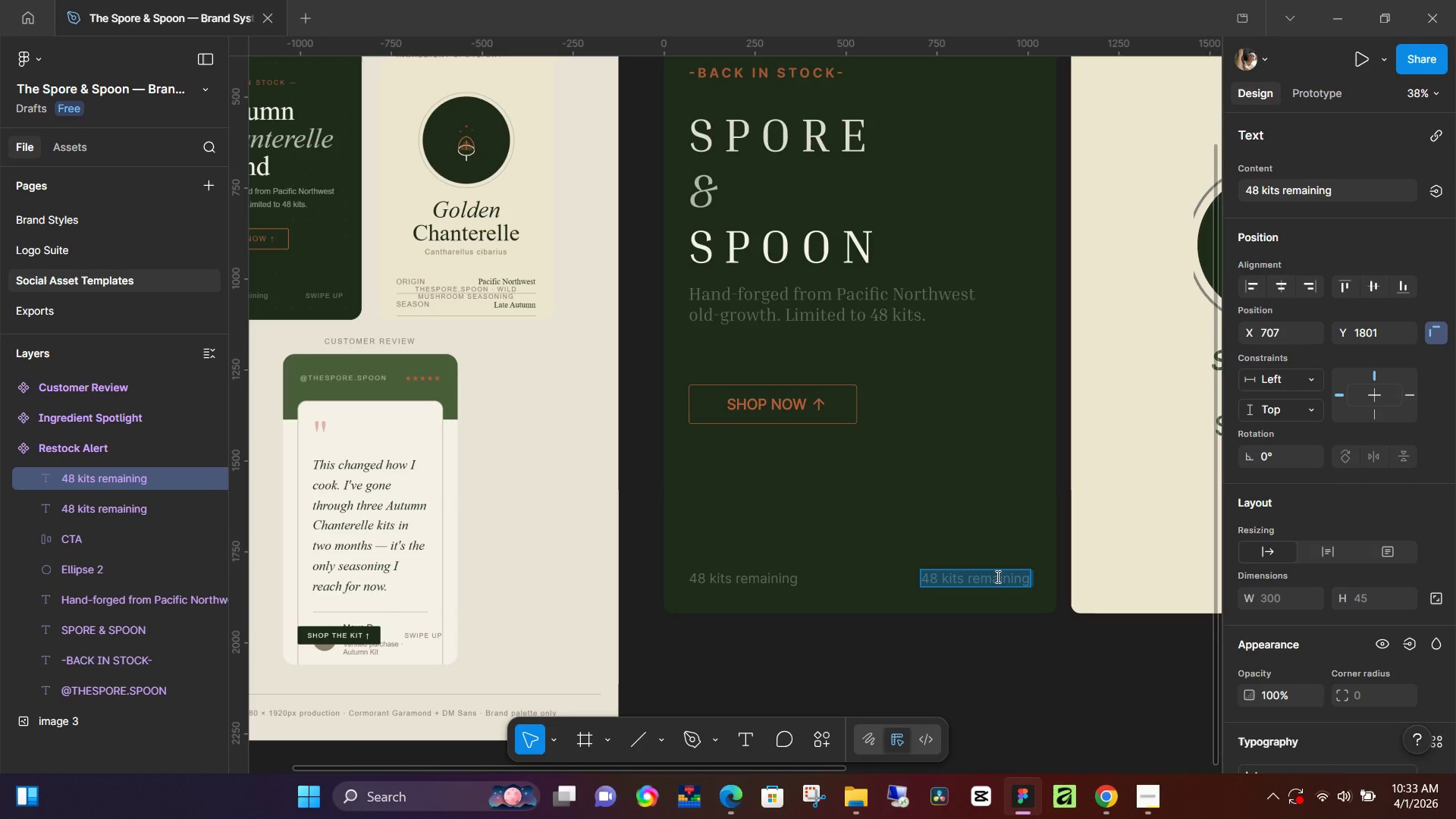 
type(SWIPE UP)
 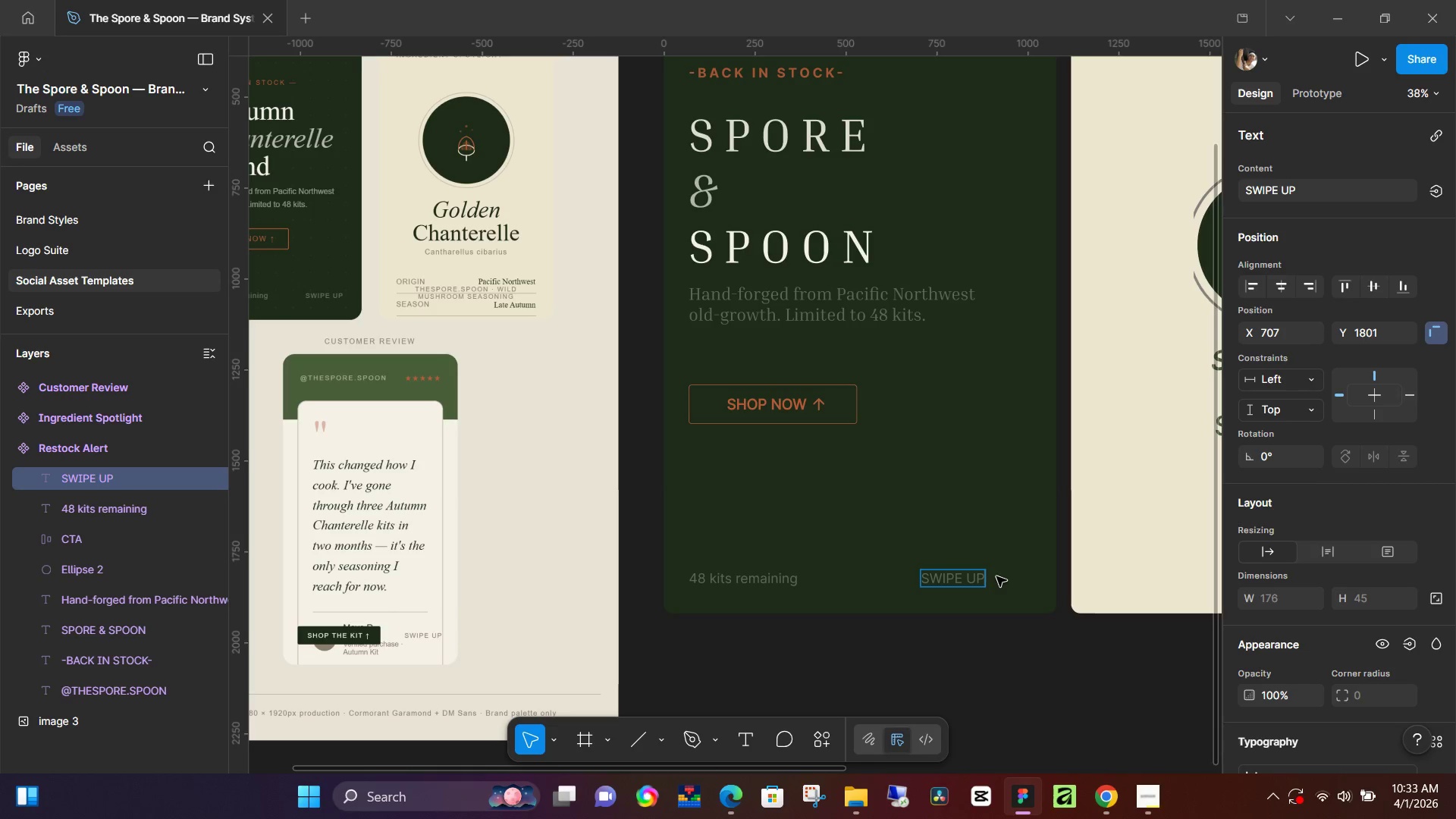 
left_click([1000, 642])
 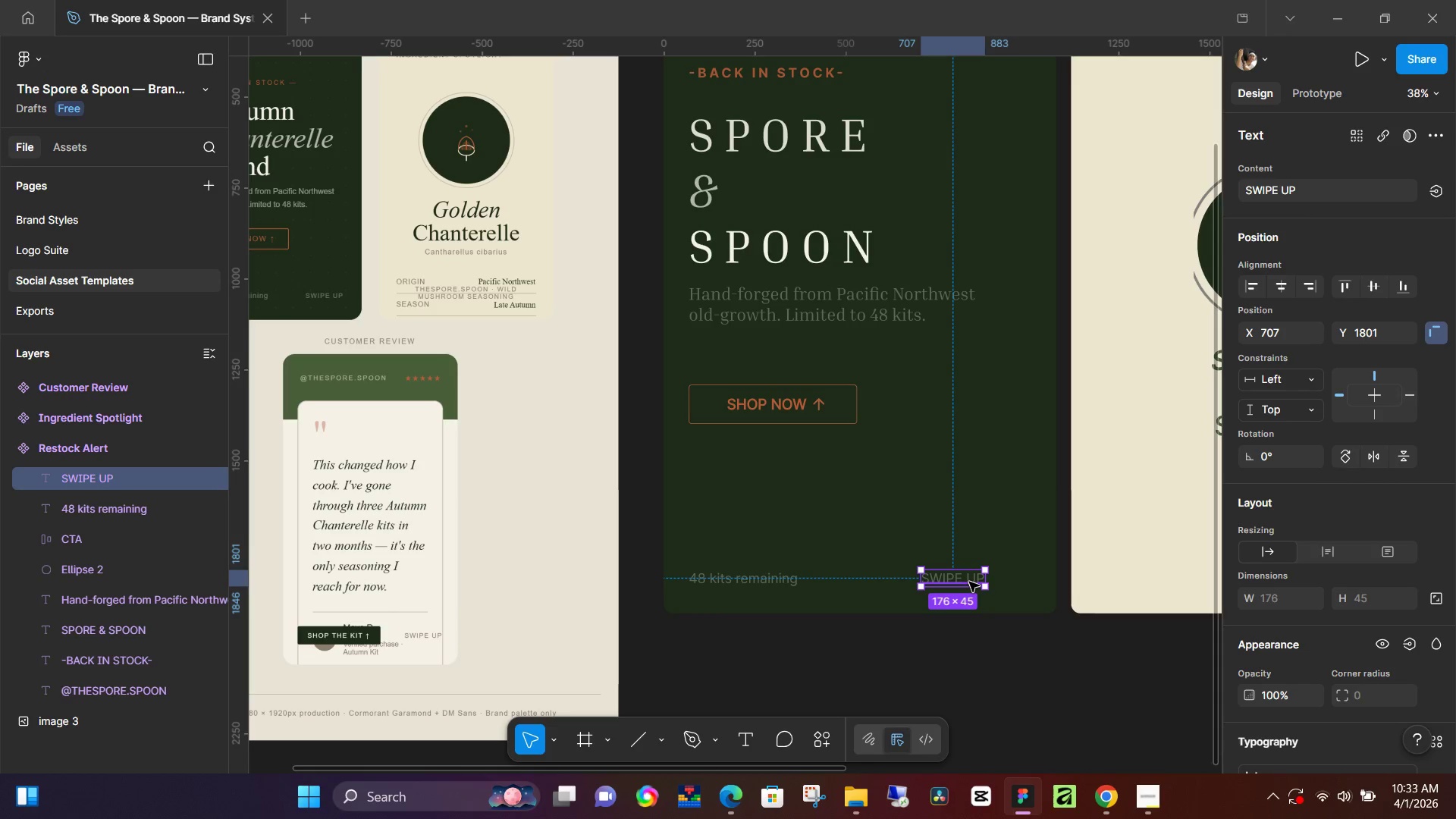 
left_click_drag(start_coordinate=[969, 582], to_coordinate=[1012, 582])
 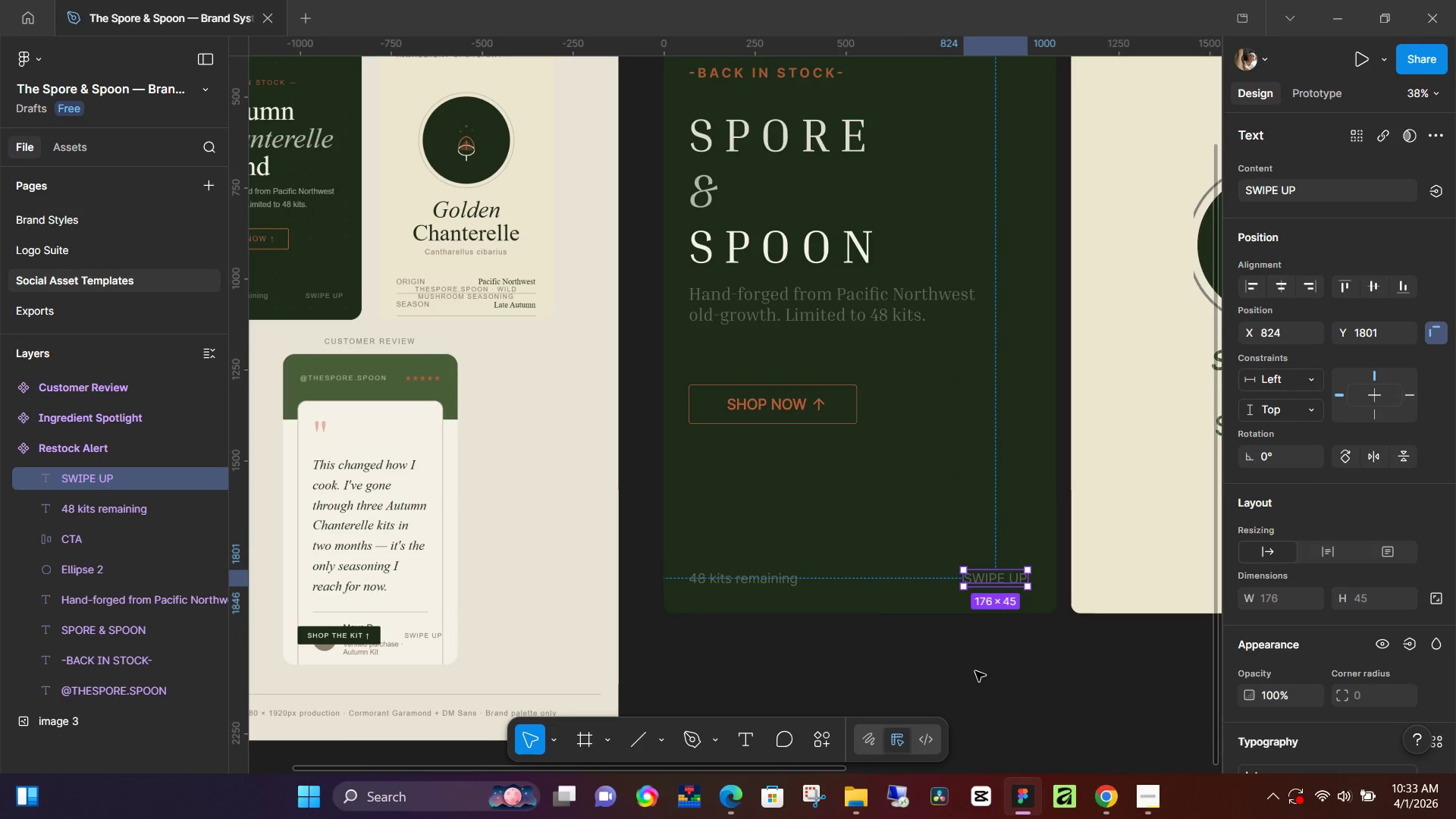 
left_click([975, 671])
 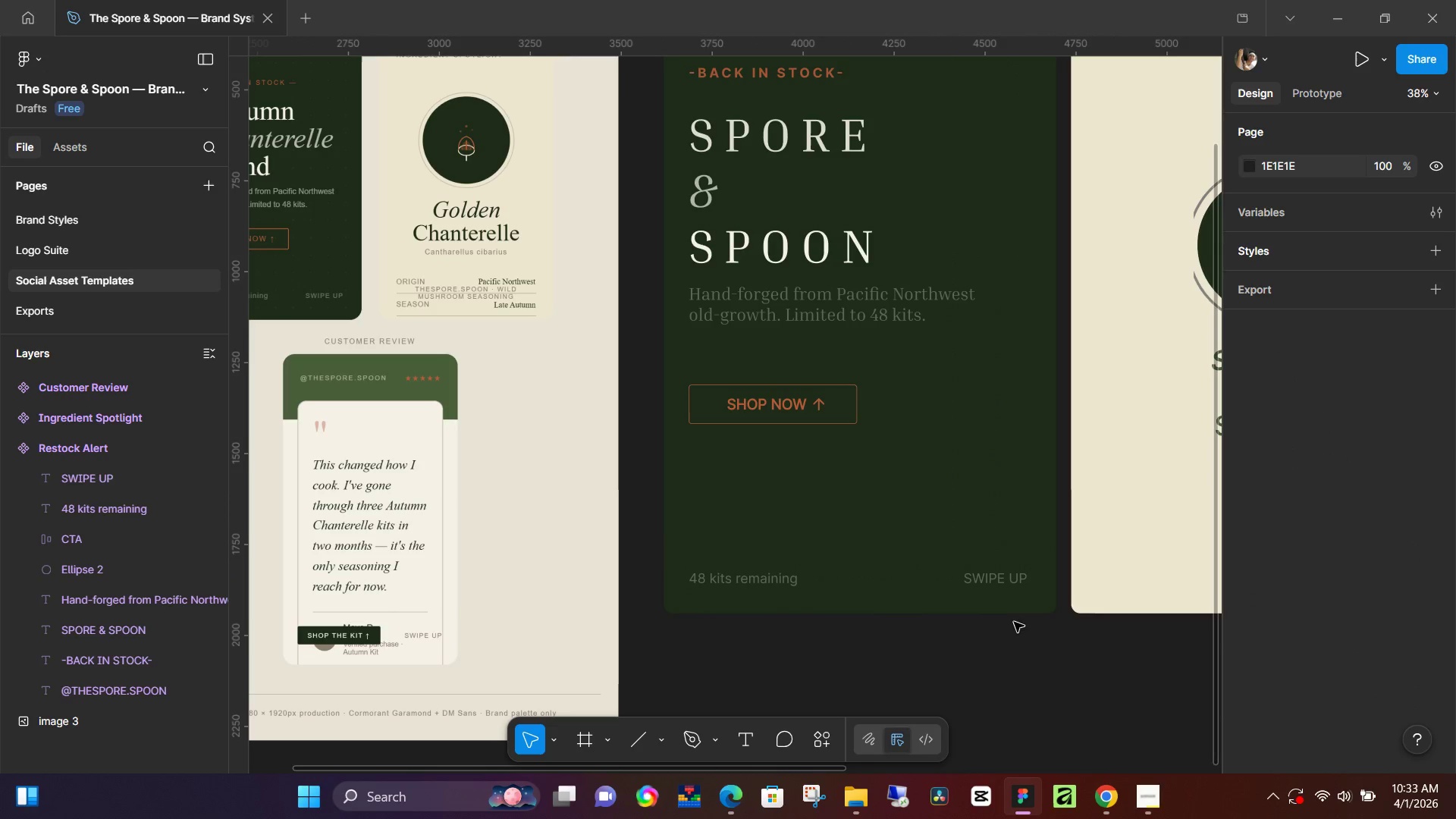 
key(L)
 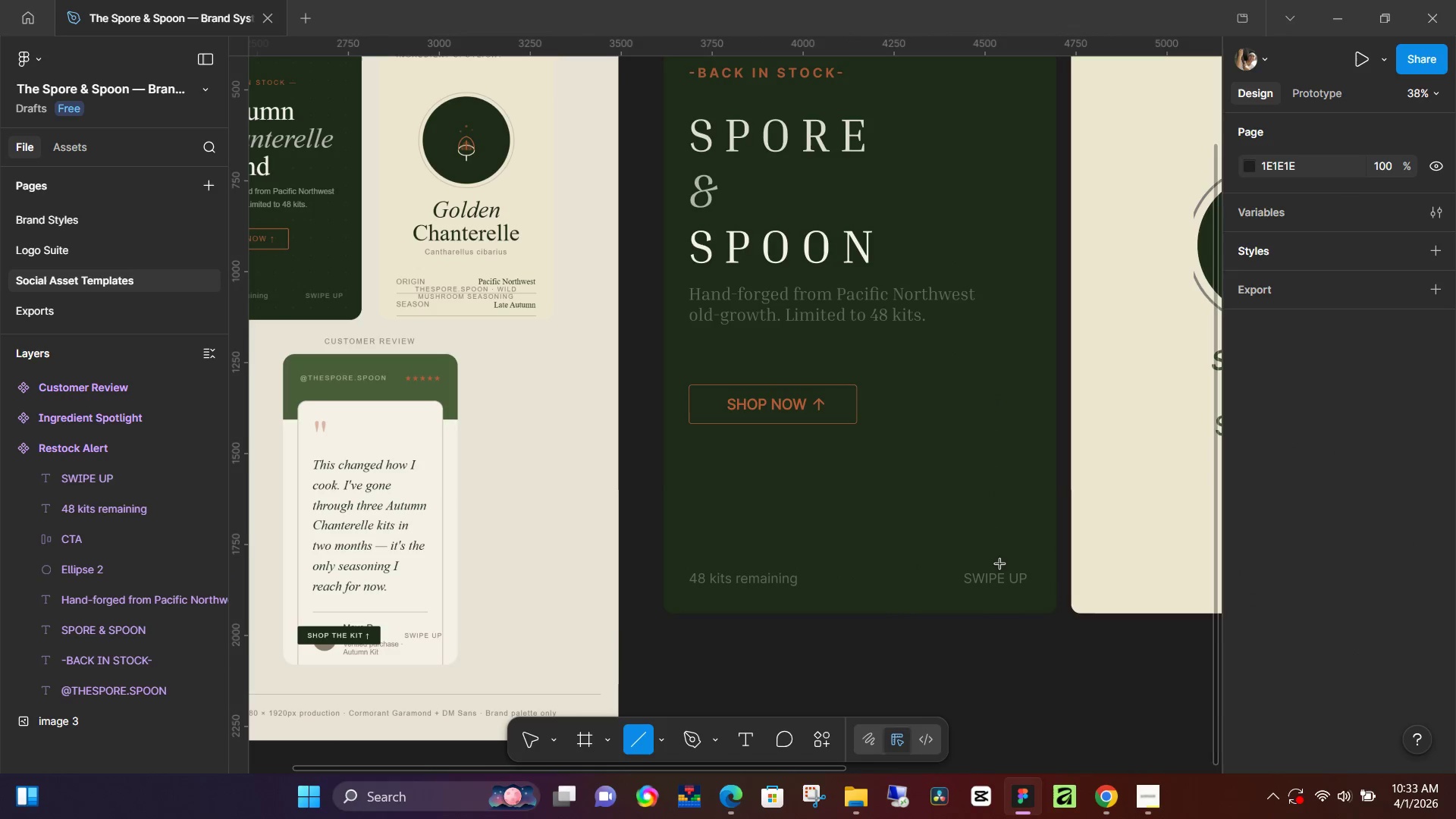 
hold_key(key=ShiftLeft, duration=0.89)
left_click_drag(start_coordinate=[1000, 564], to_coordinate=[996, 527])
 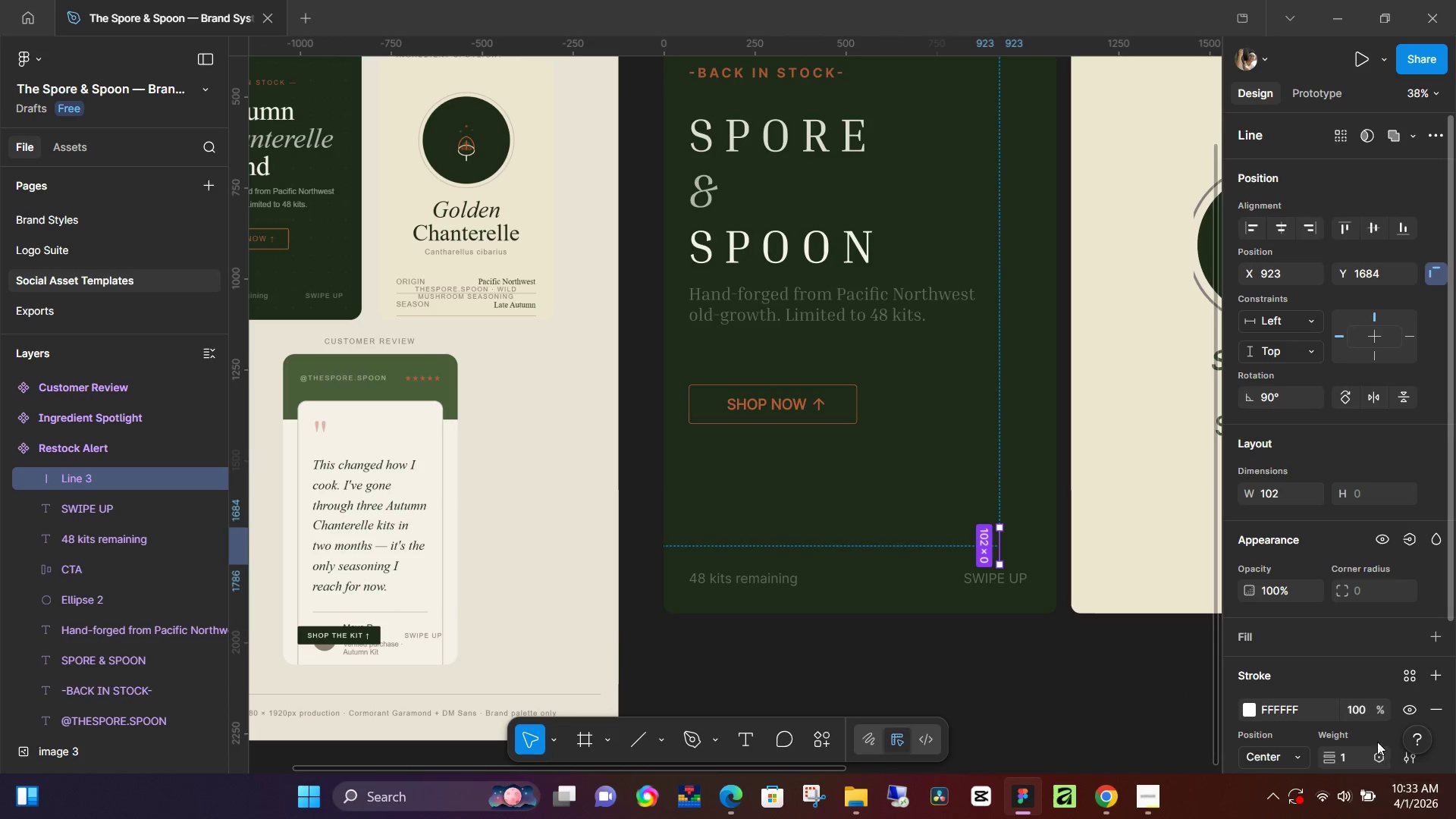 
scroll: coordinate [1368, 739], scroll_direction: down, amount: 1.0
 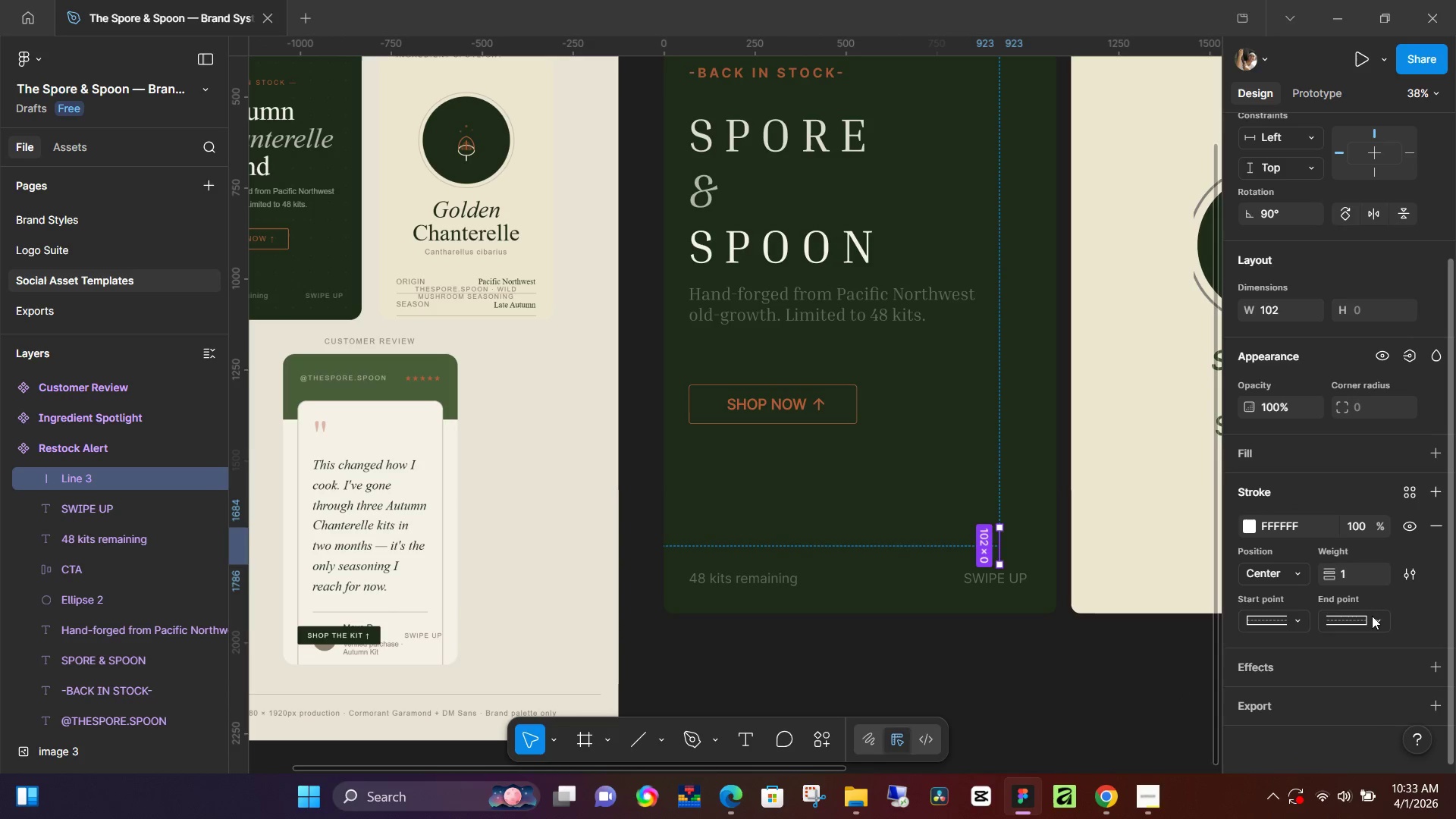 
left_click([1375, 616])
 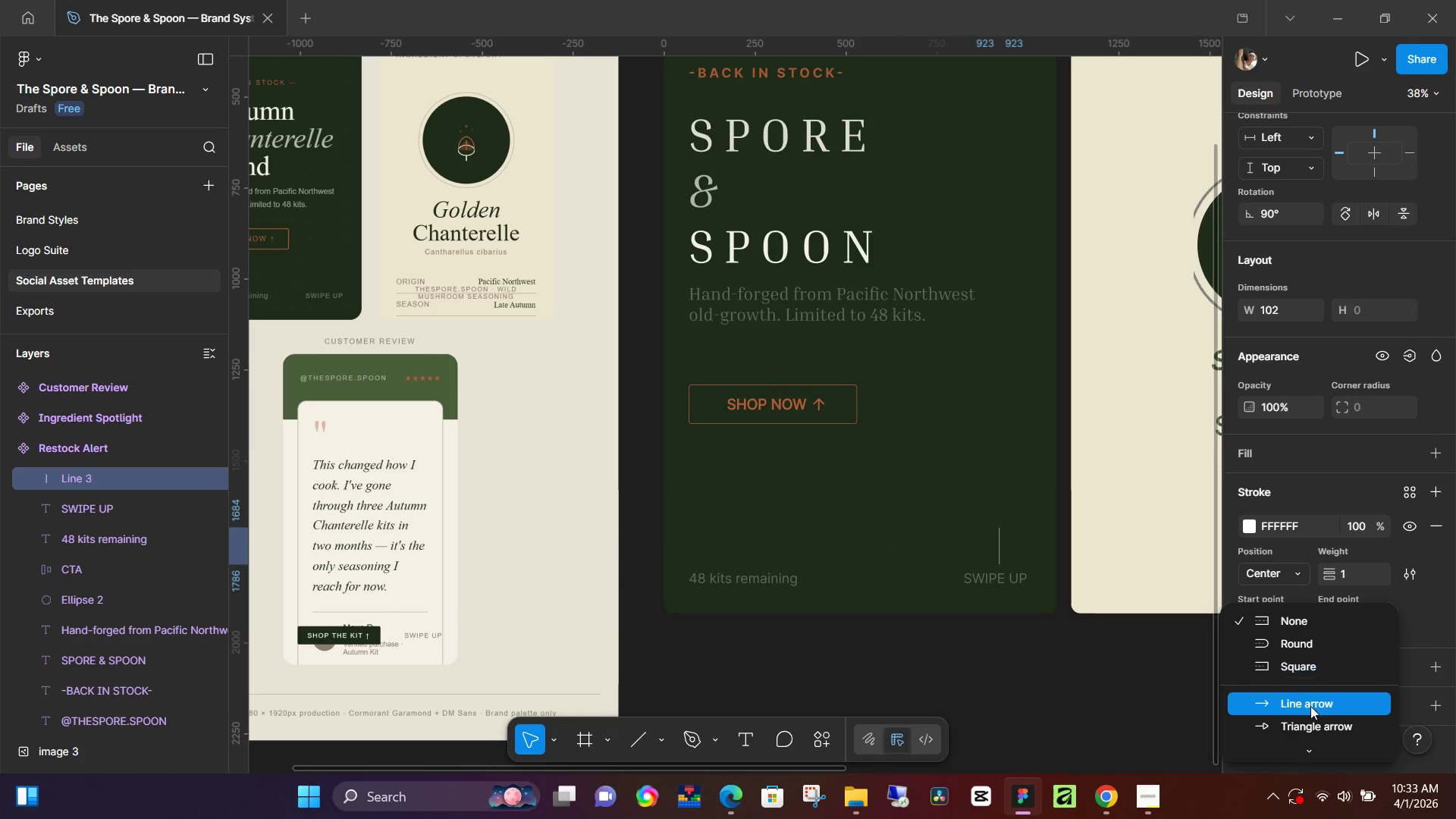 
left_click([1310, 706])
 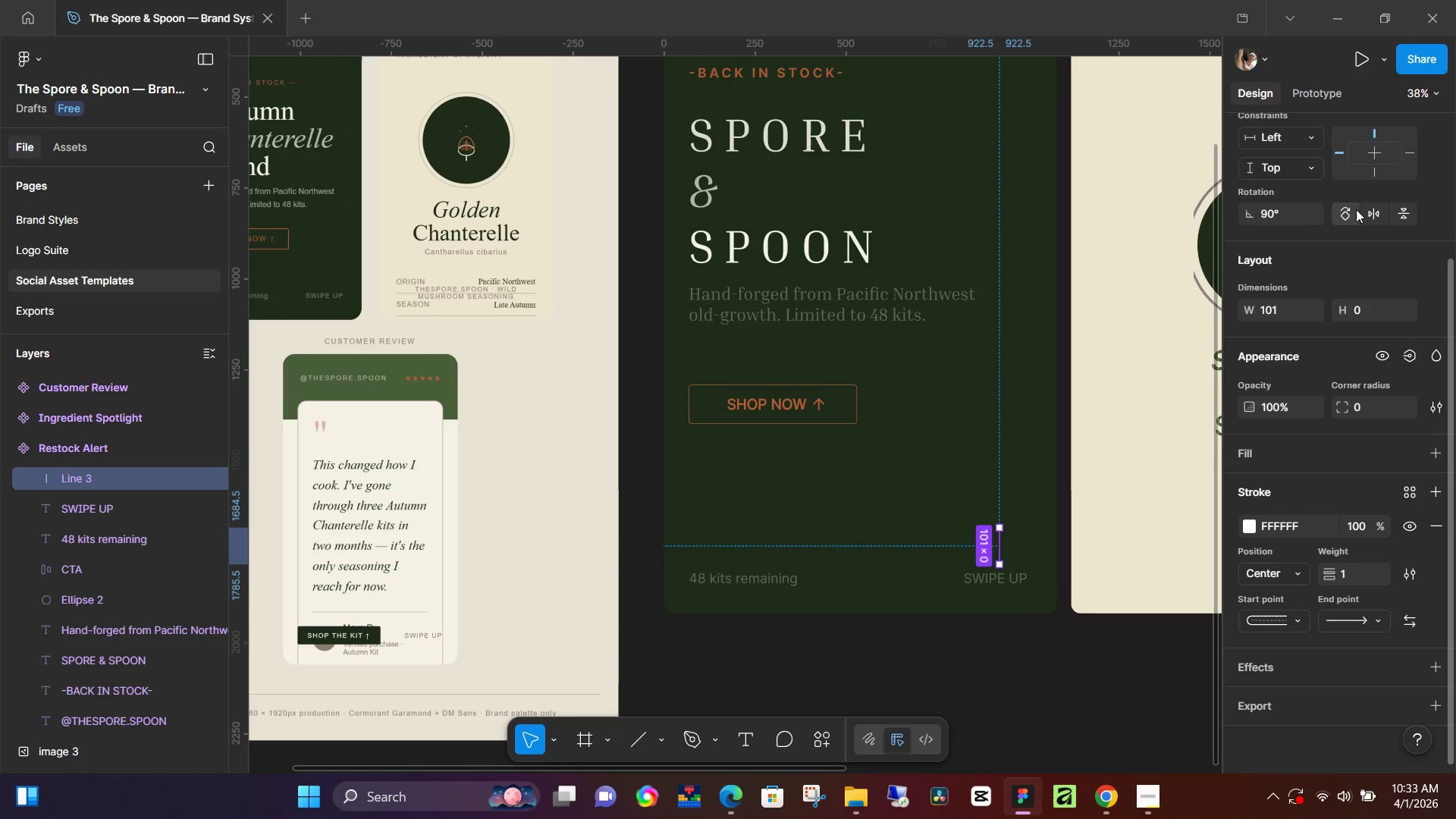 
left_click([1404, 213])
 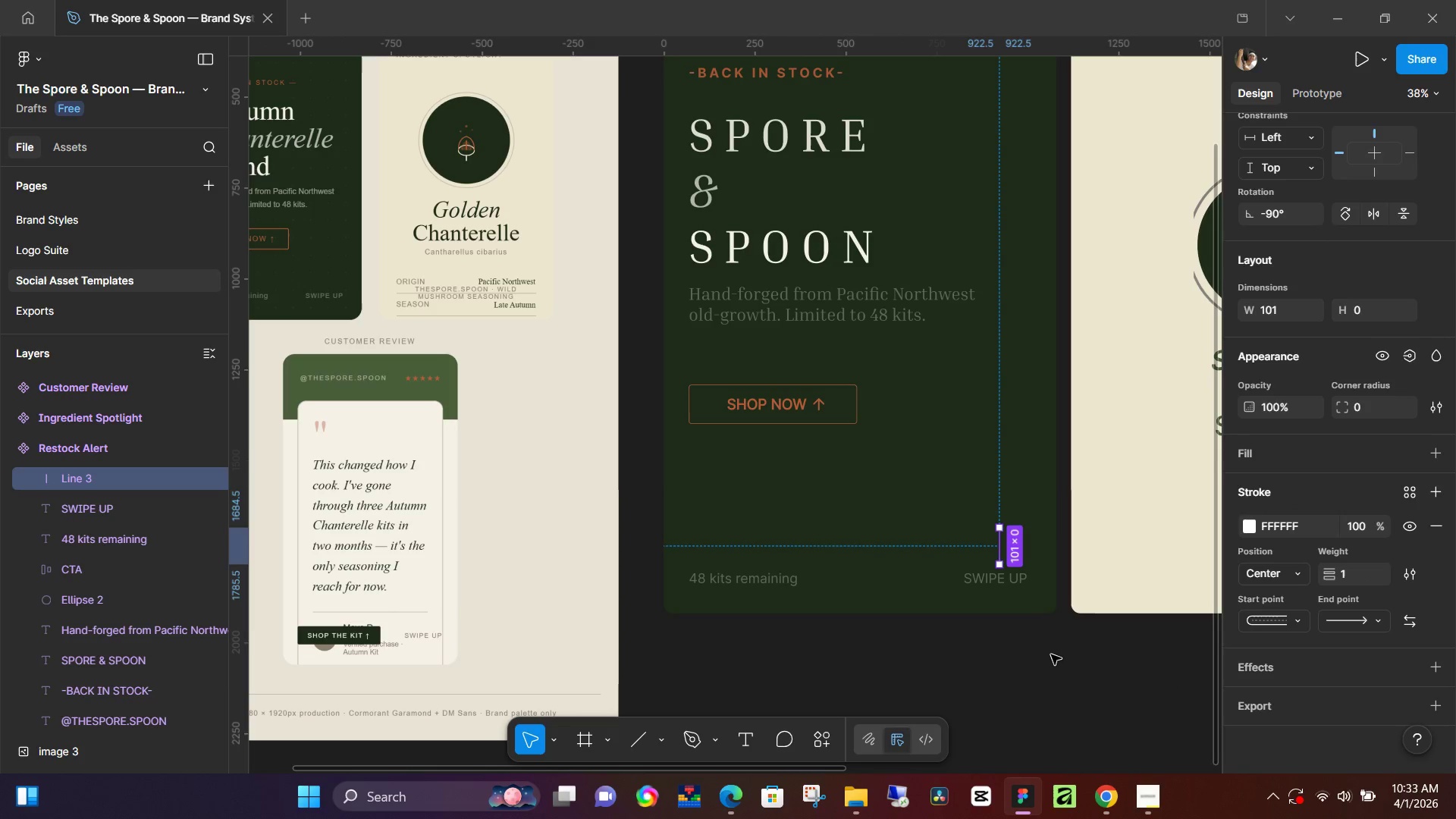 
left_click([1051, 654])
 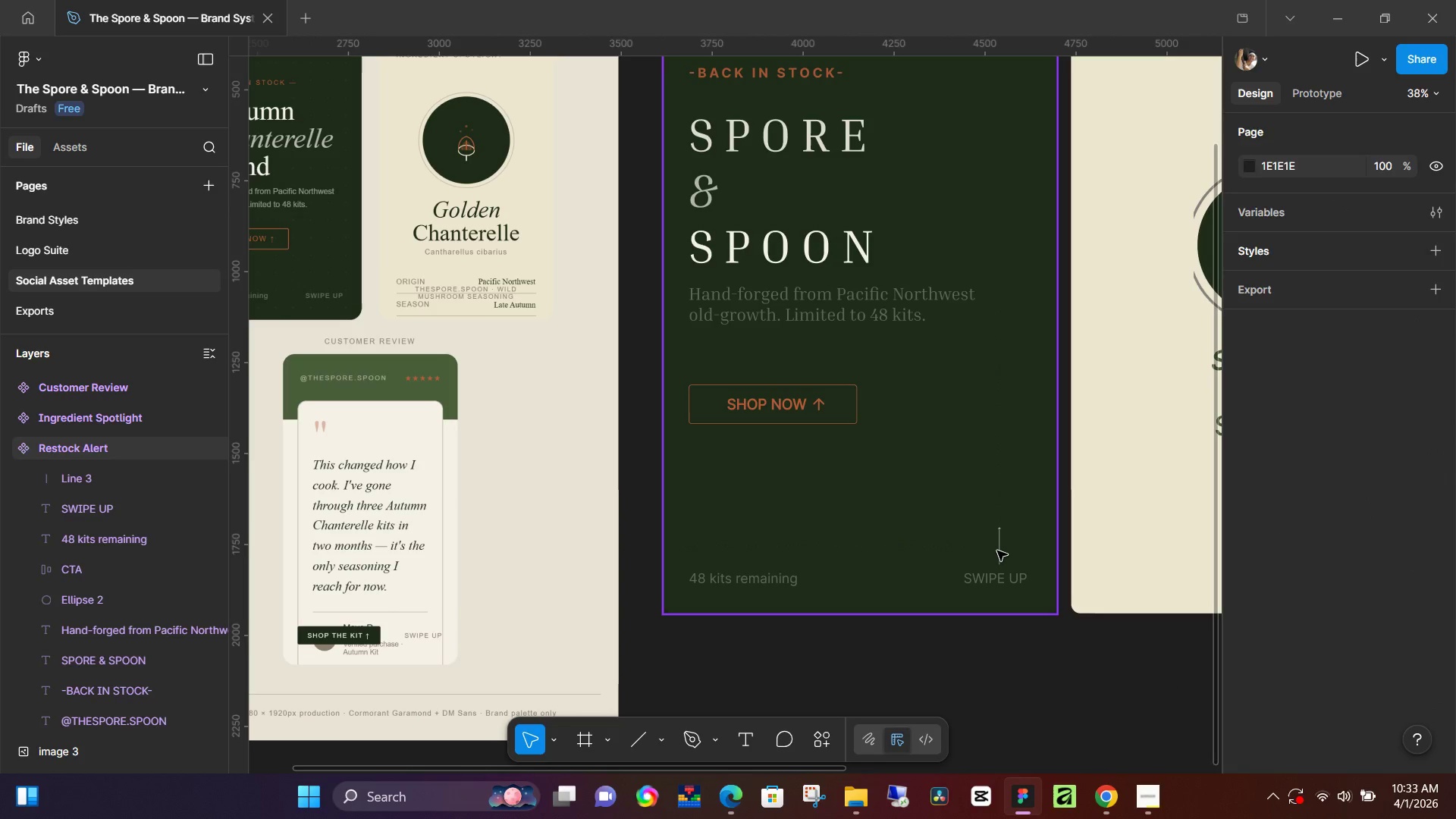 
double_click([997, 550])
 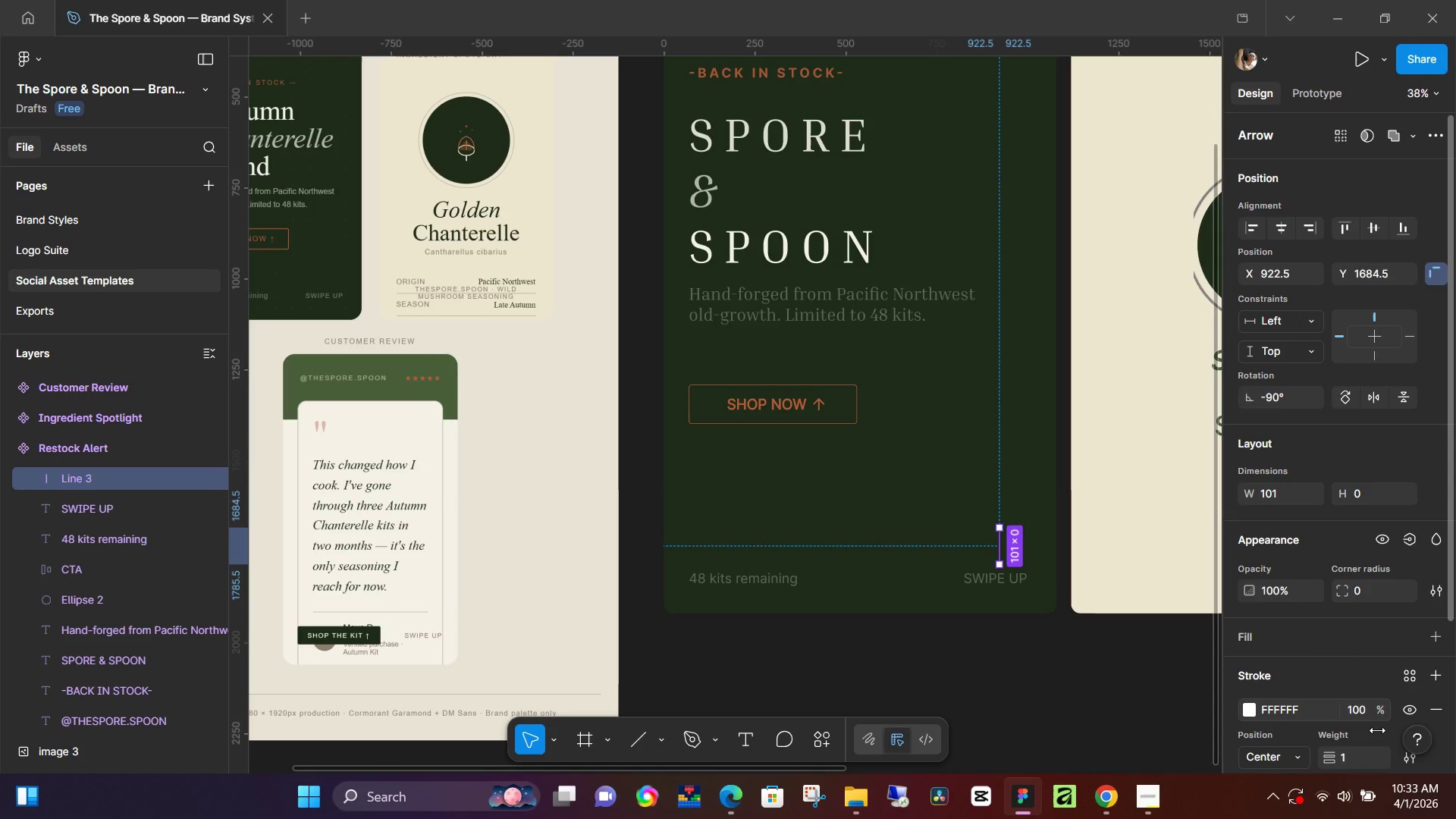 
left_click([1346, 747])
 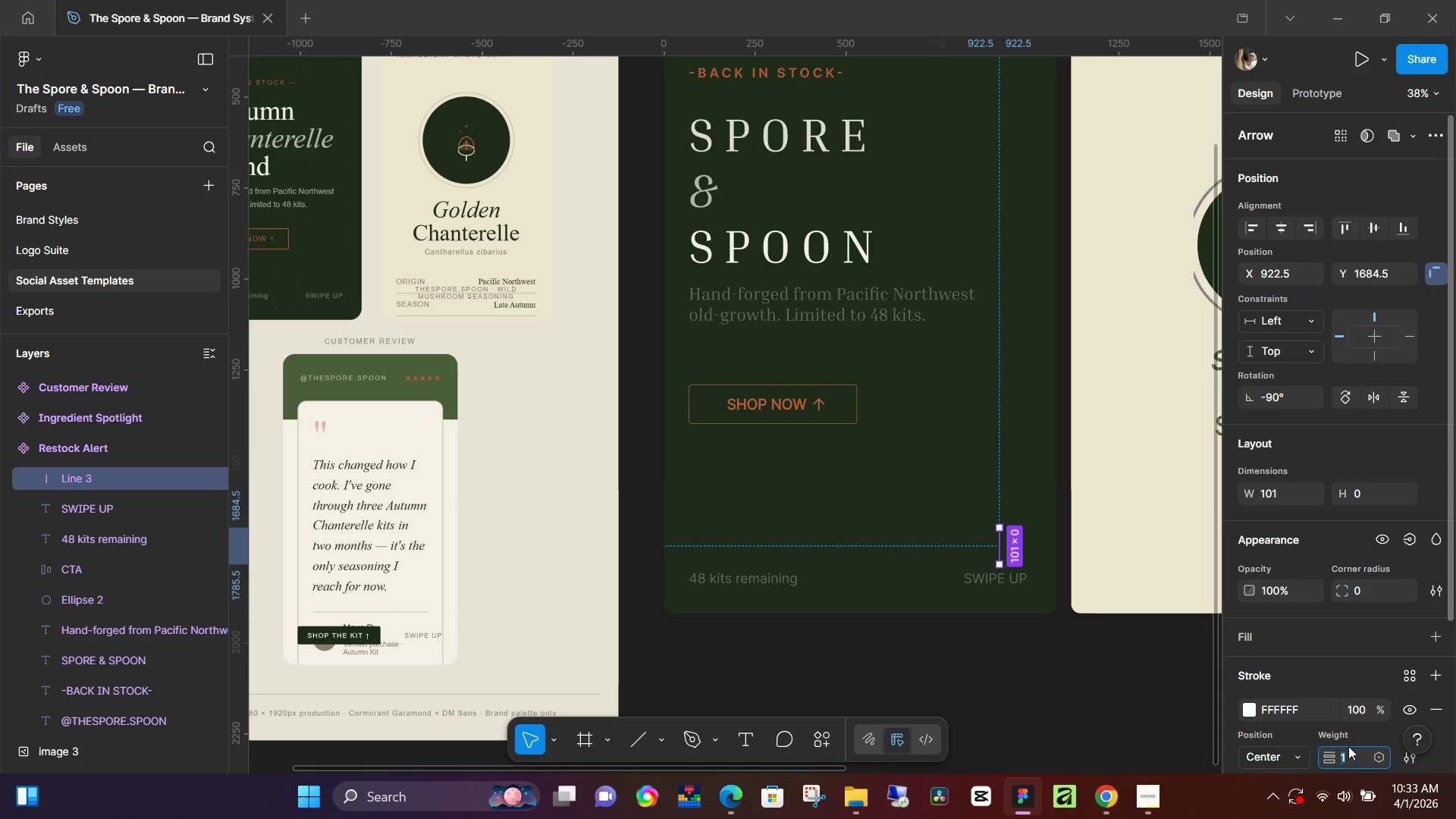 
key(3)
 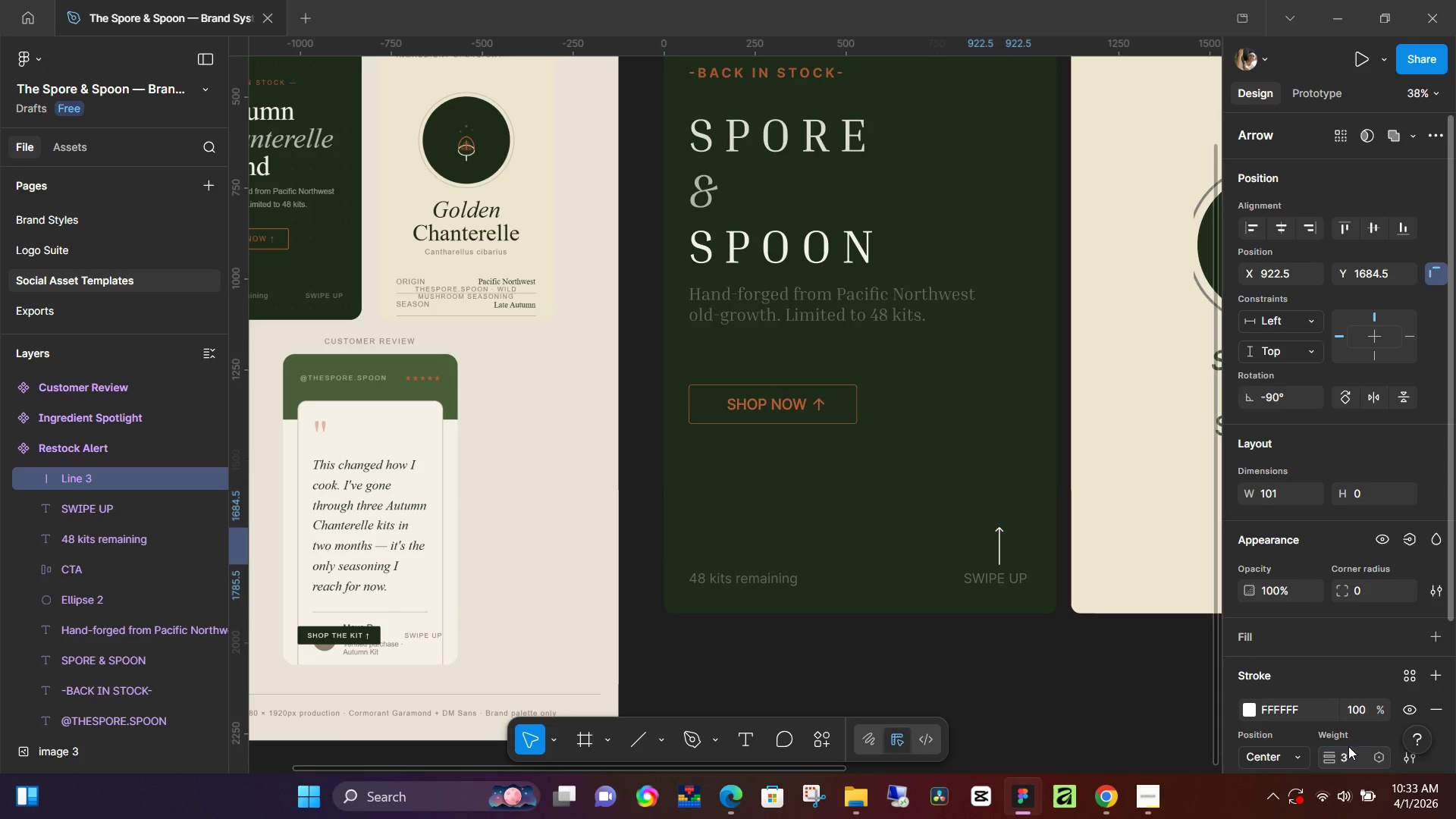 
key(NumpadEnter)
 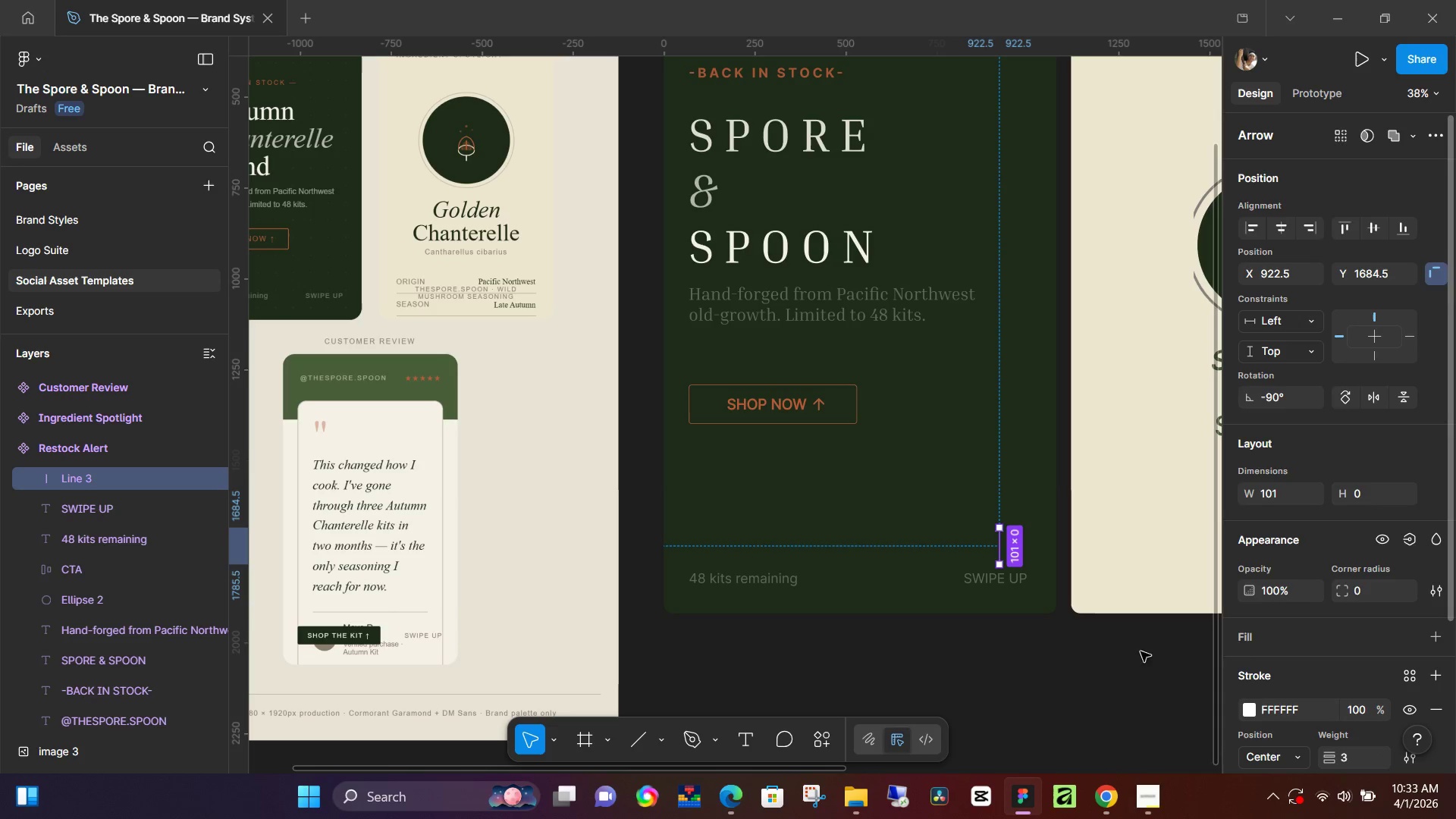 
hold_key(key=ControlLeft, duration=0.39)
 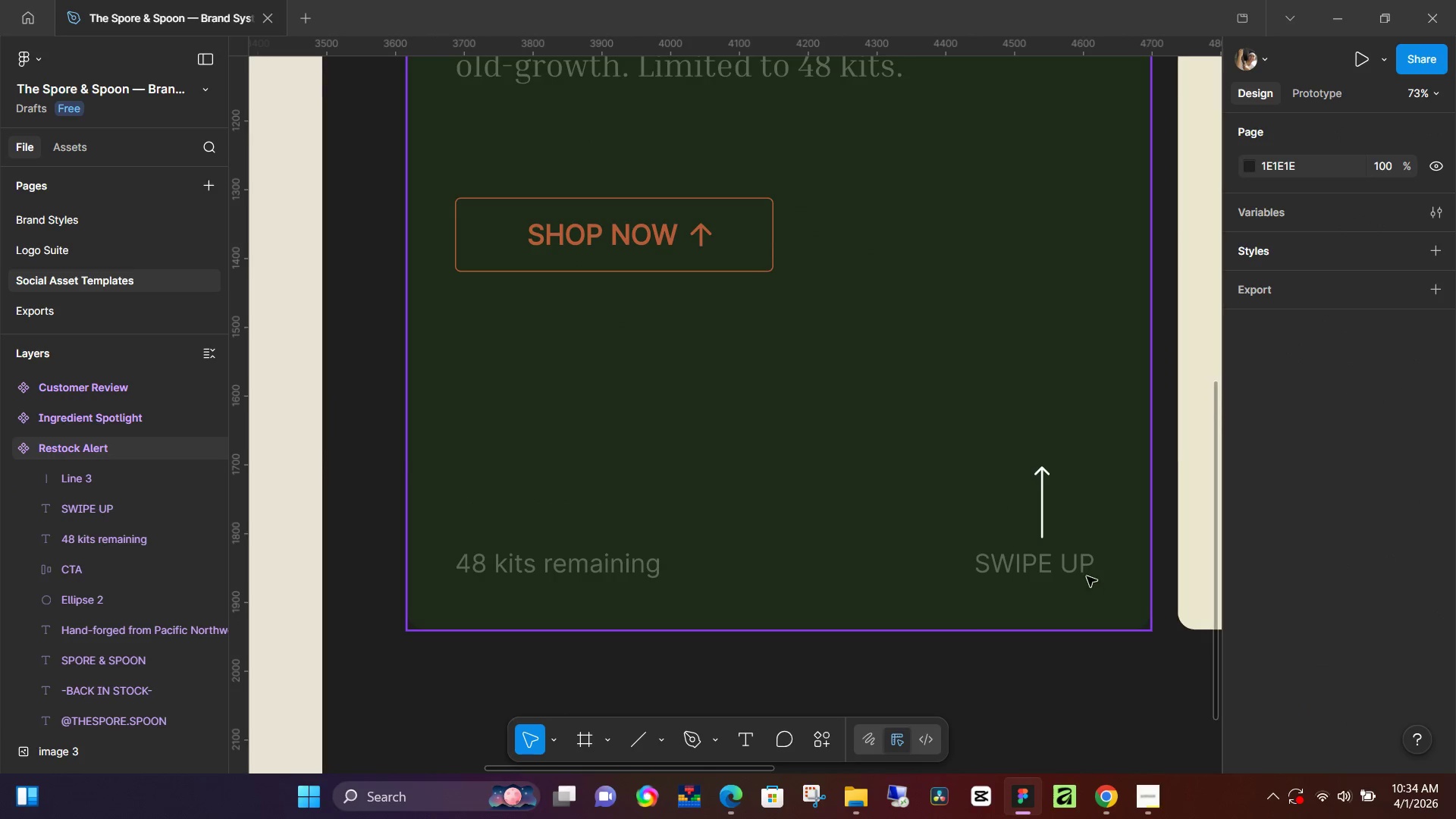 
left_click([1118, 660])
 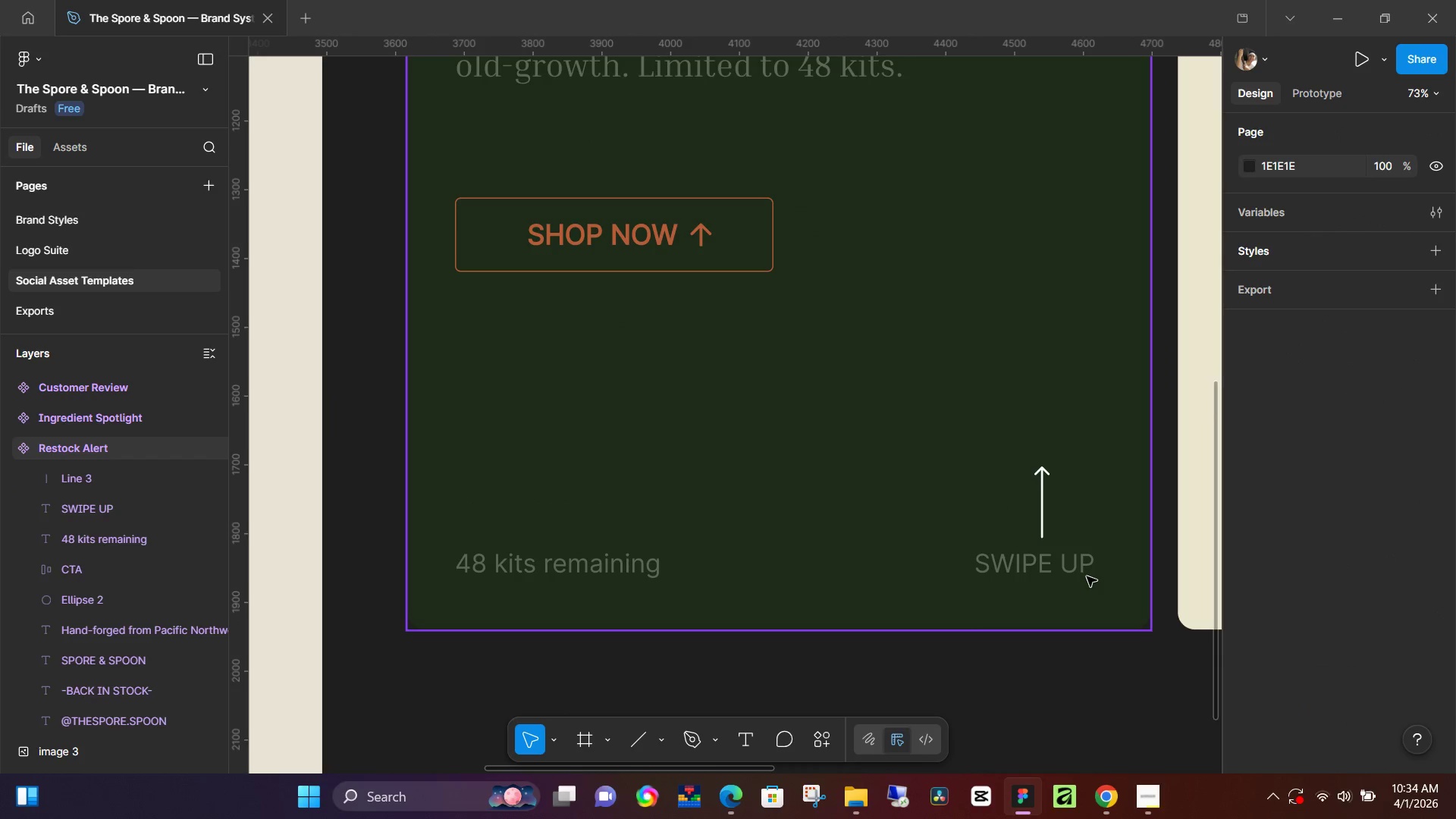 
scroll: coordinate [952, 595], scroll_direction: up, amount: 5.0
 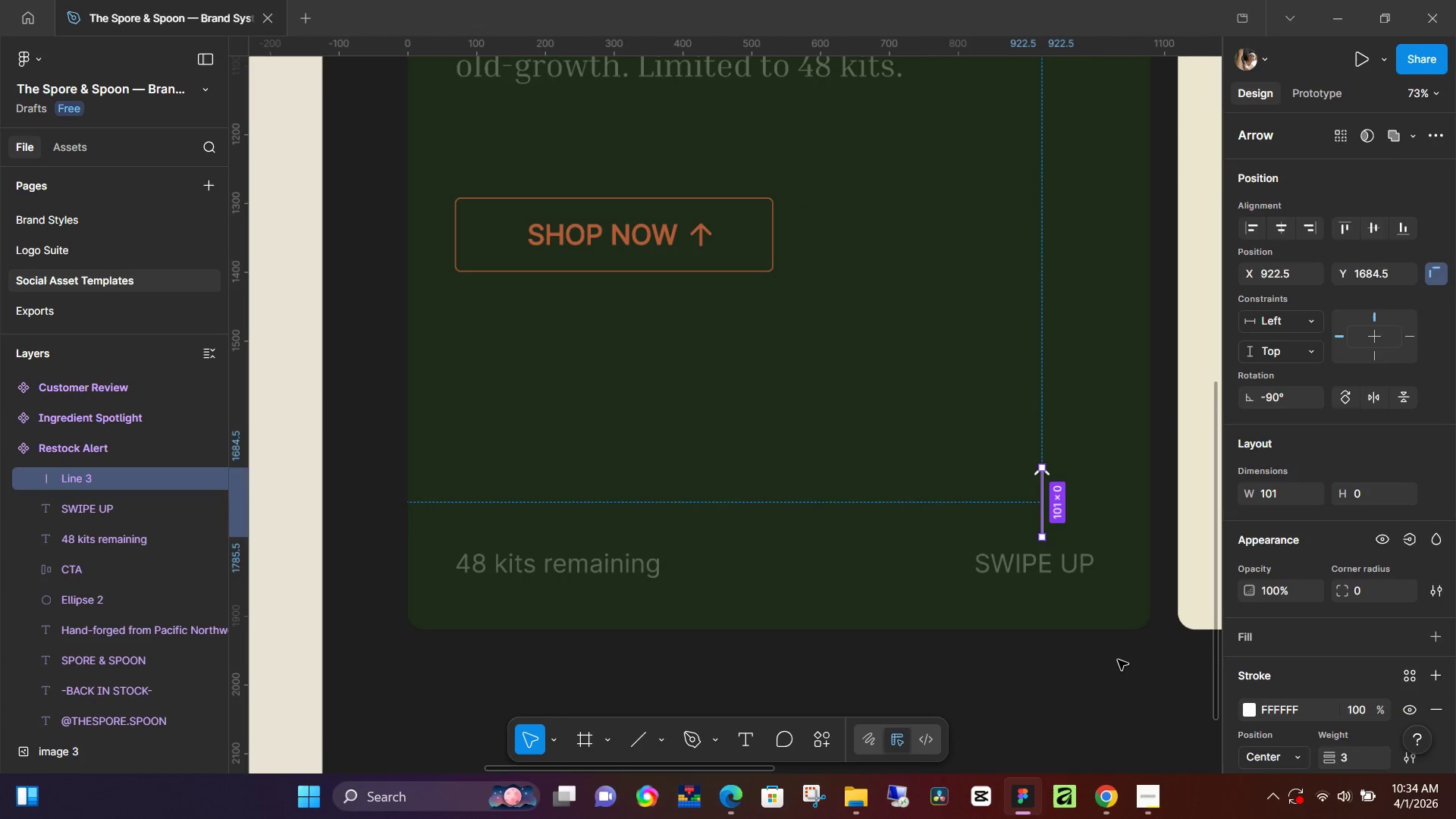 
hold_key(key=ControlLeft, duration=0.7)
scroll: coordinate [1087, 576], scroll_direction: down, amount: 4.0
 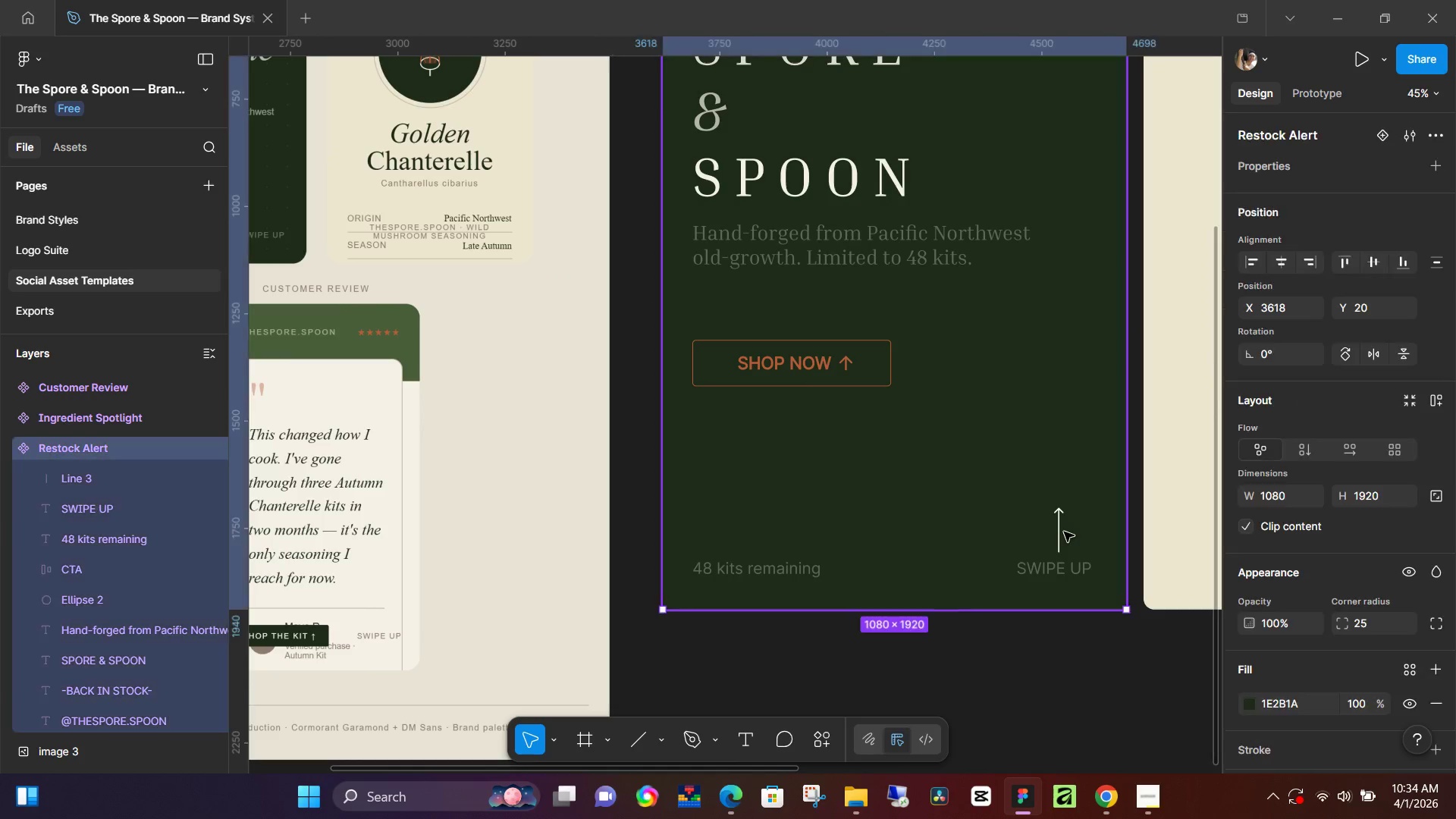 
double_click([1062, 522])
 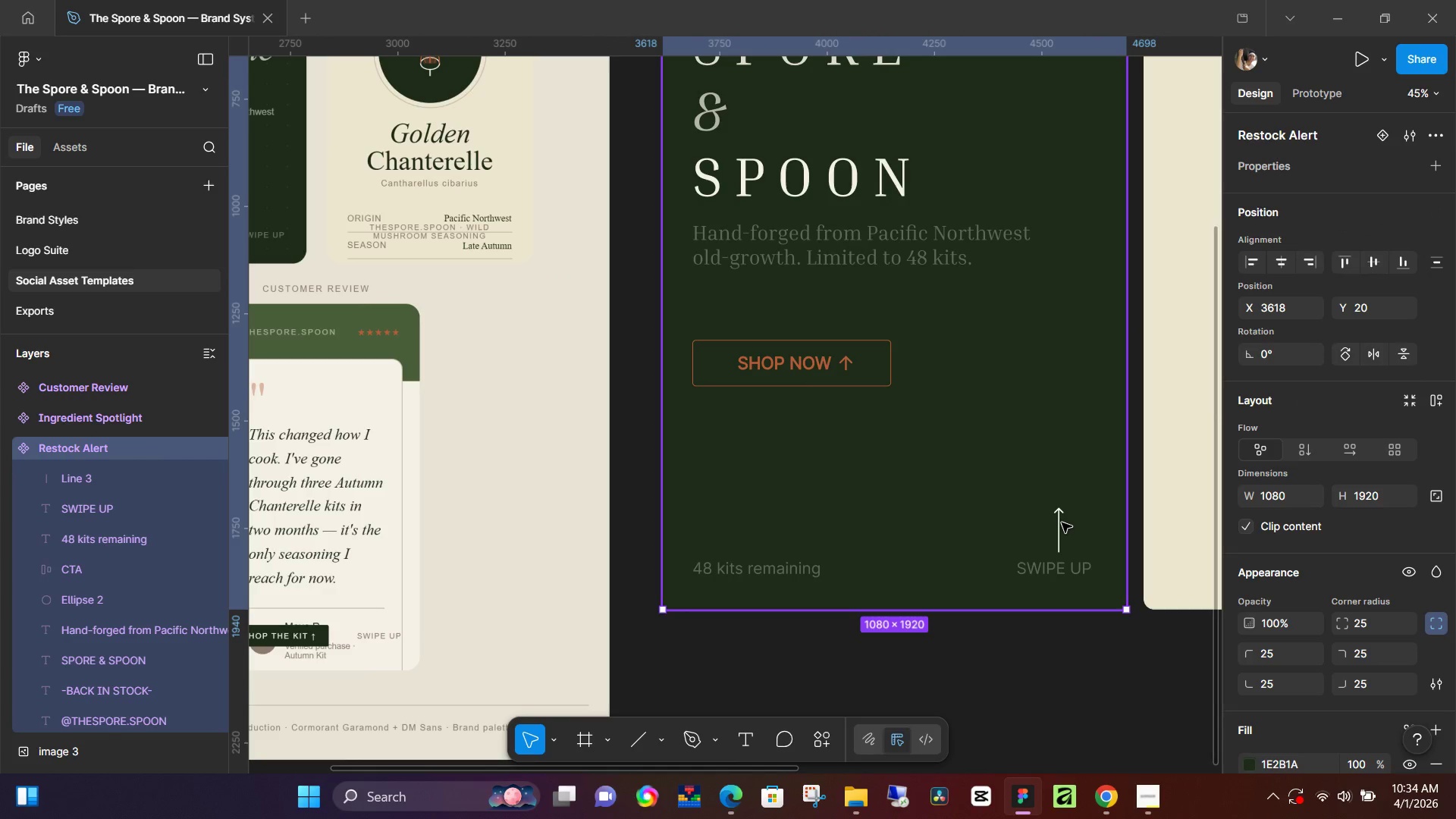 
triple_click([1062, 522])
 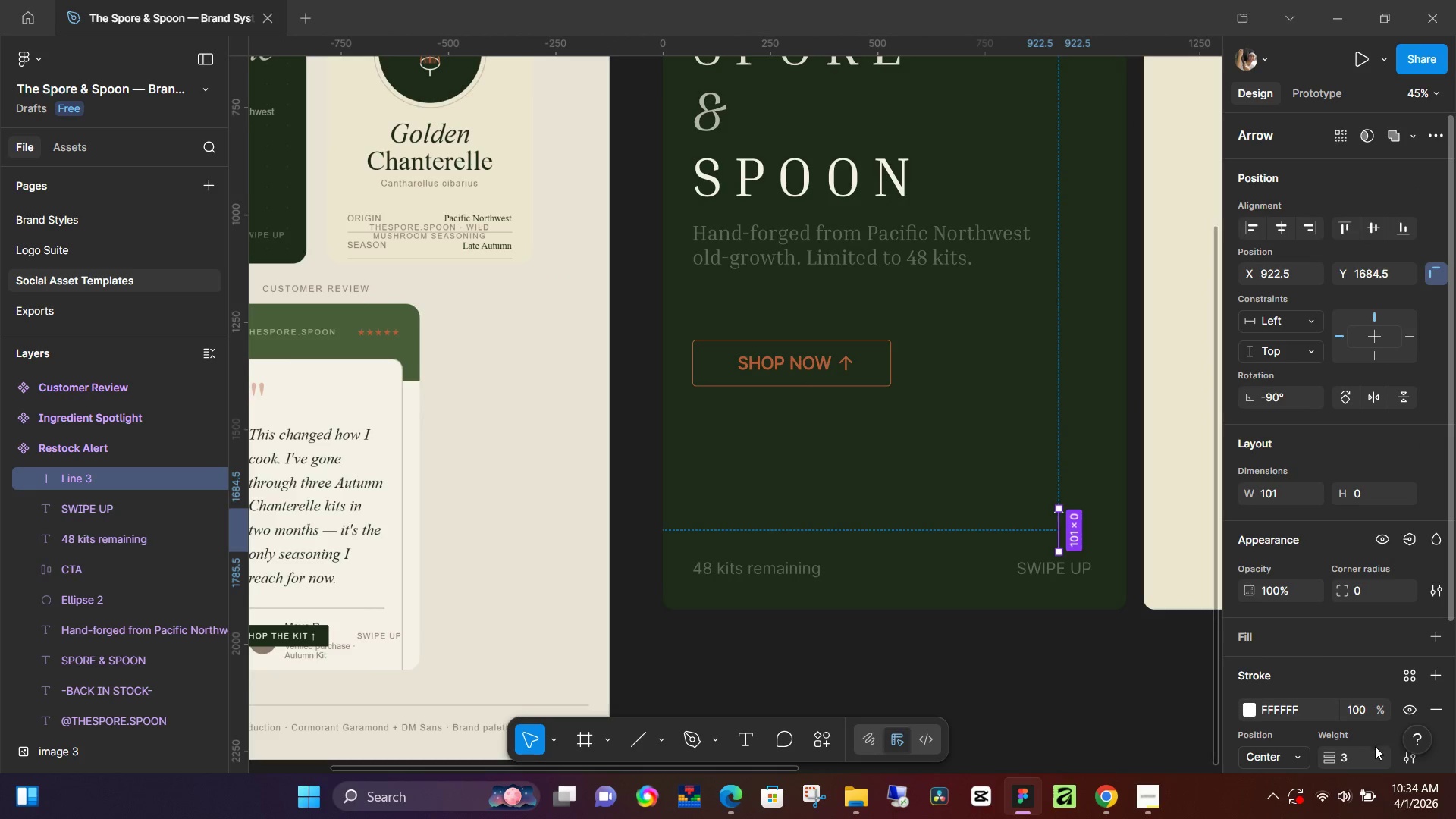 
left_click([1354, 753])
 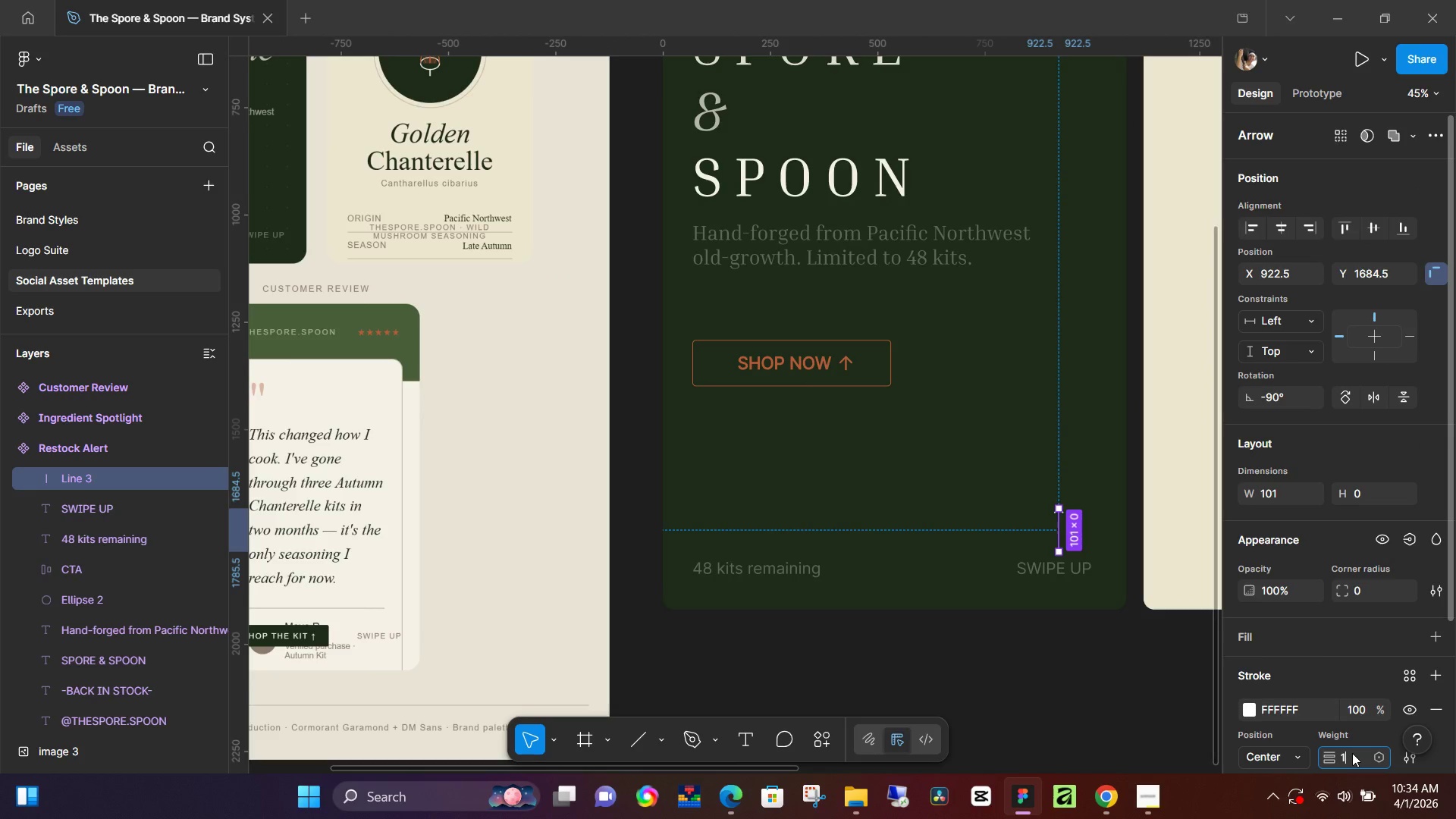 
type(10)
key(NumpadEnter)
 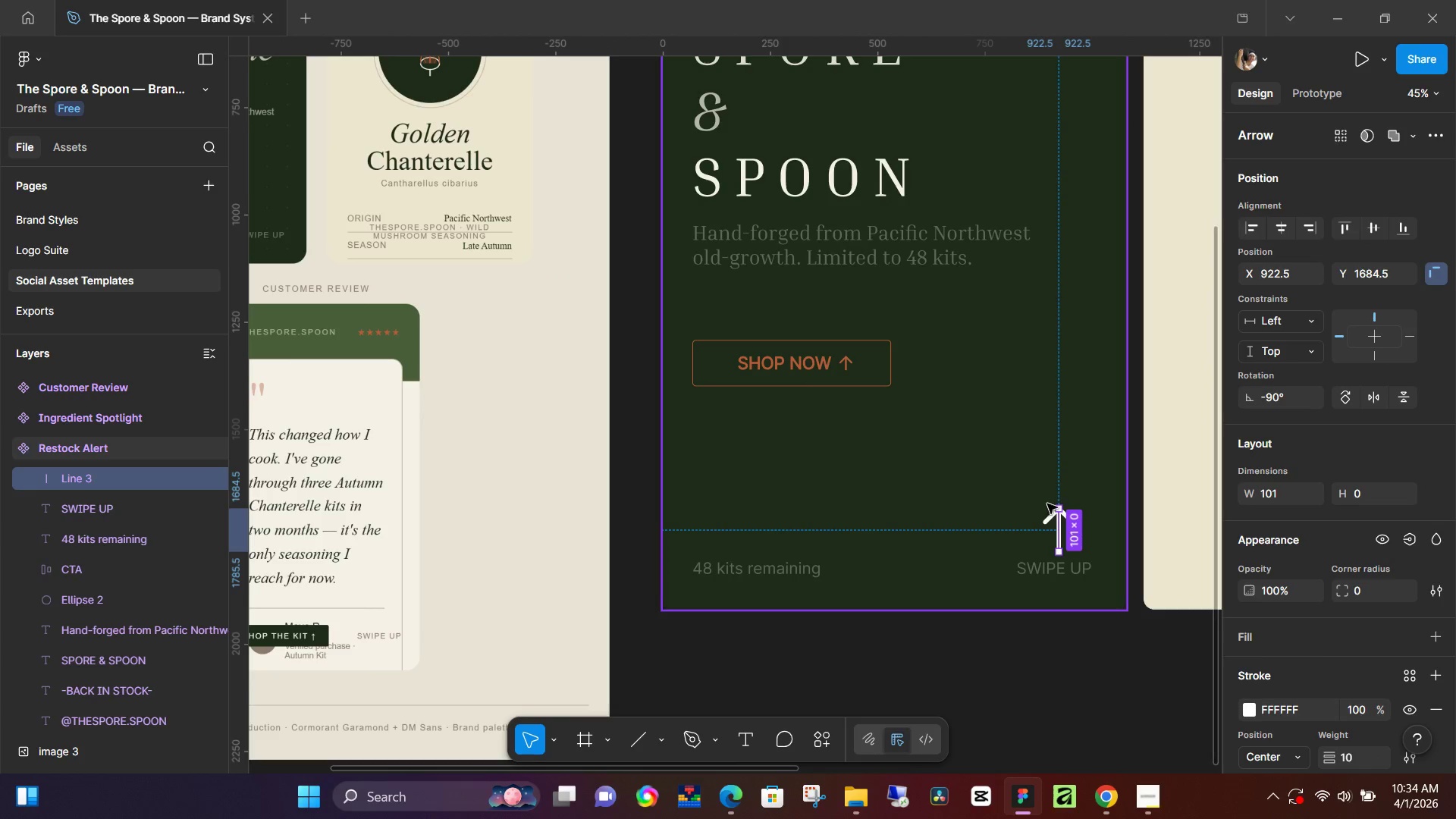 
hold_key(key=ShiftLeft, duration=1.52)
left_click_drag(start_coordinate=[1062, 511], to_coordinate=[1062, 523])
 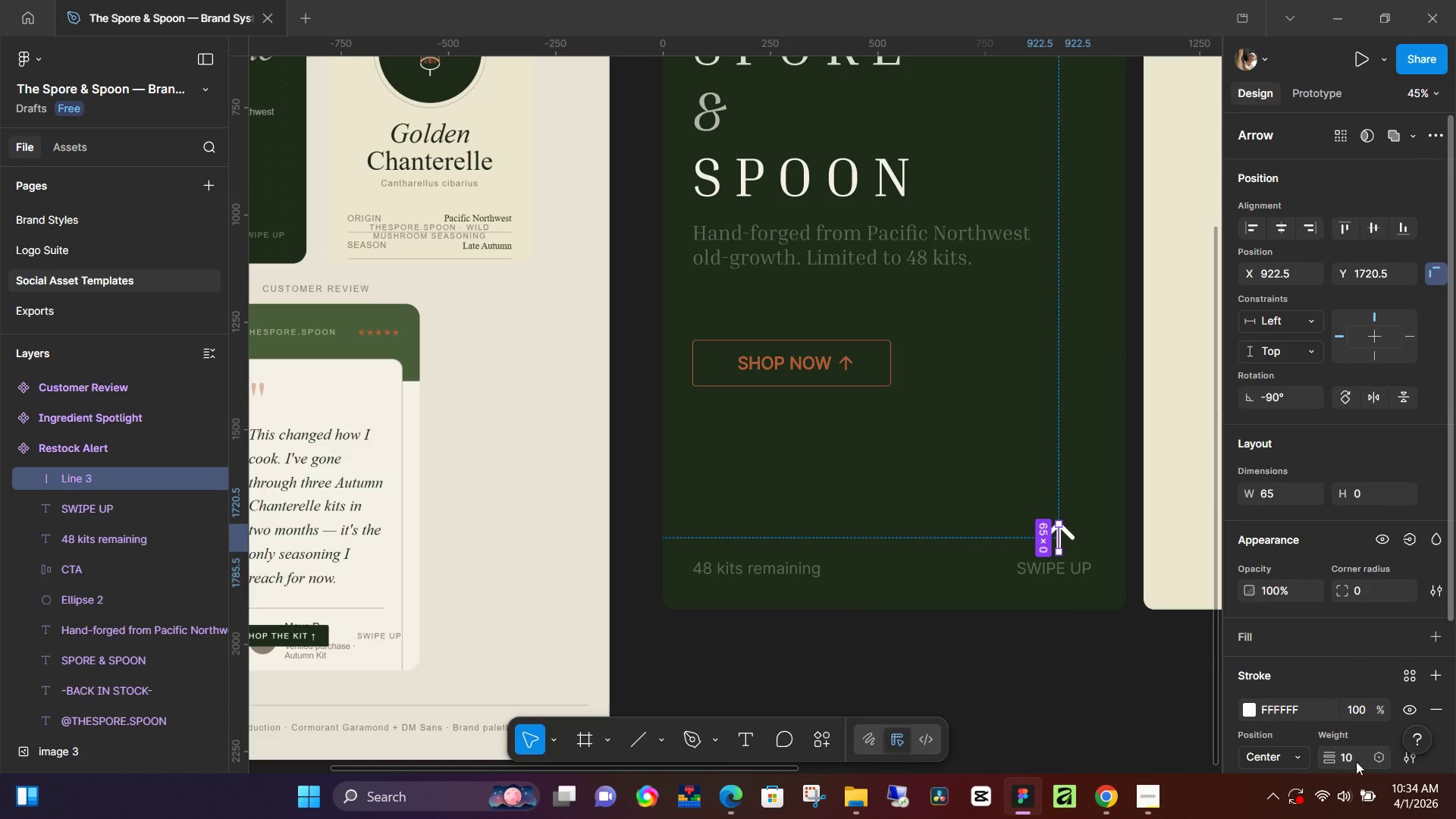 
hold_key(key=ShiftLeft, duration=1.5)
 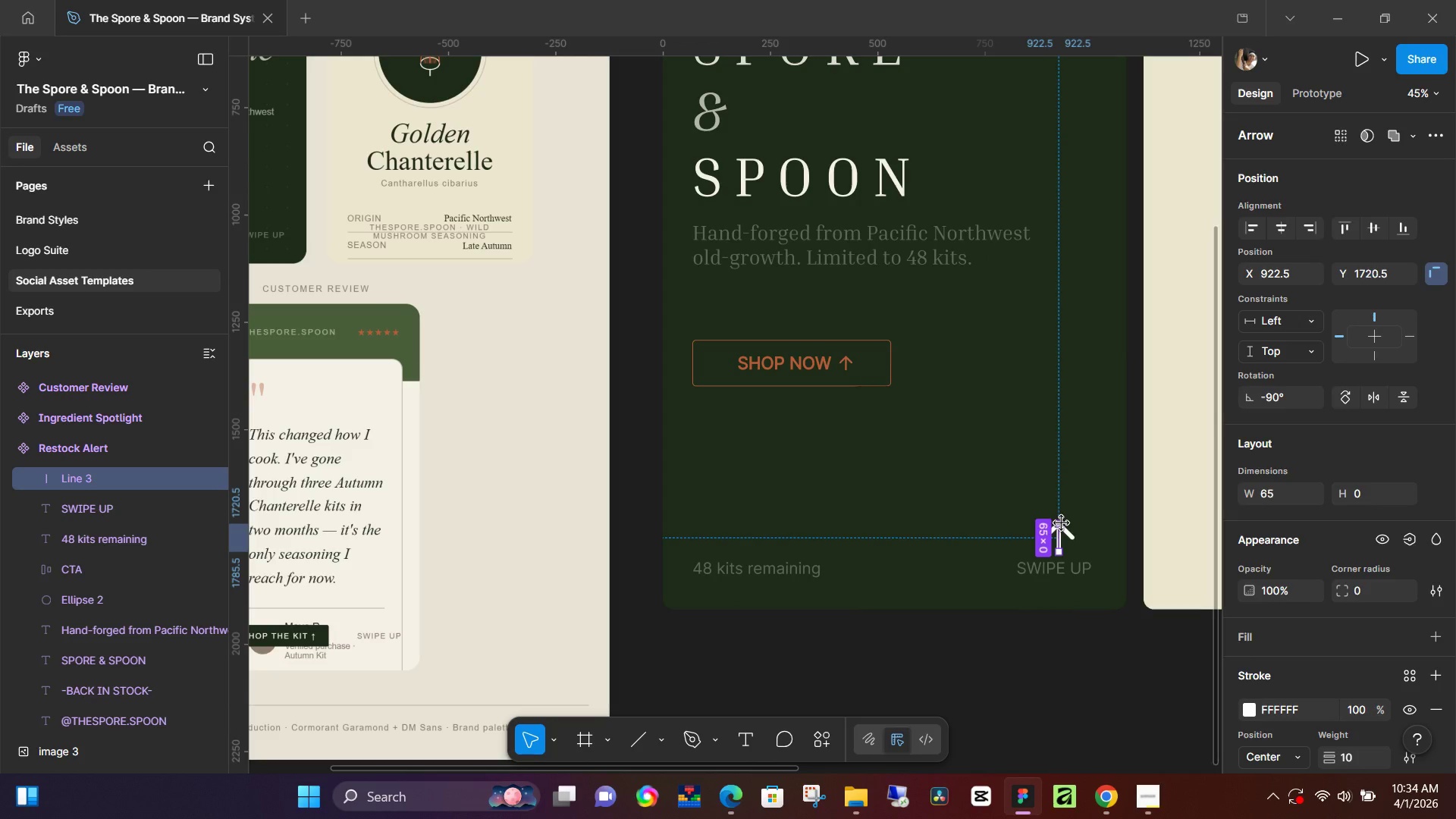 
hold_key(key=ShiftLeft, duration=1.51)
 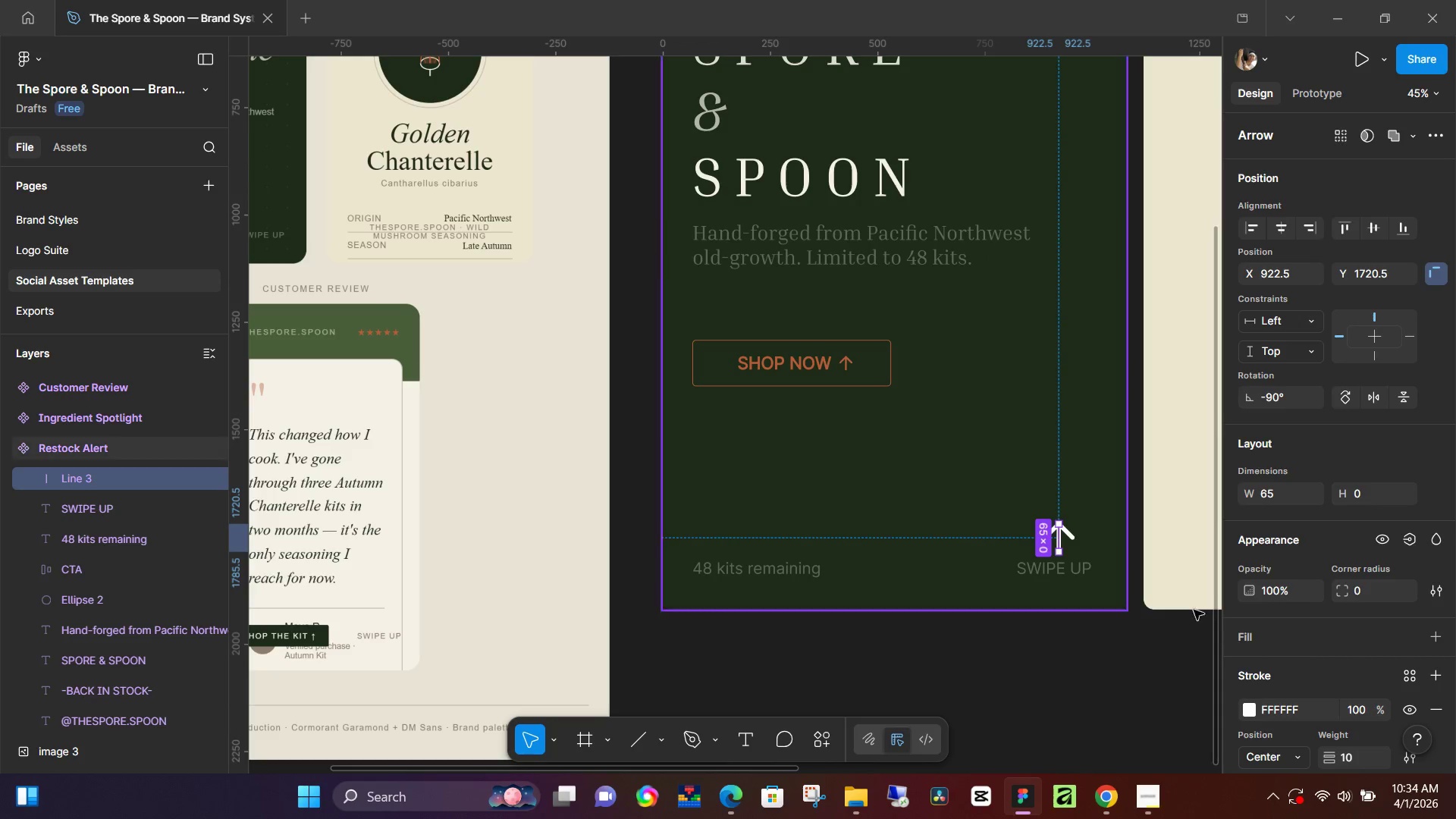 
hold_key(key=ShiftLeft, duration=0.36)
 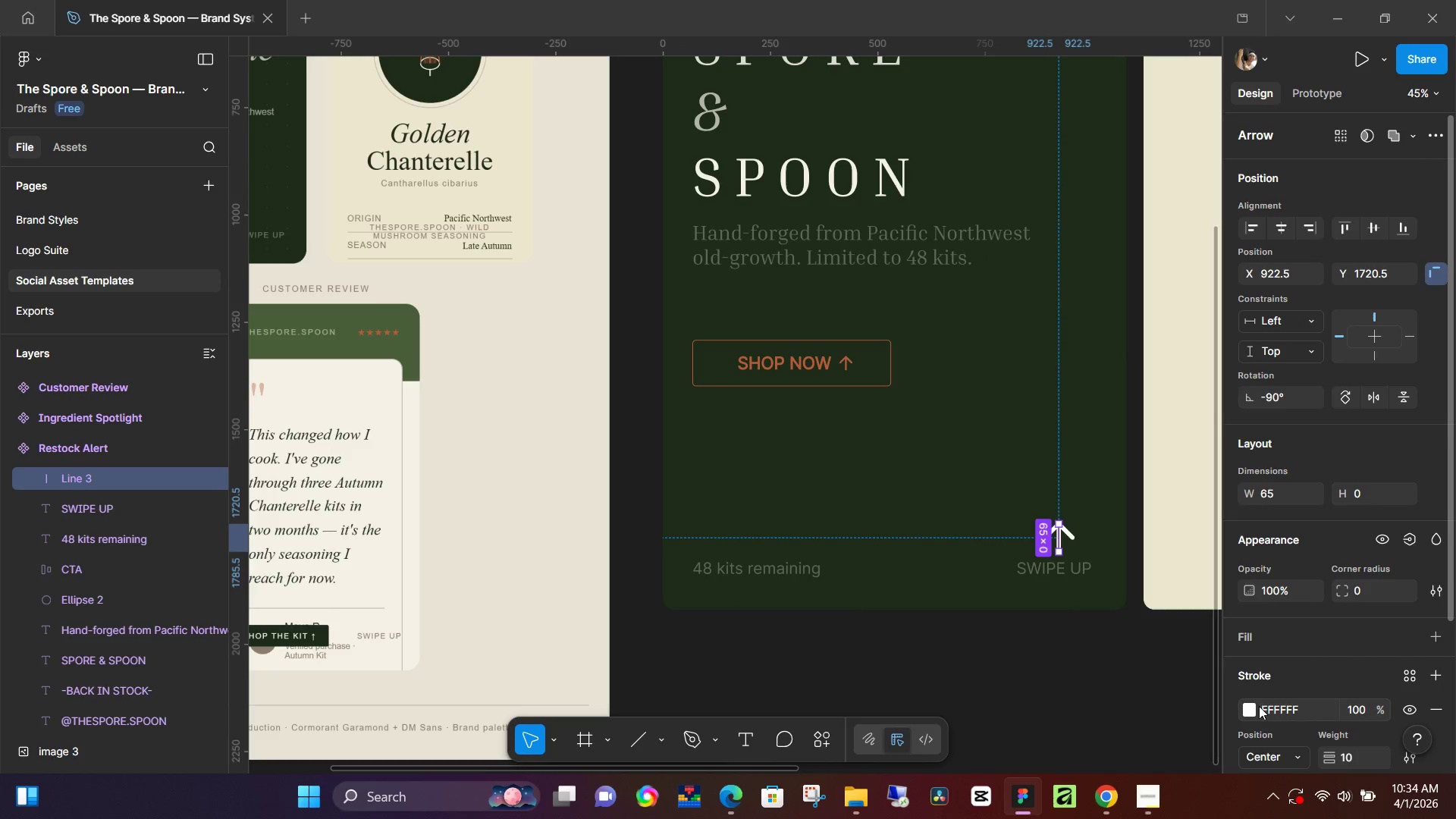 
left_click([1250, 706])
 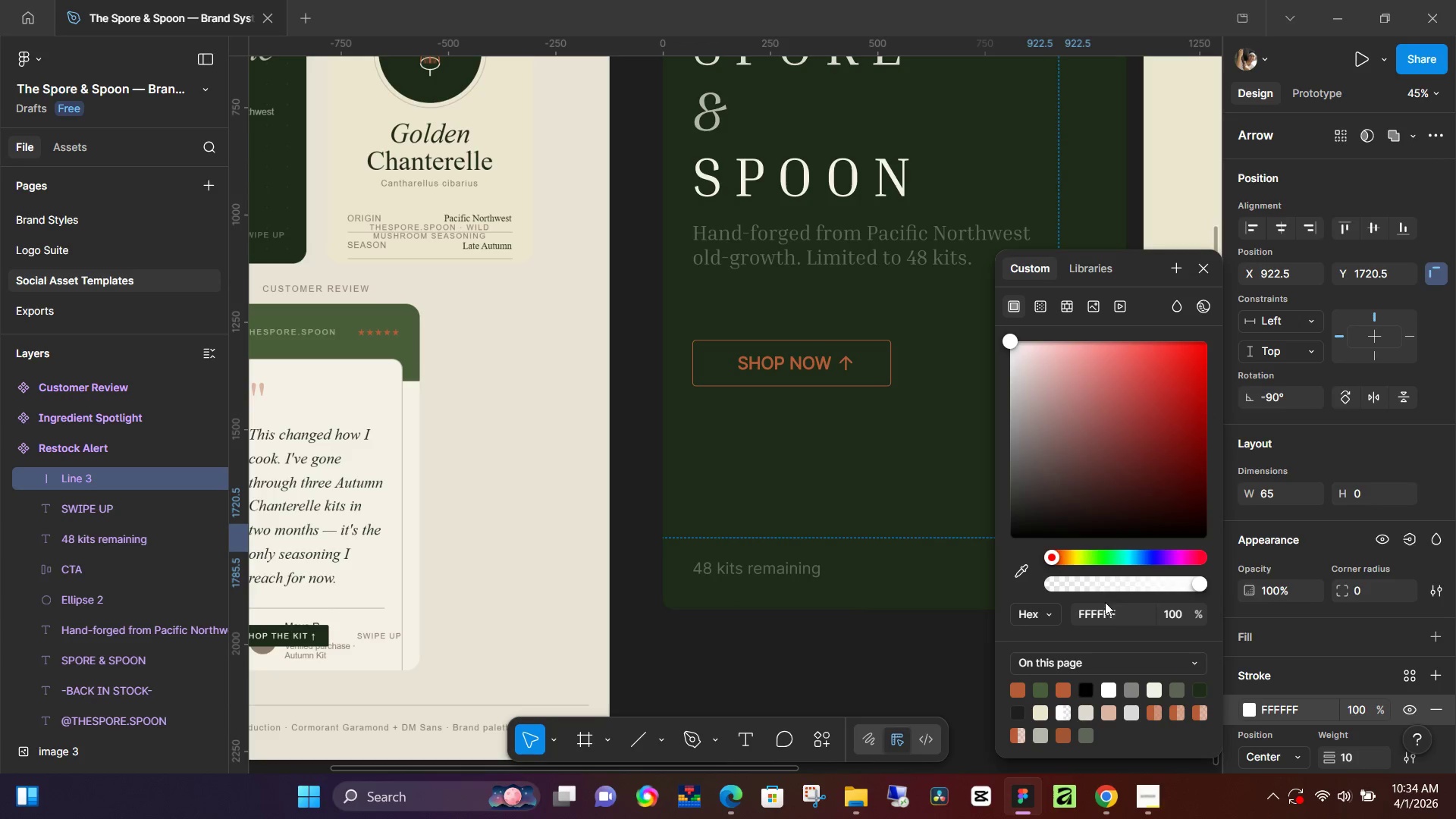 
left_click([1109, 611])
 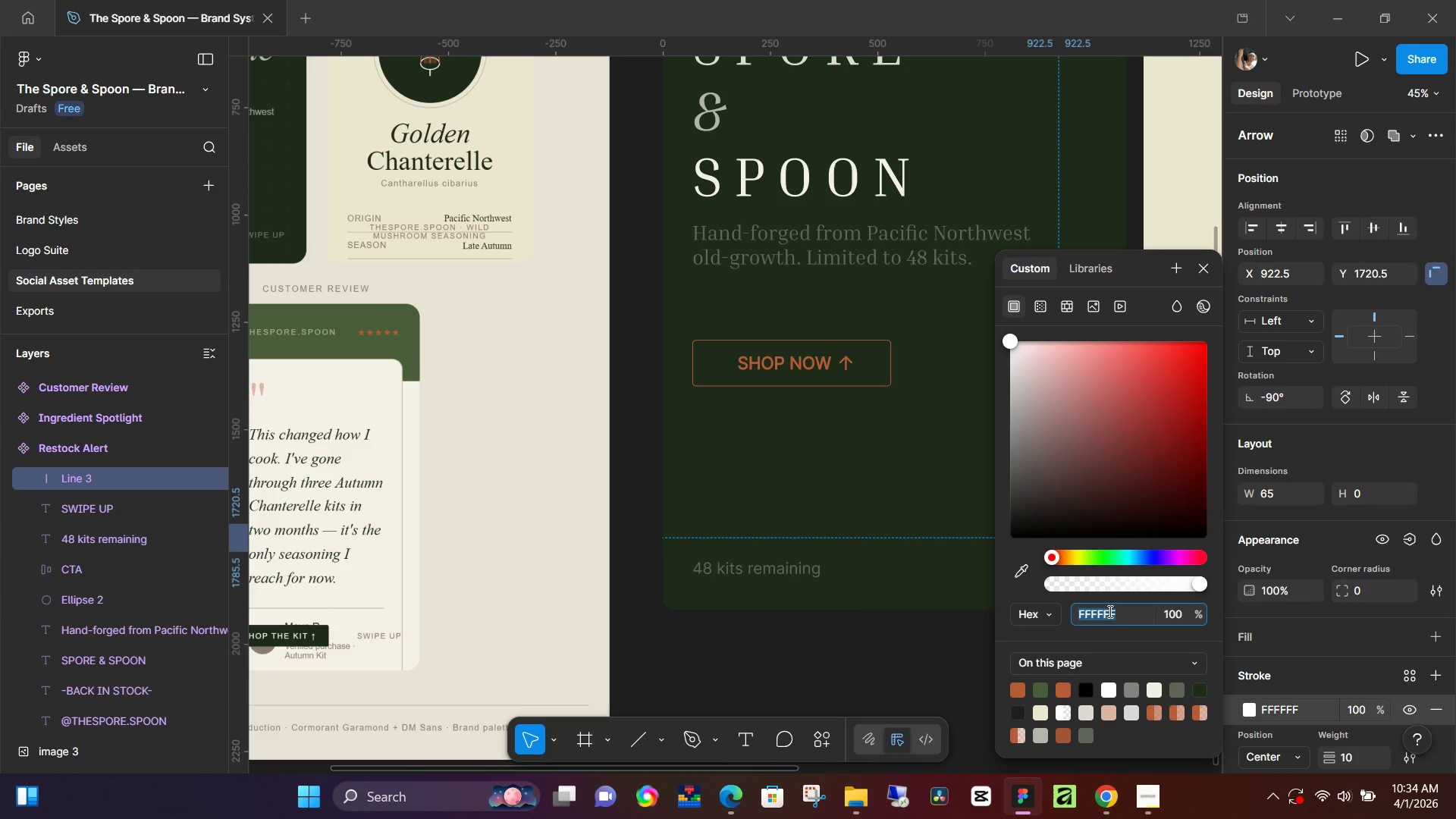 
key(Control+ControlLeft)
 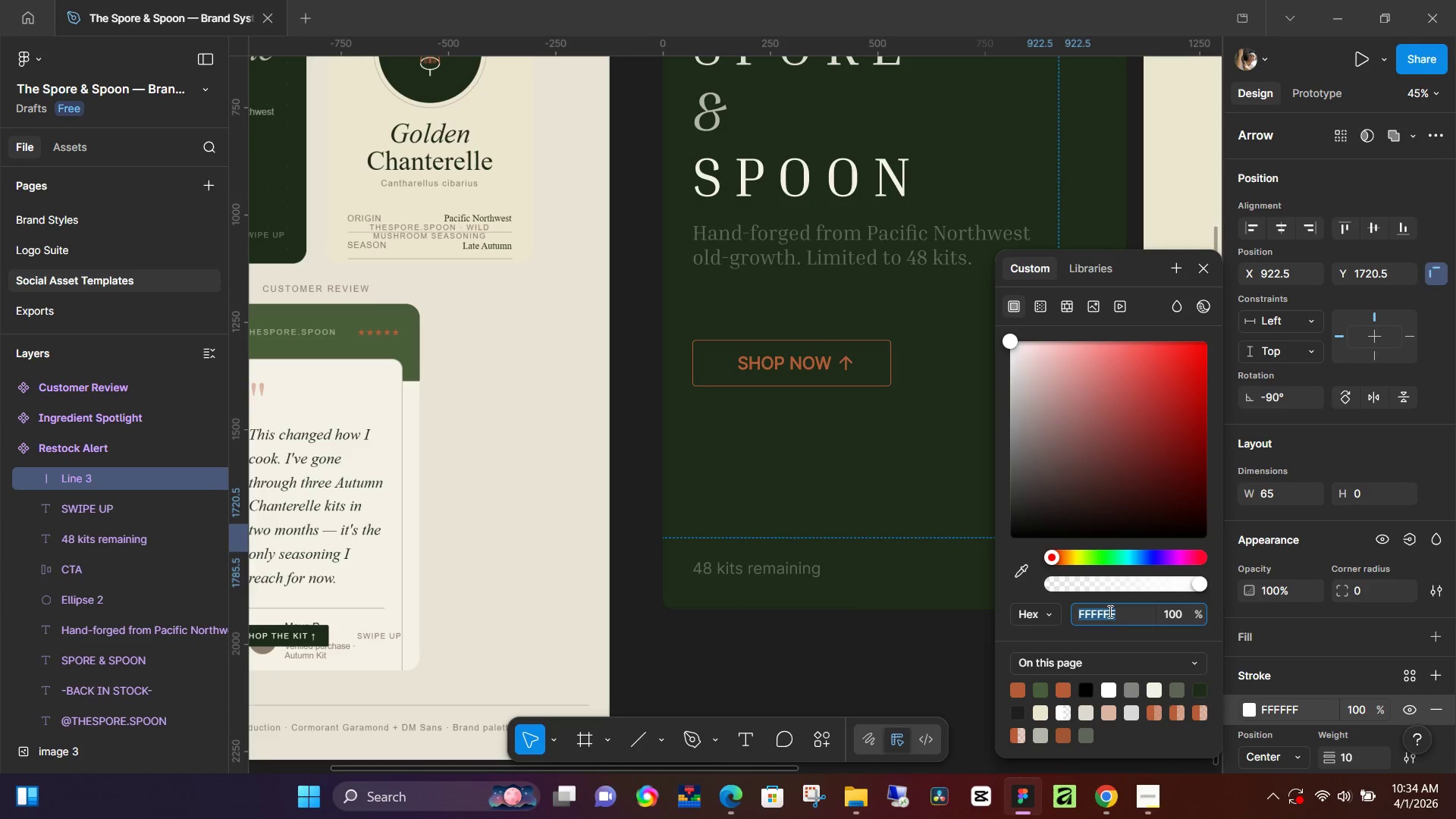 
key(Control+V)
 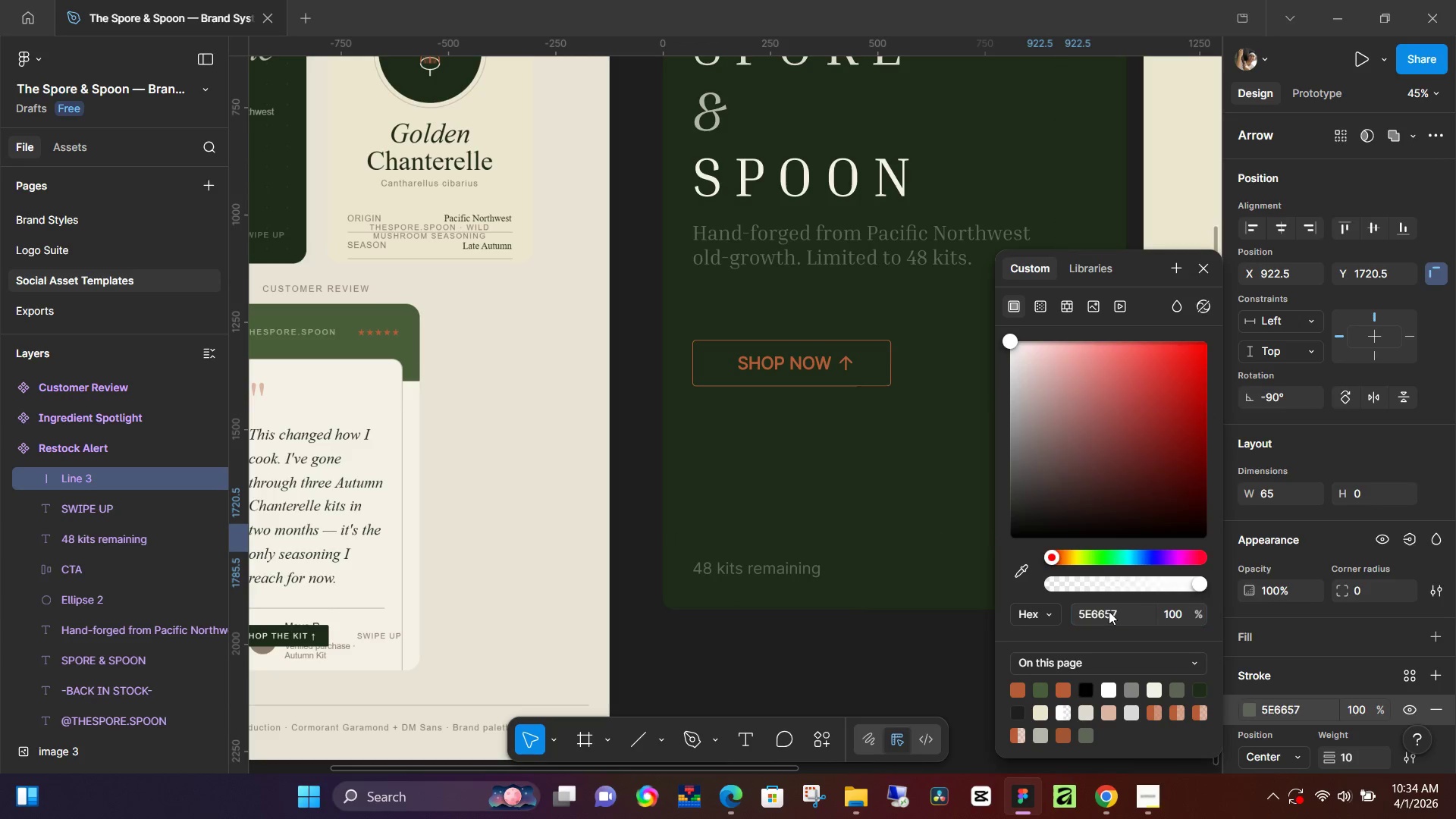 
key(NumpadEnter)
 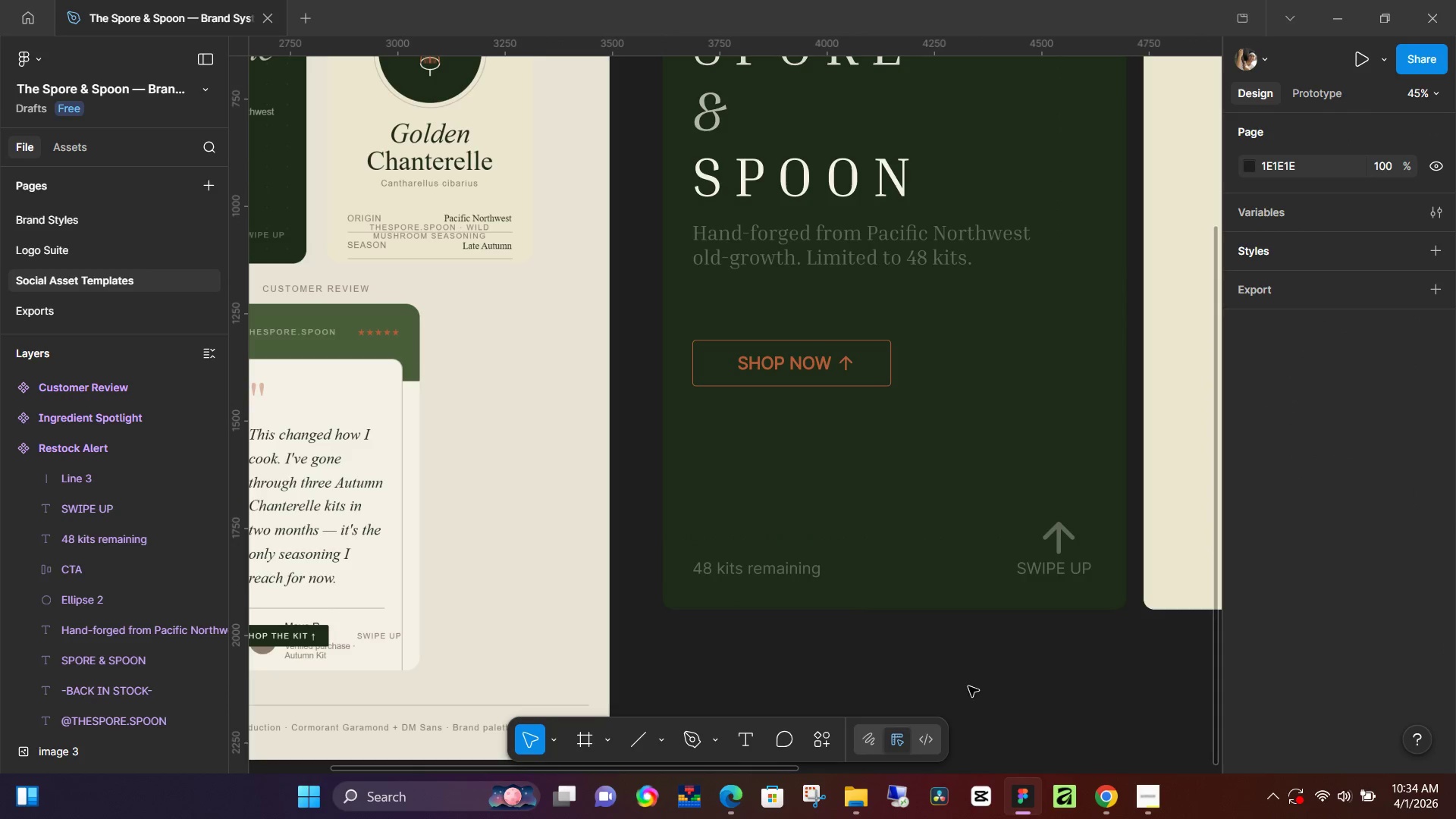 
hold_key(key=ControlLeft, duration=0.75)
scroll: coordinate [991, 658], scroll_direction: down, amount: 5.0
 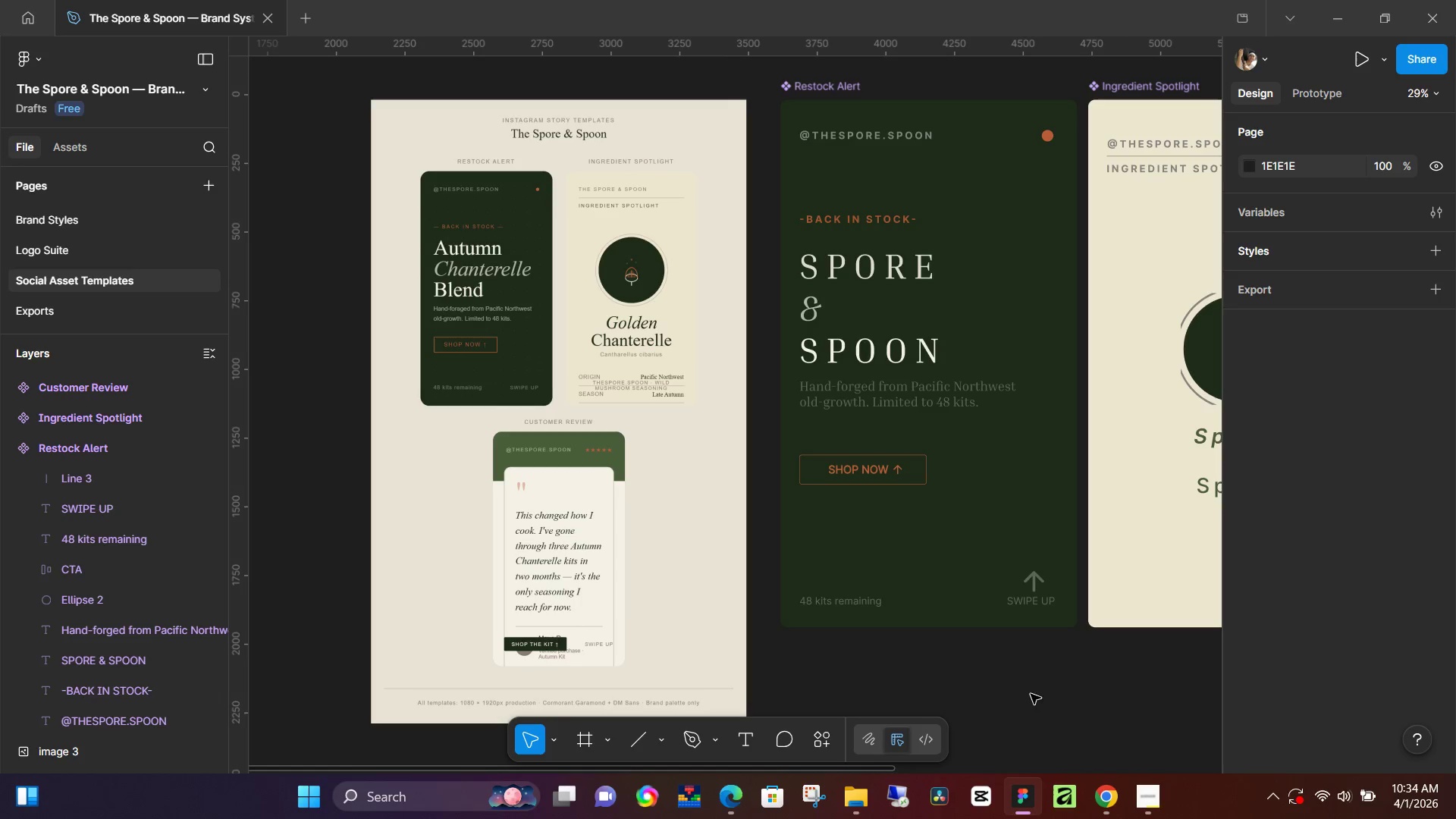 
hold_key(key=Space, duration=1.5)
 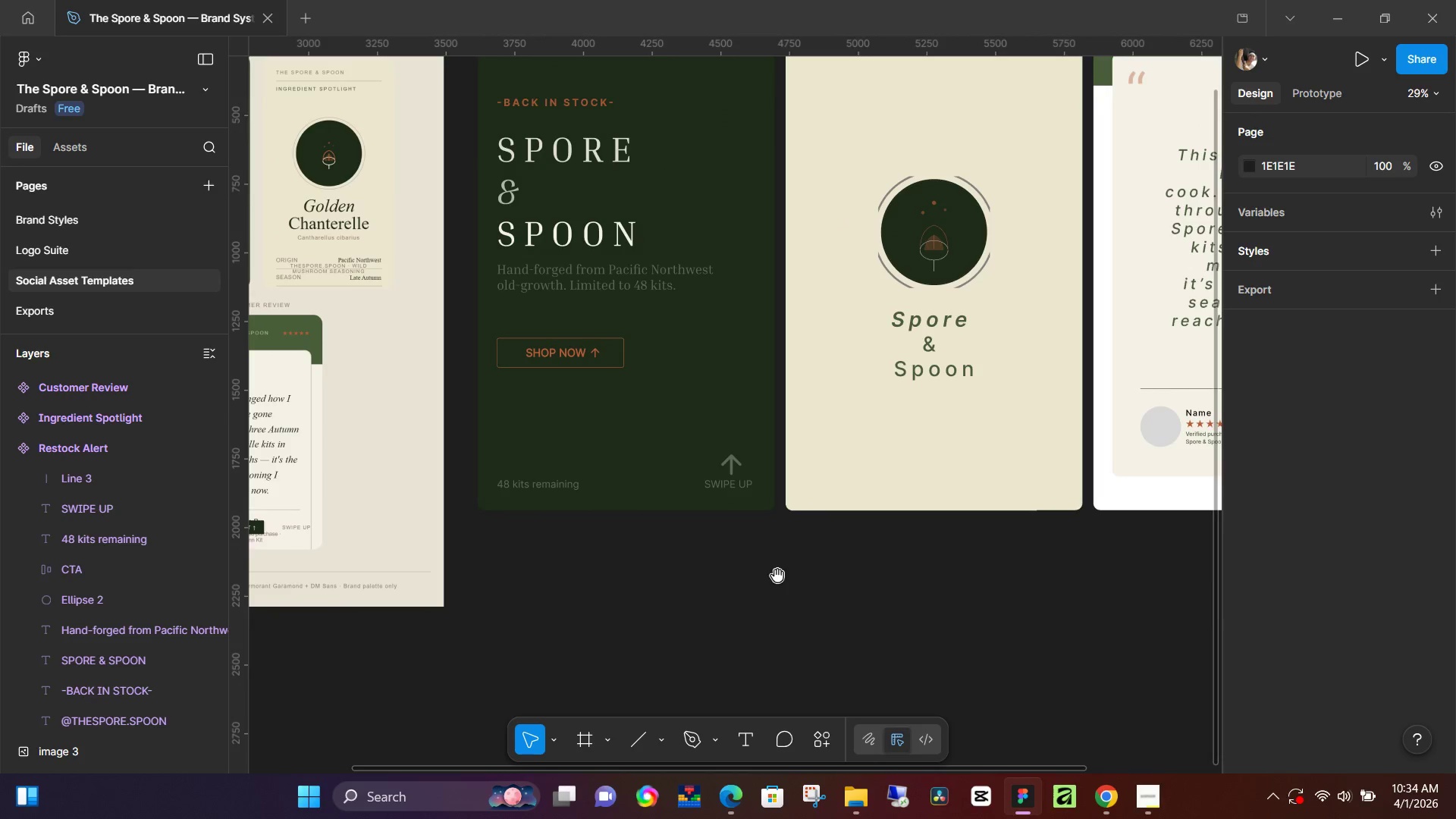 
left_click_drag(start_coordinate=[1075, 694], to_coordinate=[773, 577])
 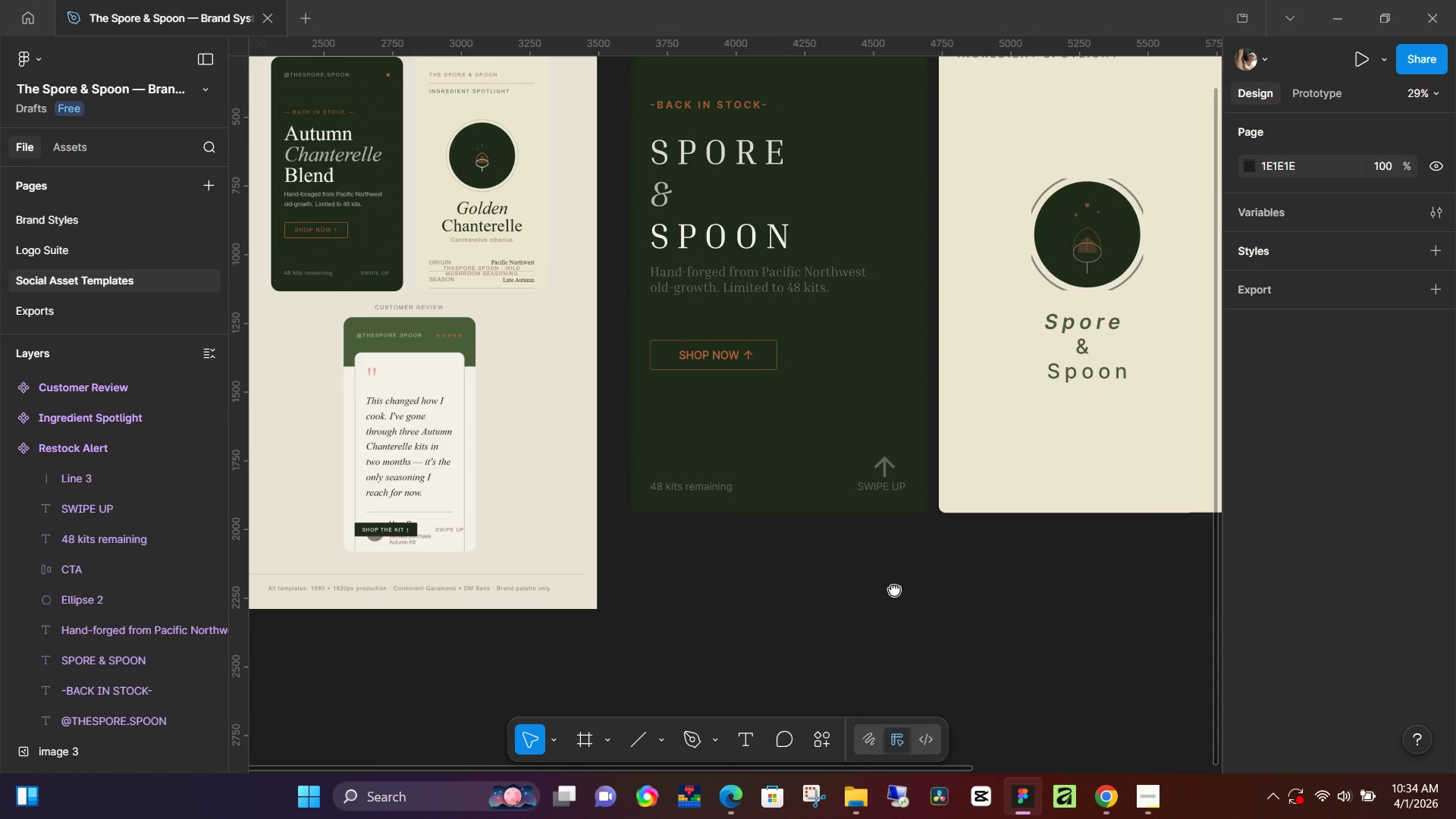 
hold_key(key=Space, duration=1.45)
 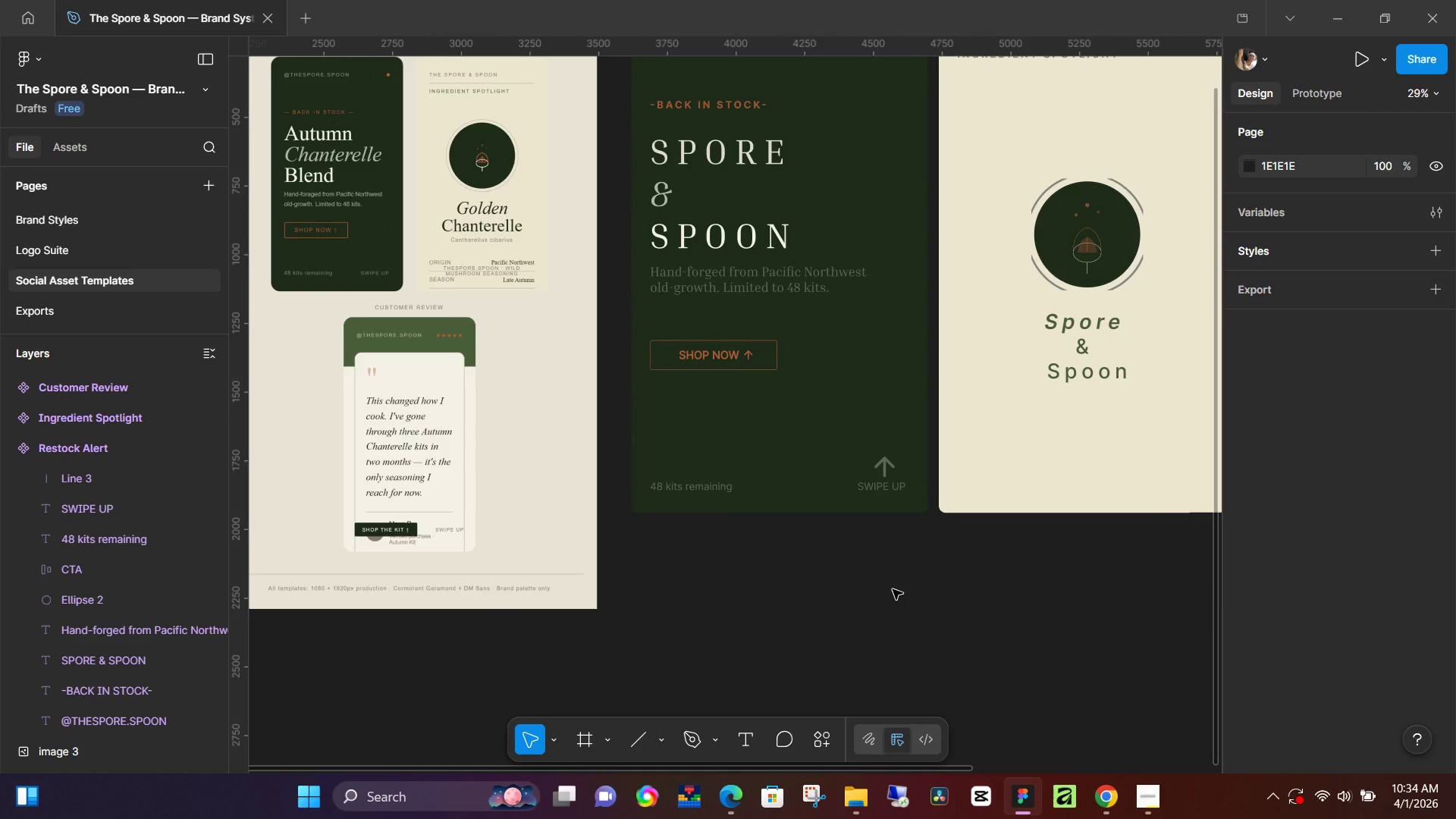 
left_click_drag(start_coordinate=[741, 588], to_coordinate=[894, 589])
 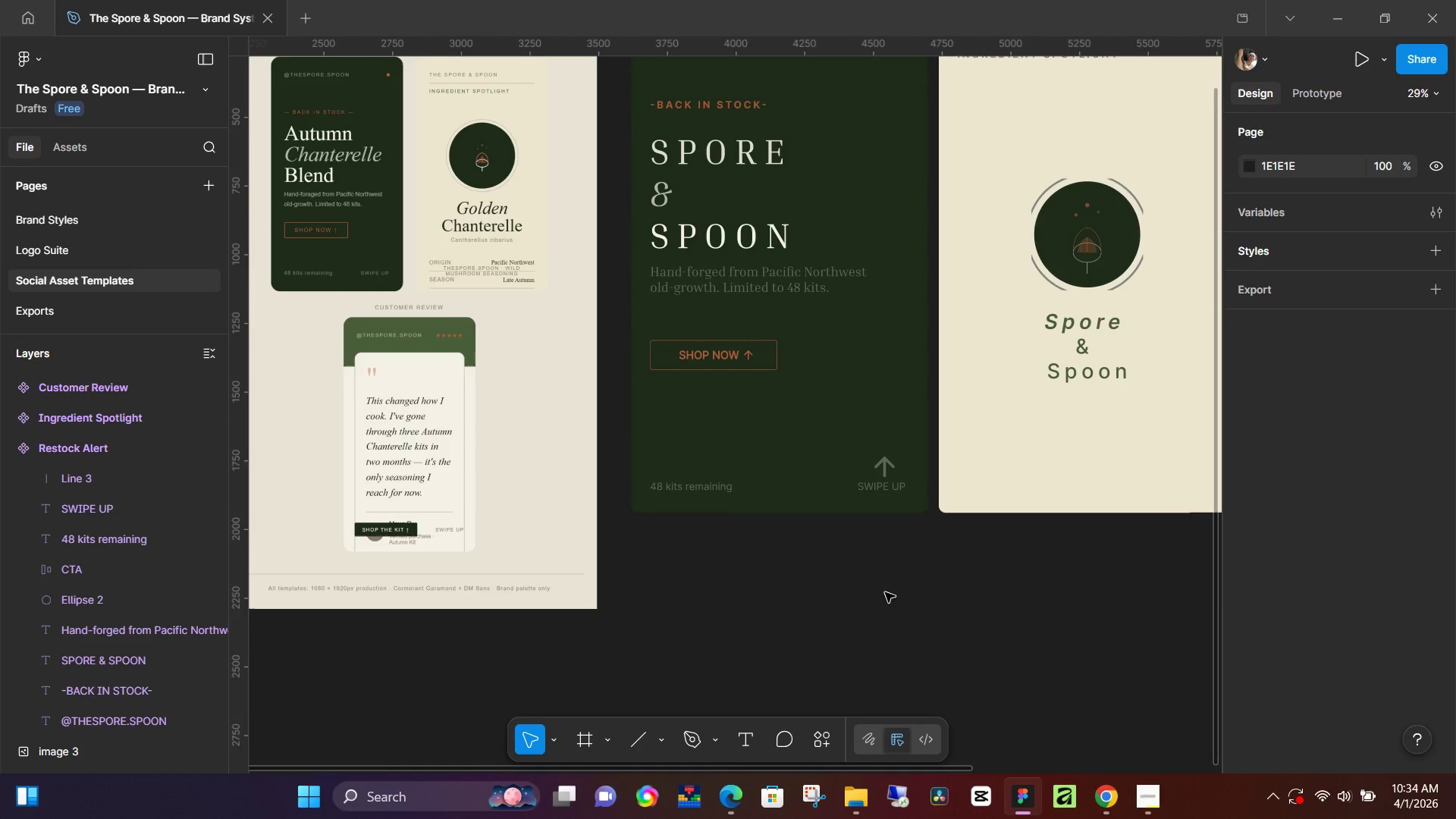 
key(Space)
 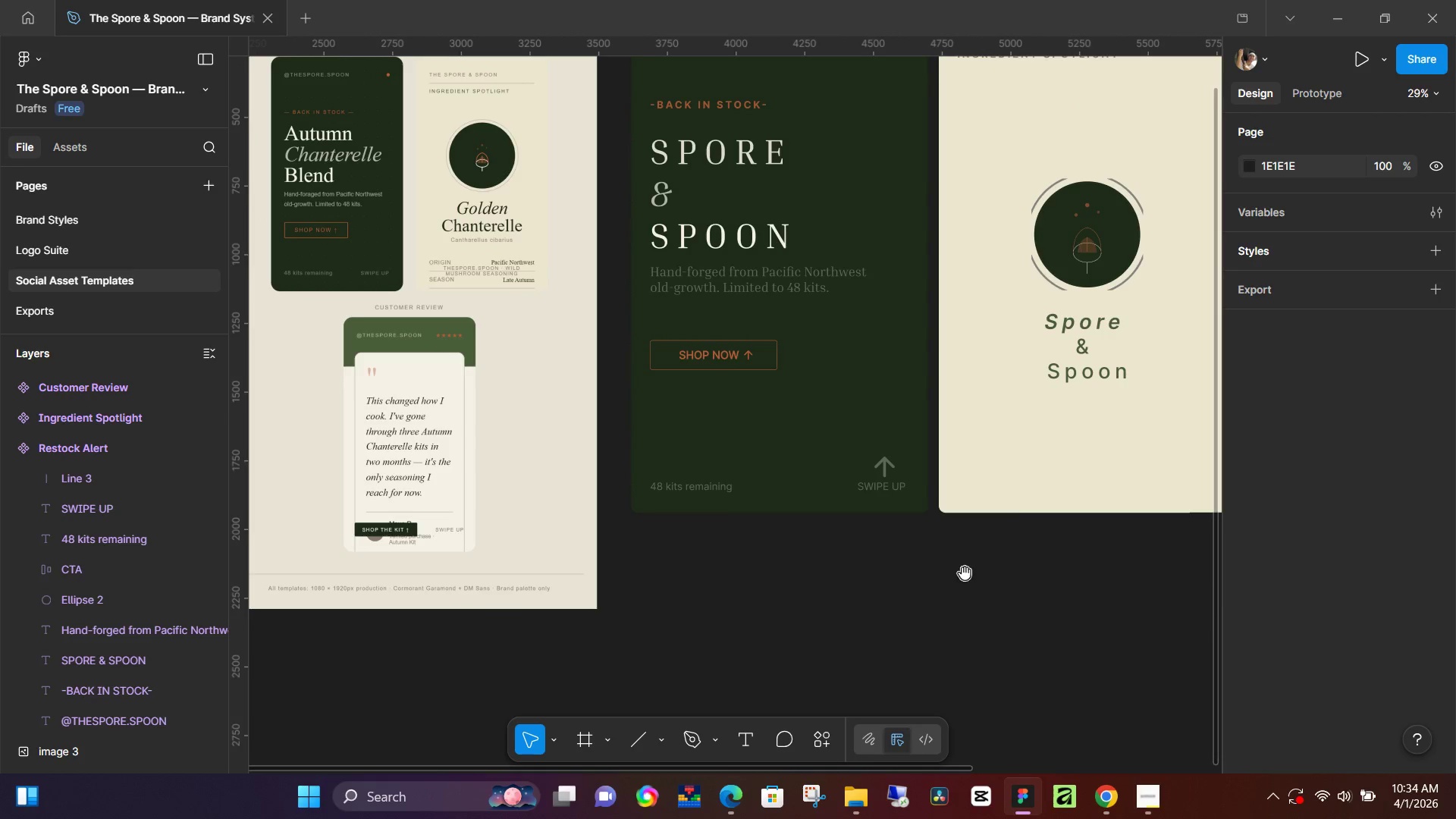 
hold_key(key=Space, duration=1.41)
 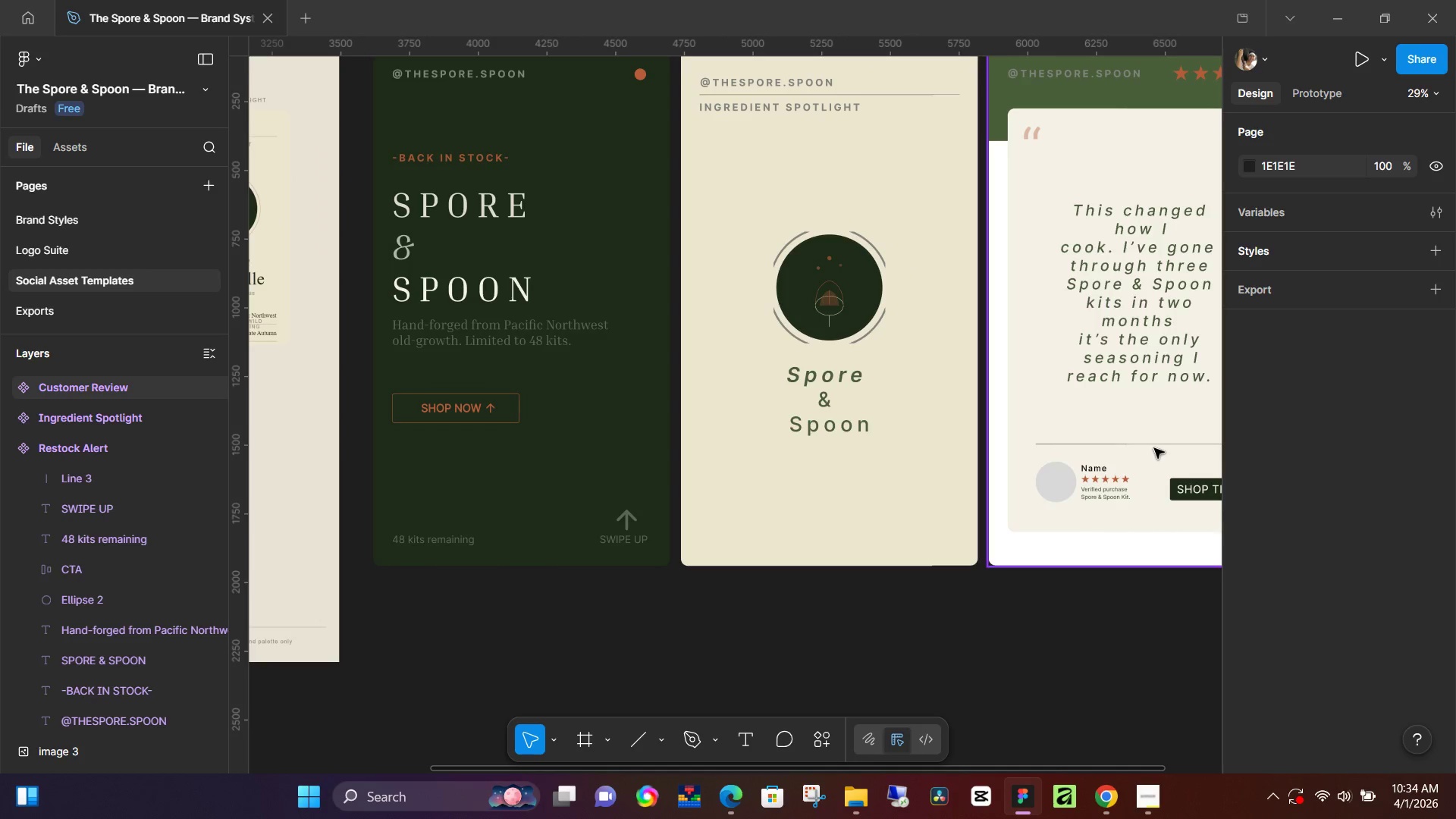 
left_click_drag(start_coordinate=[971, 570], to_coordinate=[714, 623])
 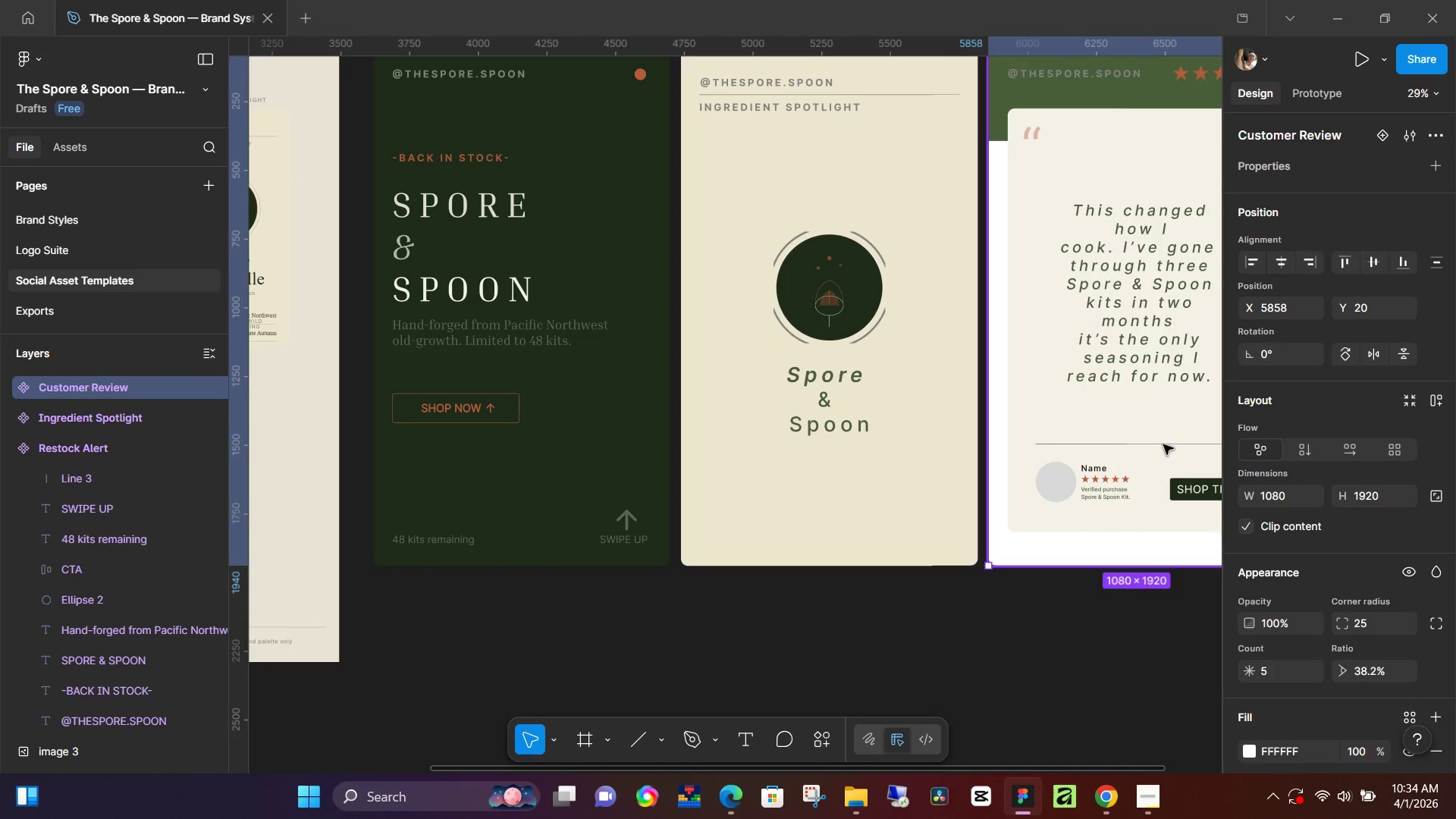 
double_click([1163, 444])
 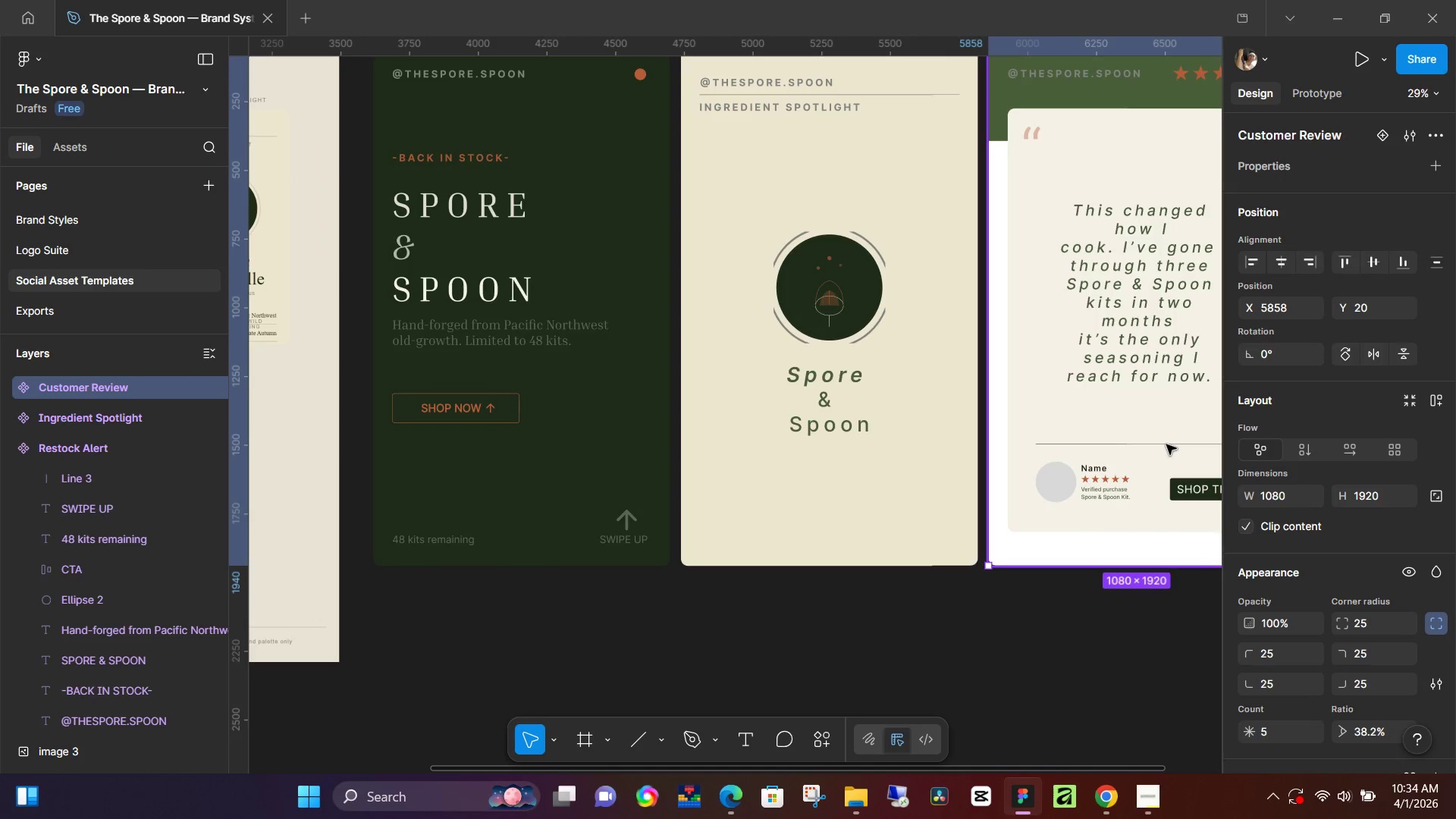 
double_click([1166, 444])
 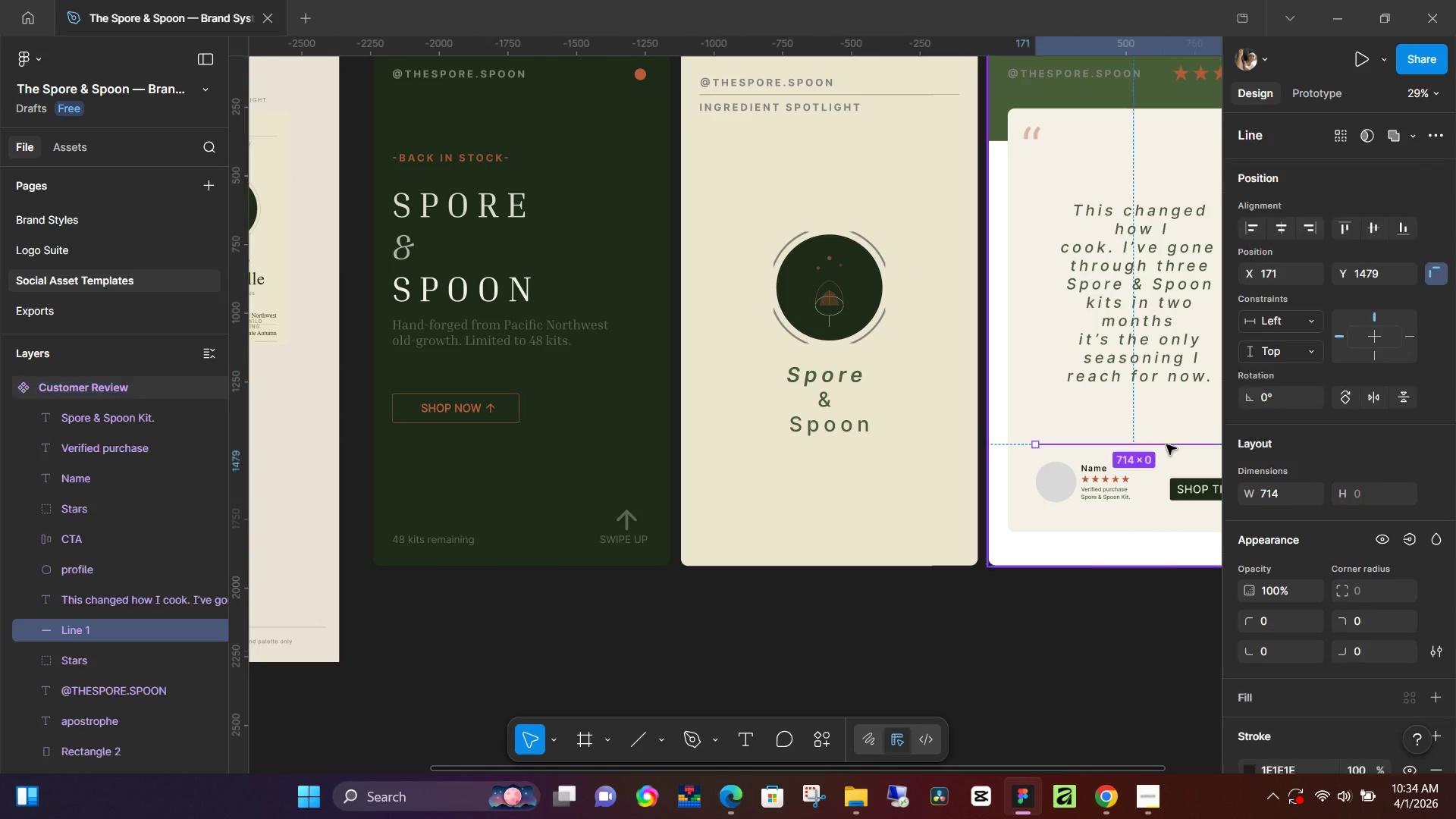 
triple_click([1166, 444])
 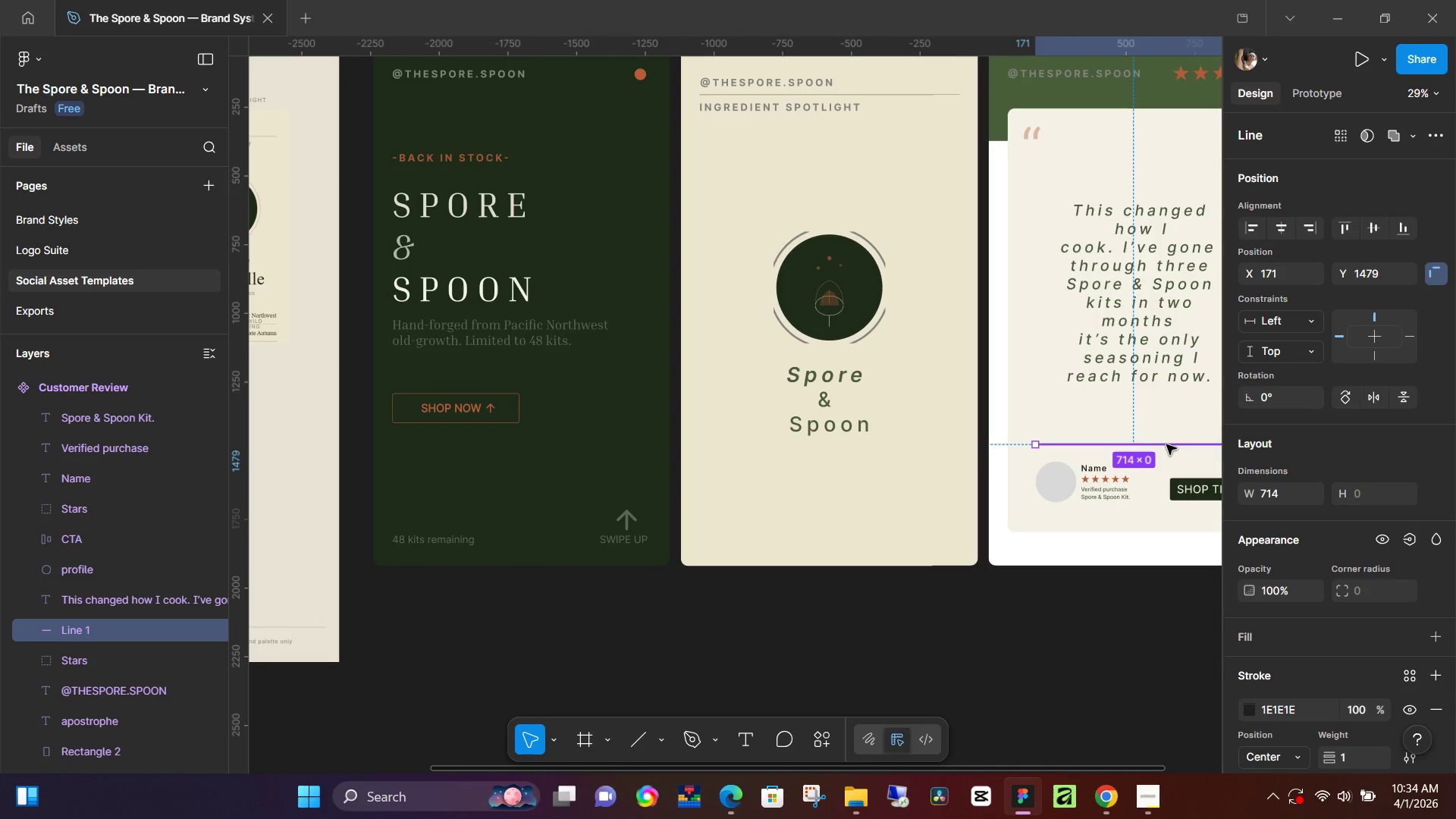 
key(Control+D)
 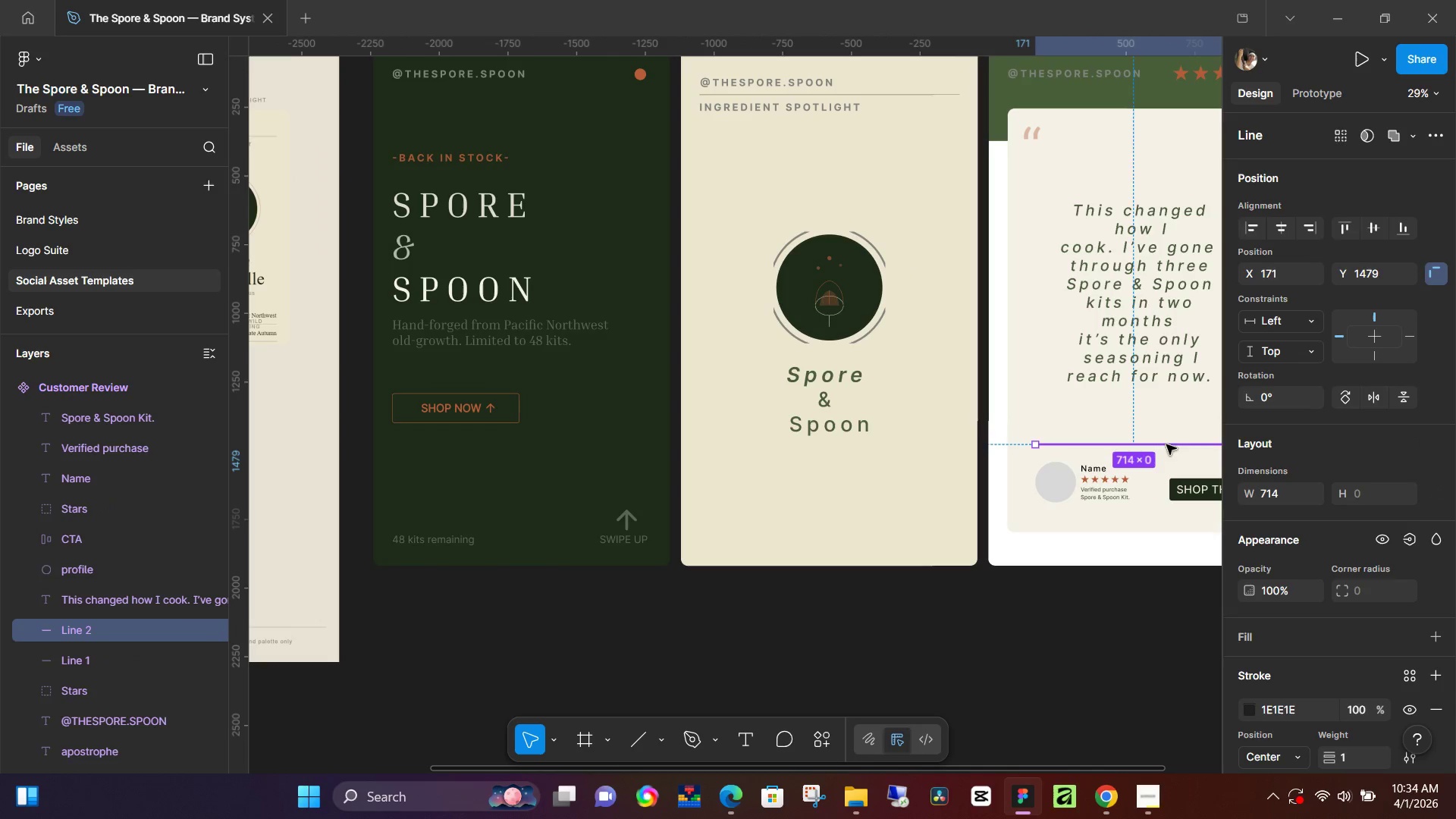 
left_click_drag(start_coordinate=[1166, 444], to_coordinate=[861, 470])
 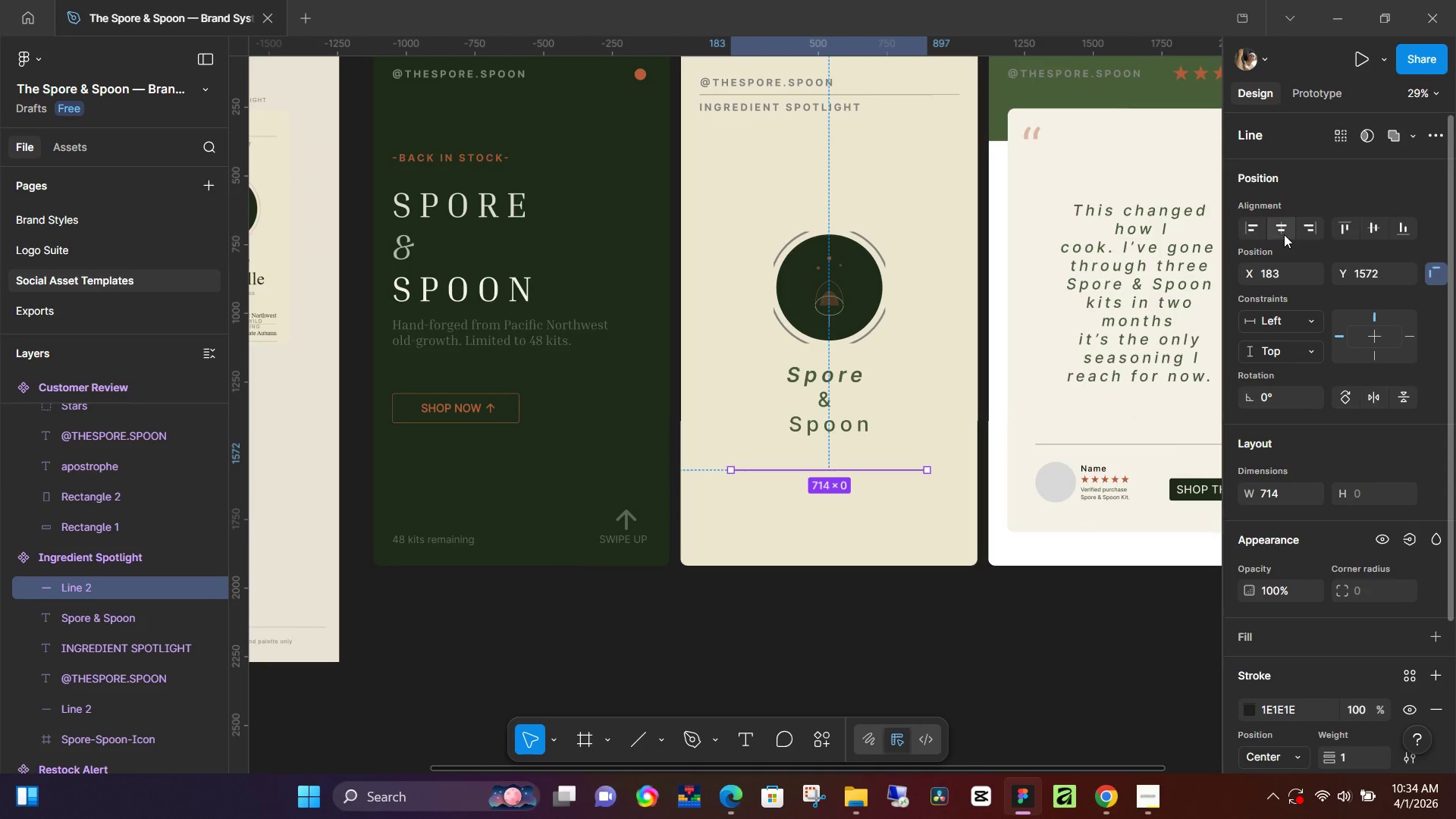 
left_click([1283, 234])
 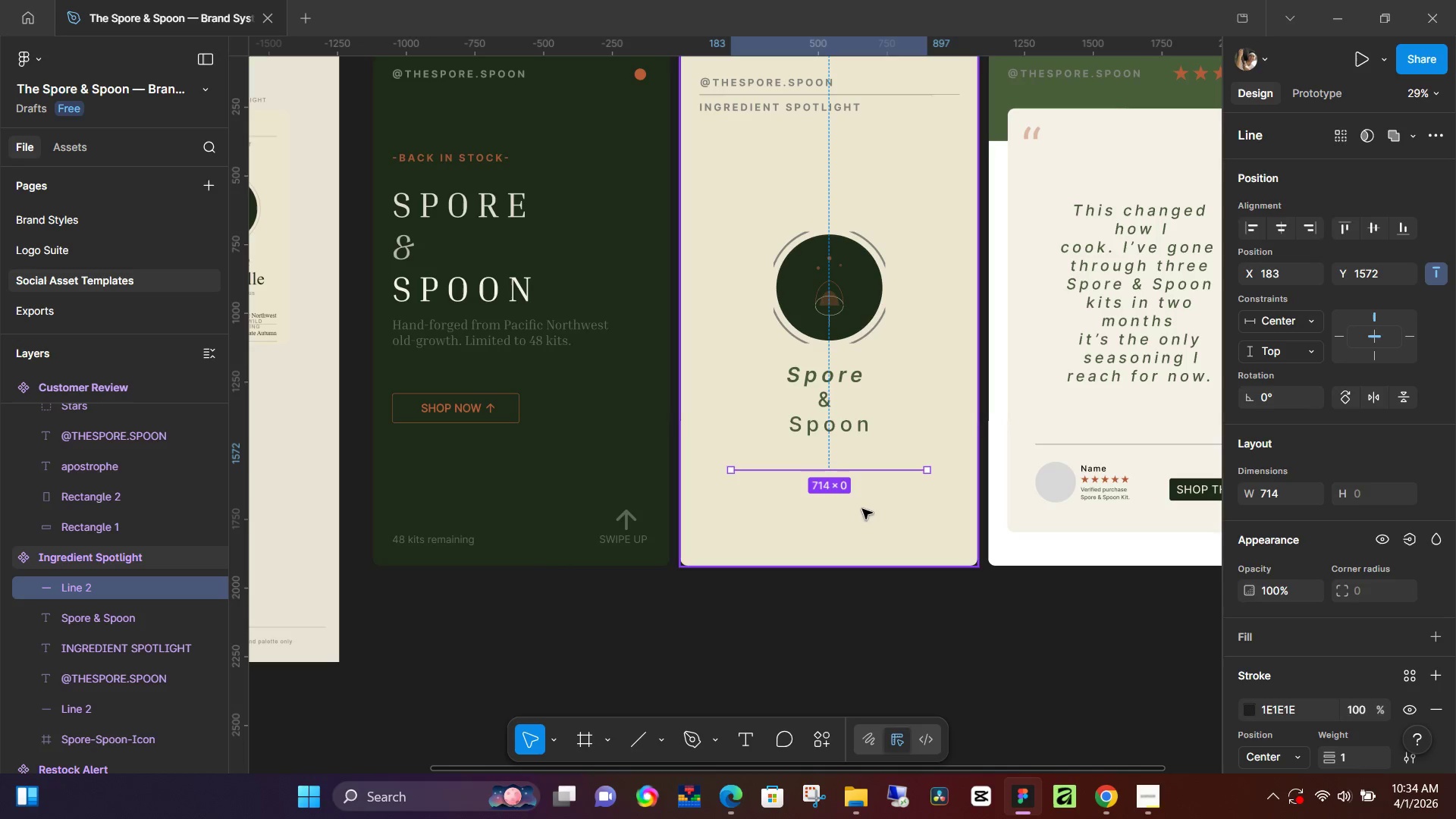 
key(Backspace)
 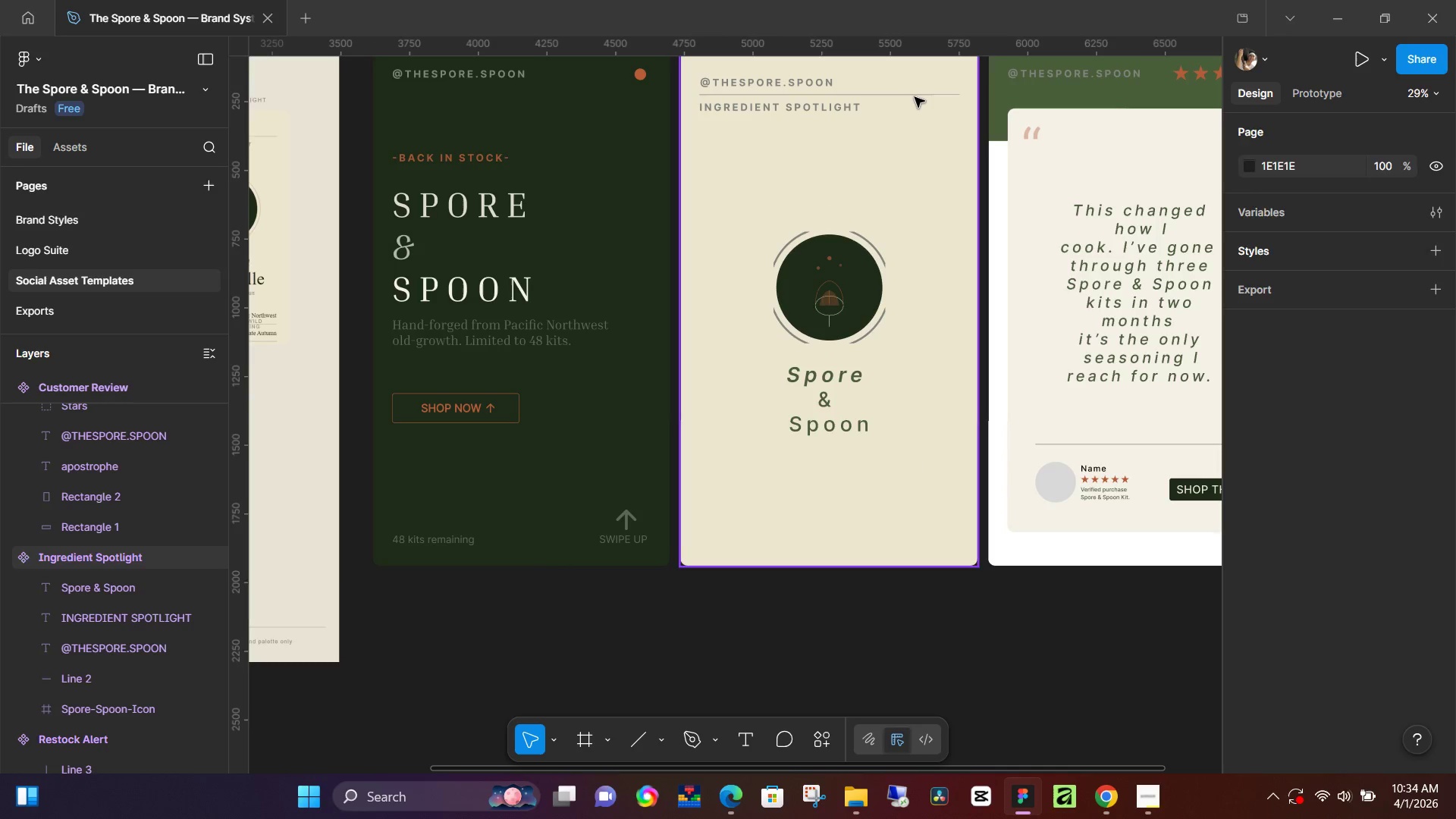 
double_click([915, 97])
 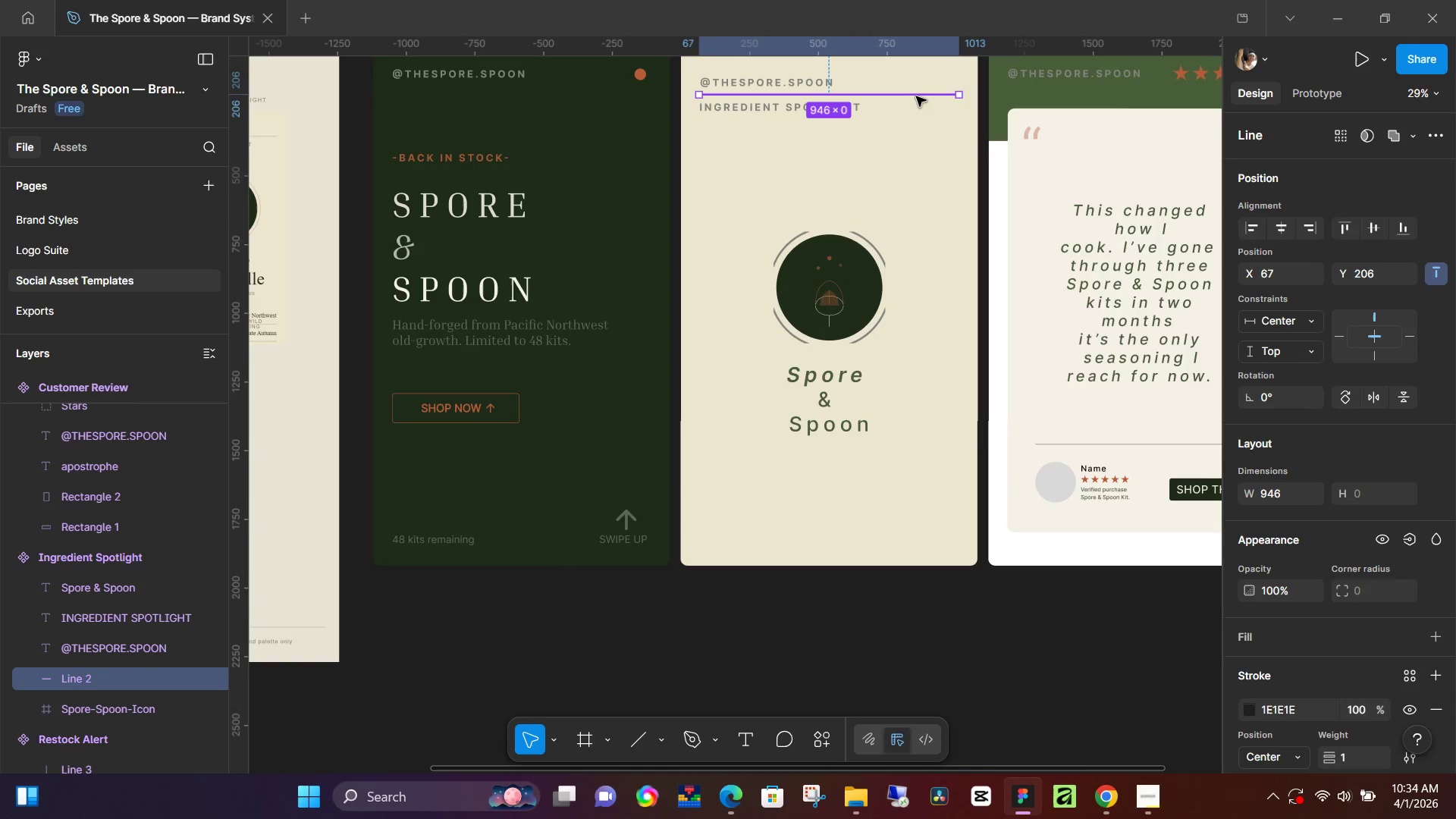 
key(Control+D)
 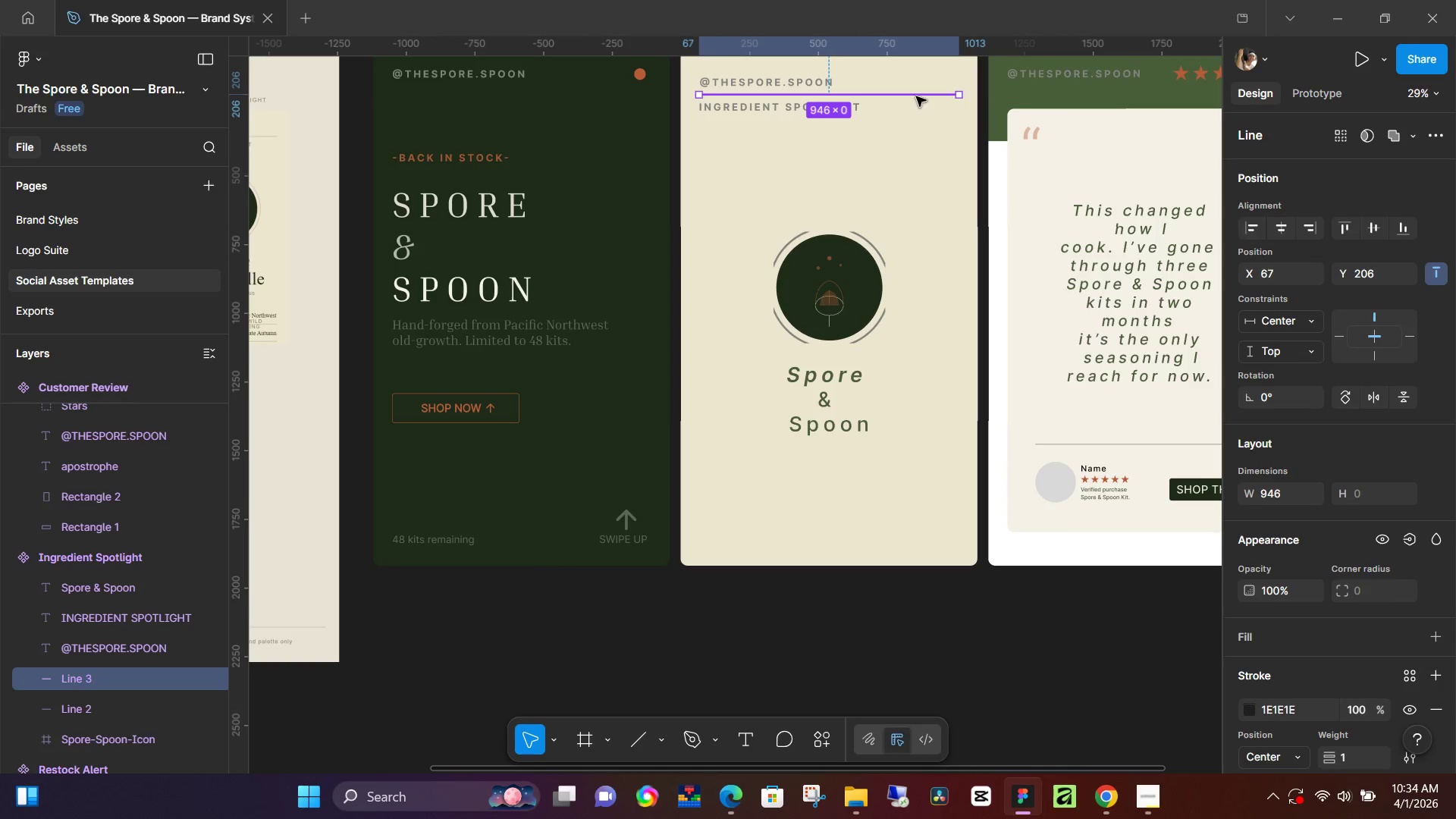 
left_click_drag(start_coordinate=[916, 96], to_coordinate=[896, 266])
 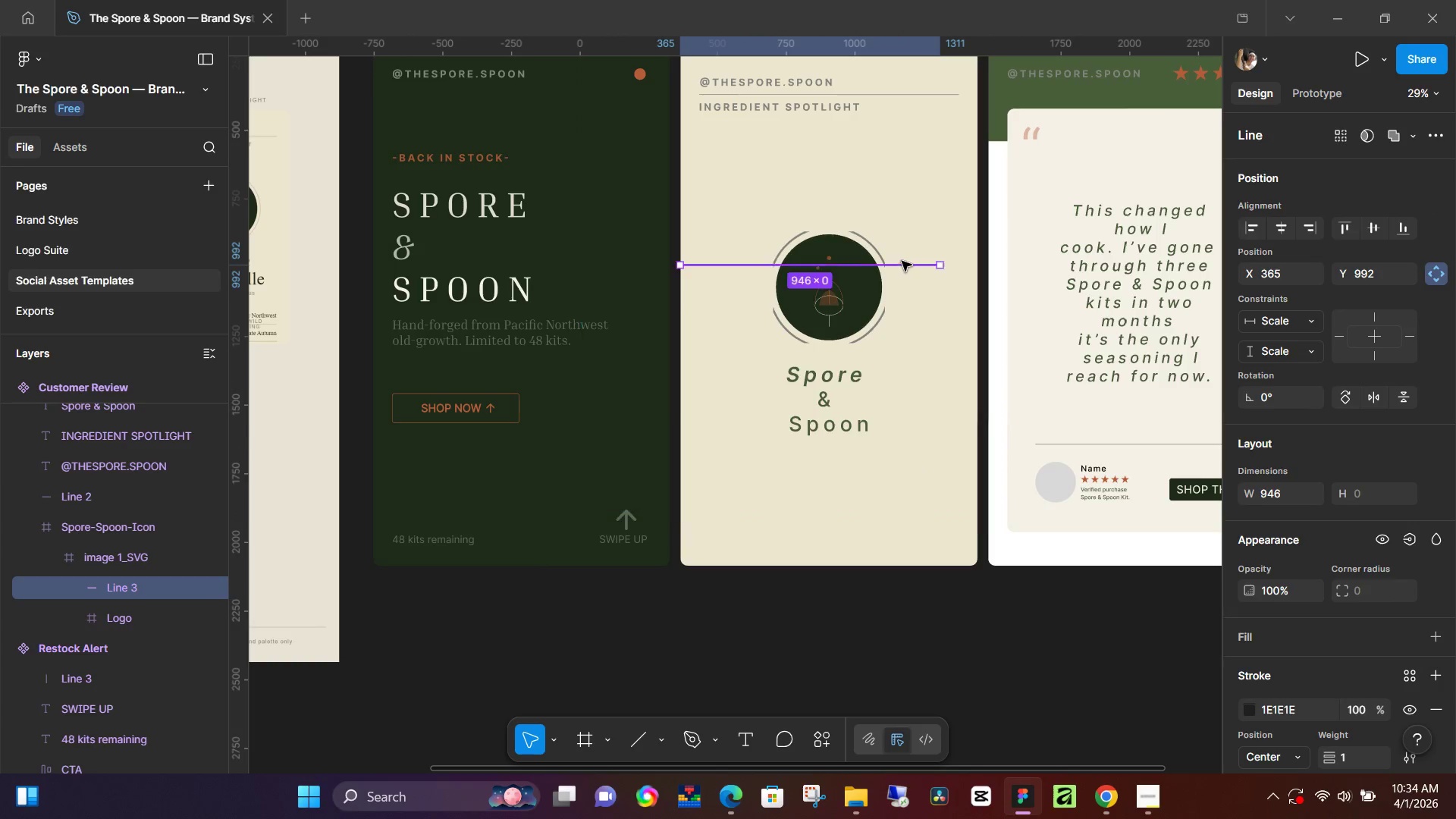 
hold_key(key=ControlLeft, duration=0.53)
 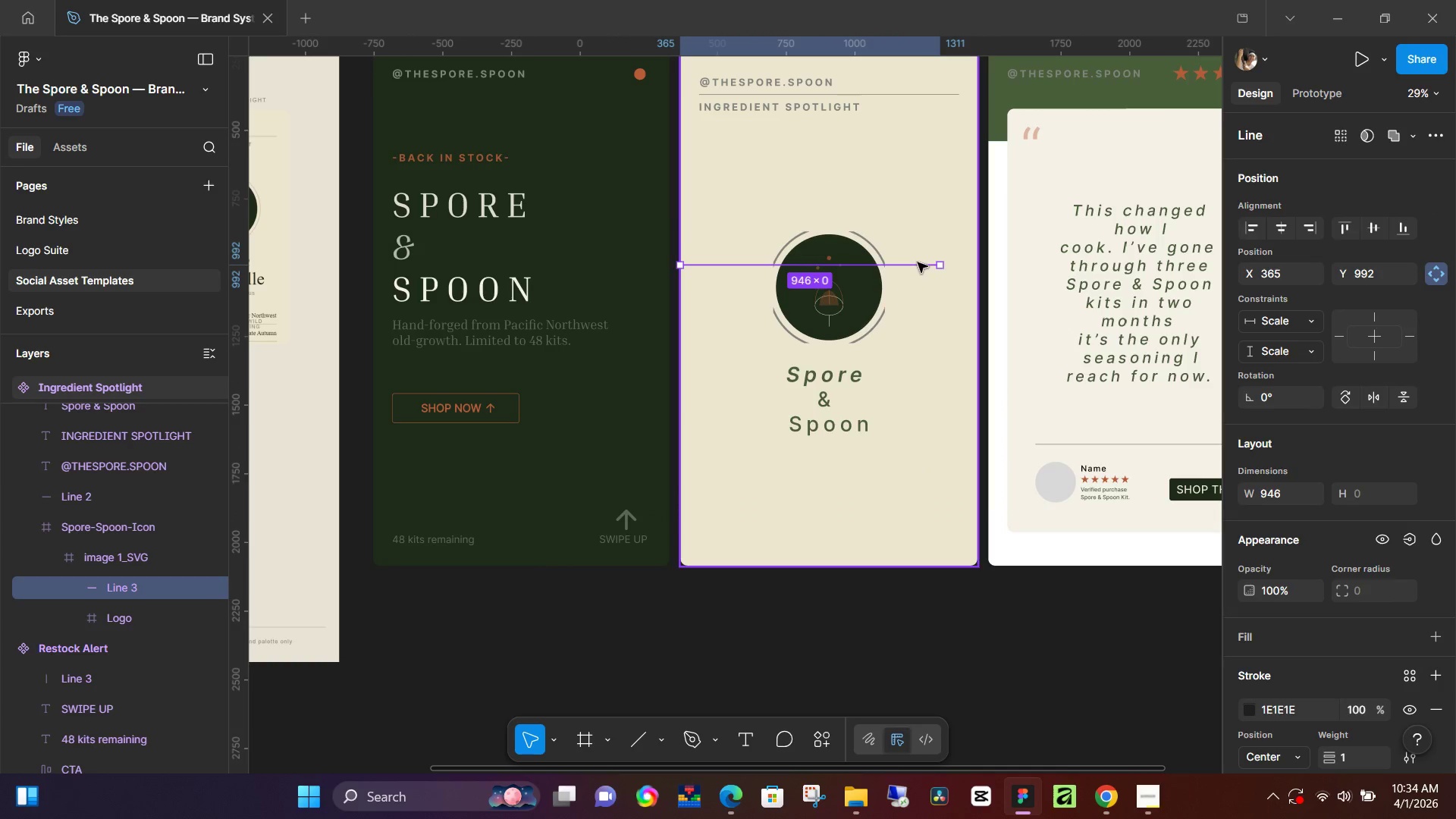 
left_click_drag(start_coordinate=[918, 262], to_coordinate=[936, 460])
 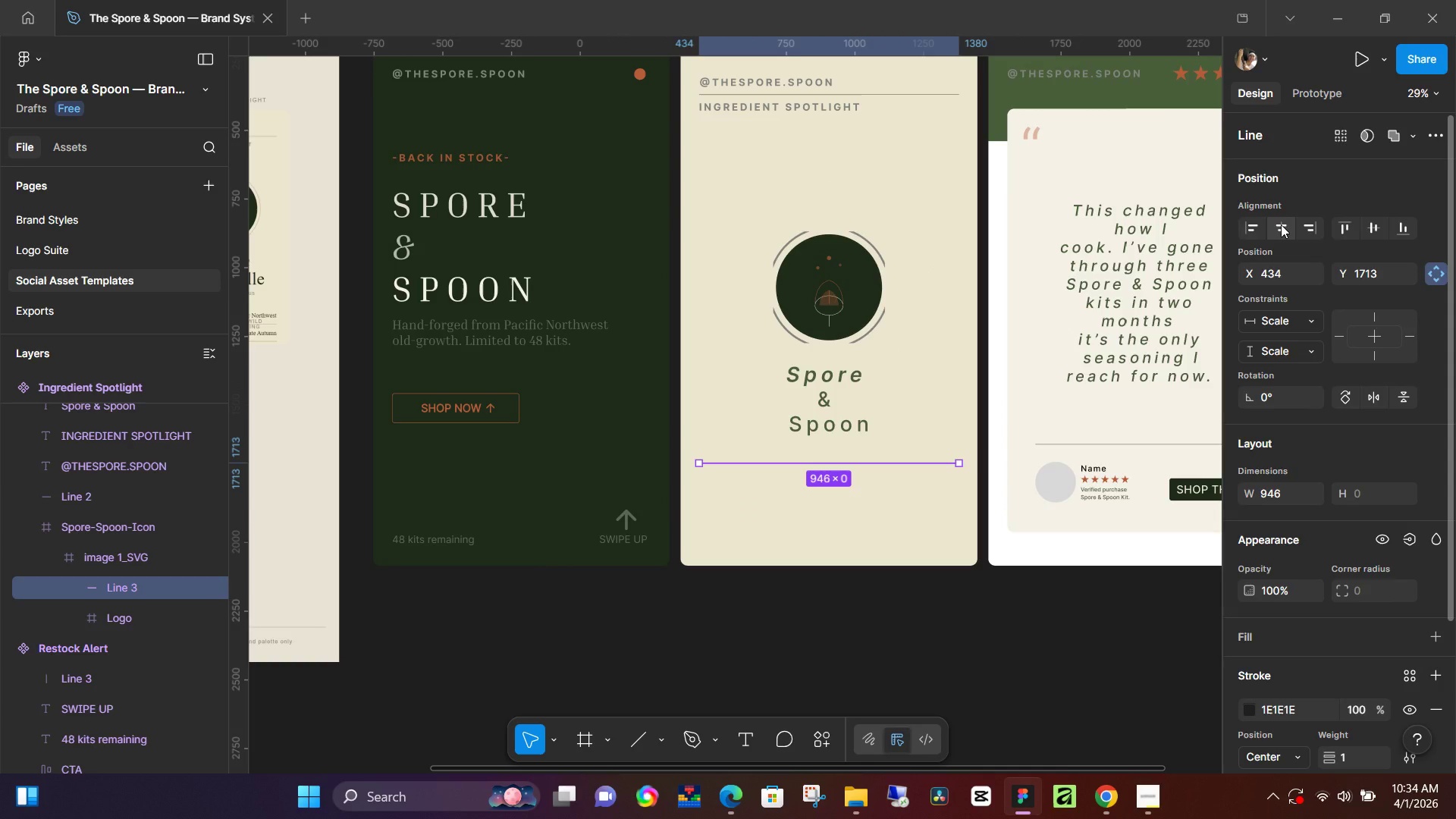 
left_click([1281, 224])
 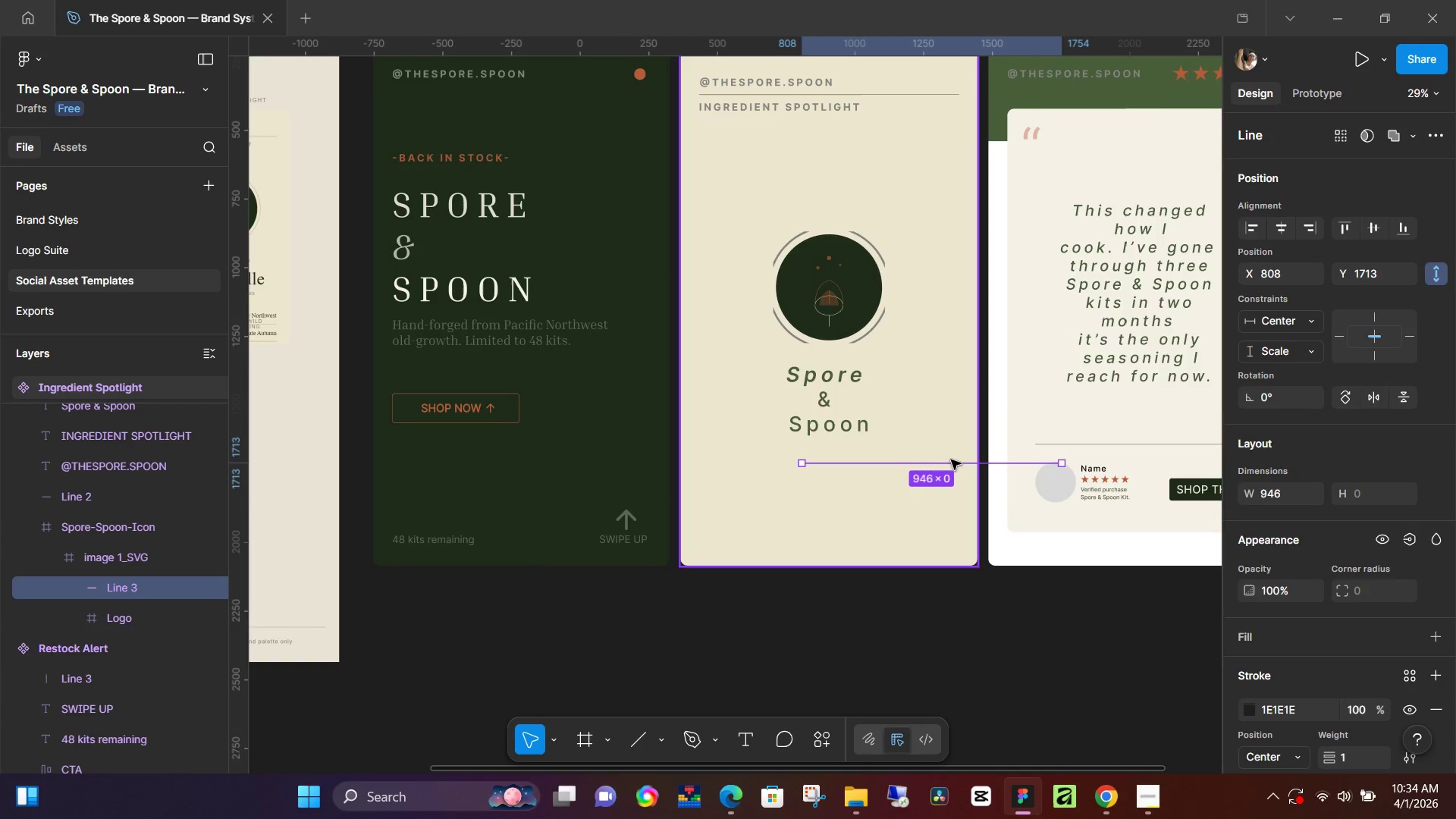 
left_click_drag(start_coordinate=[955, 467], to_coordinate=[856, 465])
 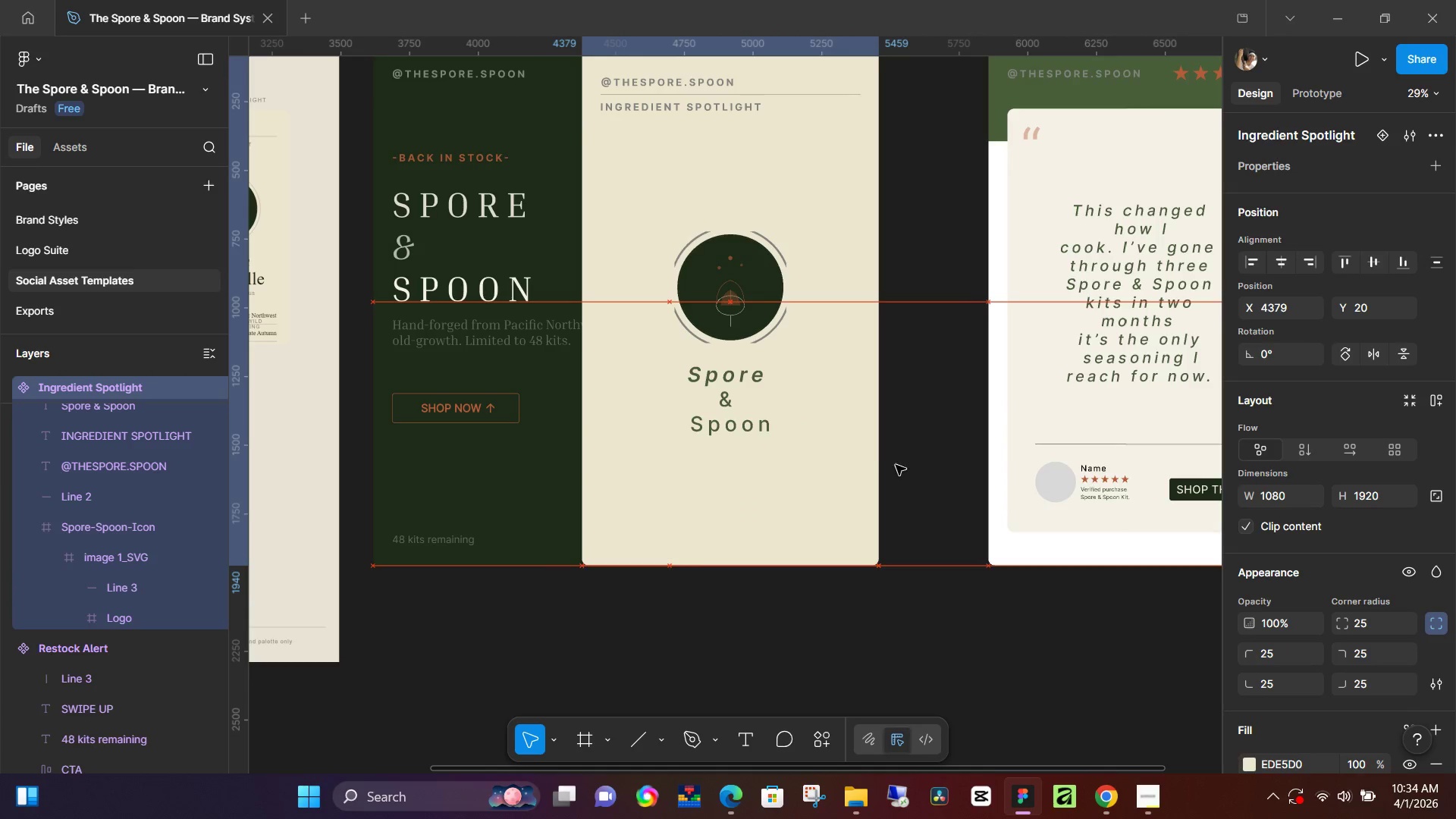 
key(Control+Z)
 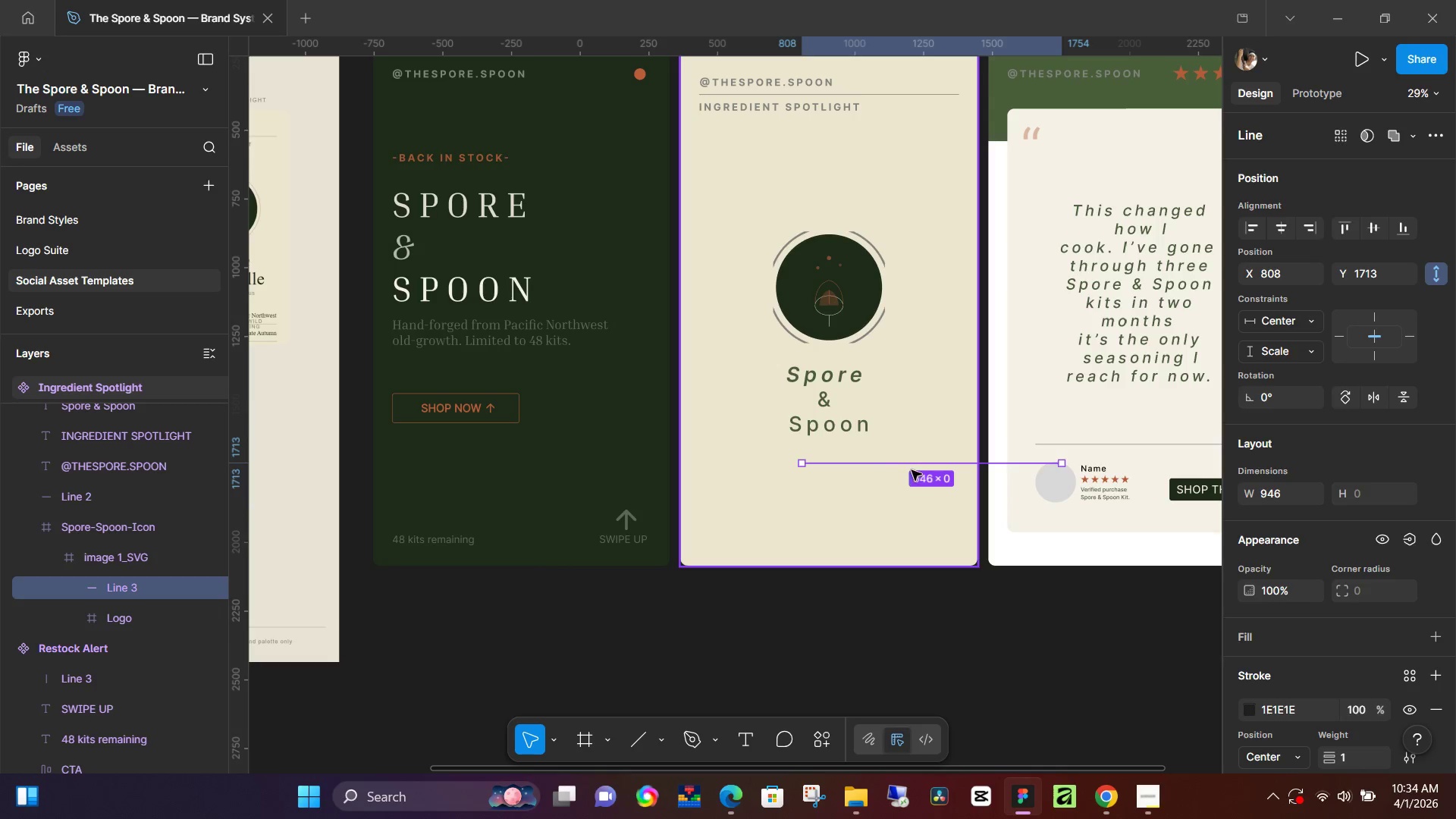 
left_click([914, 469])
 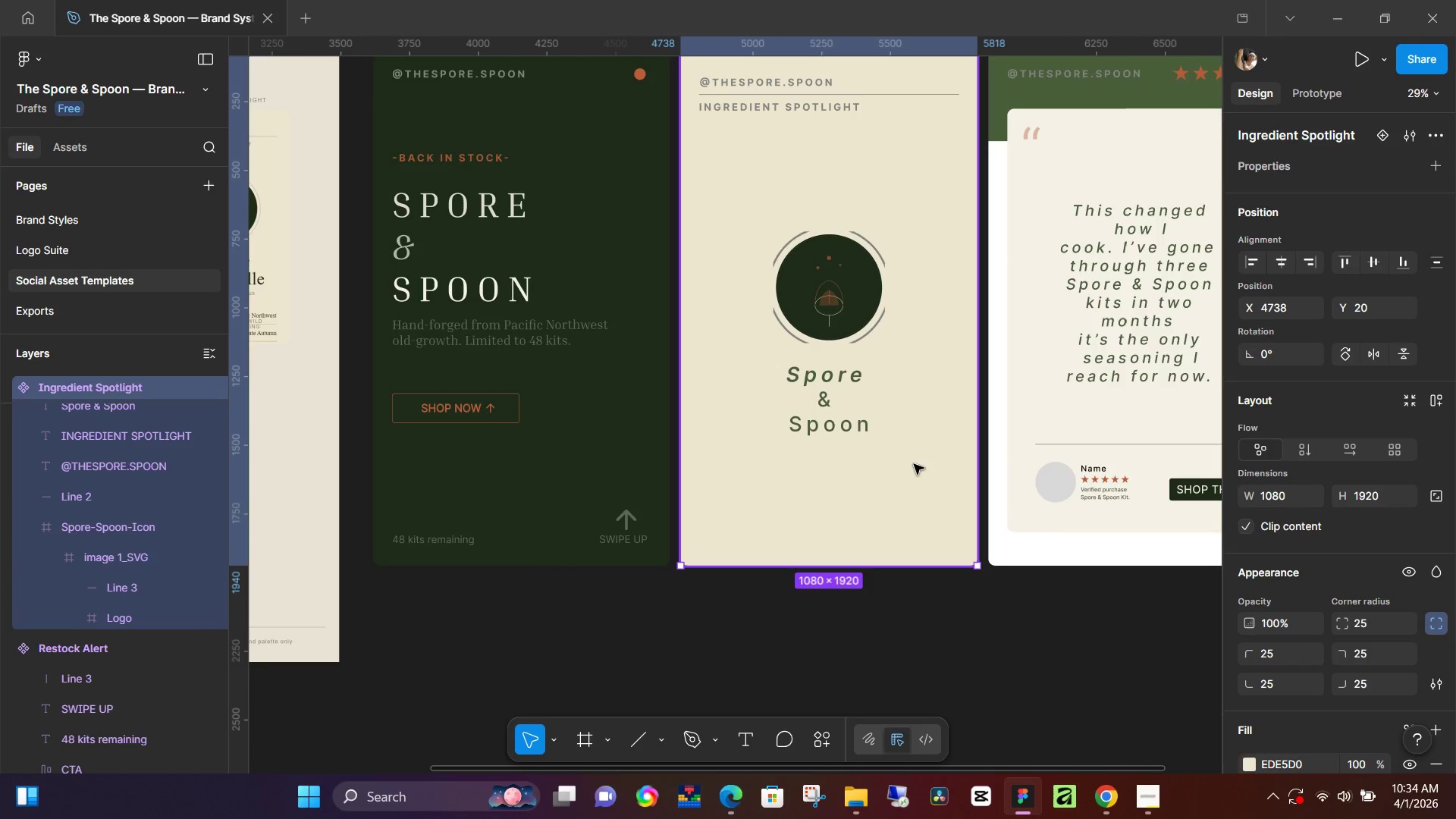 
double_click([914, 464])
 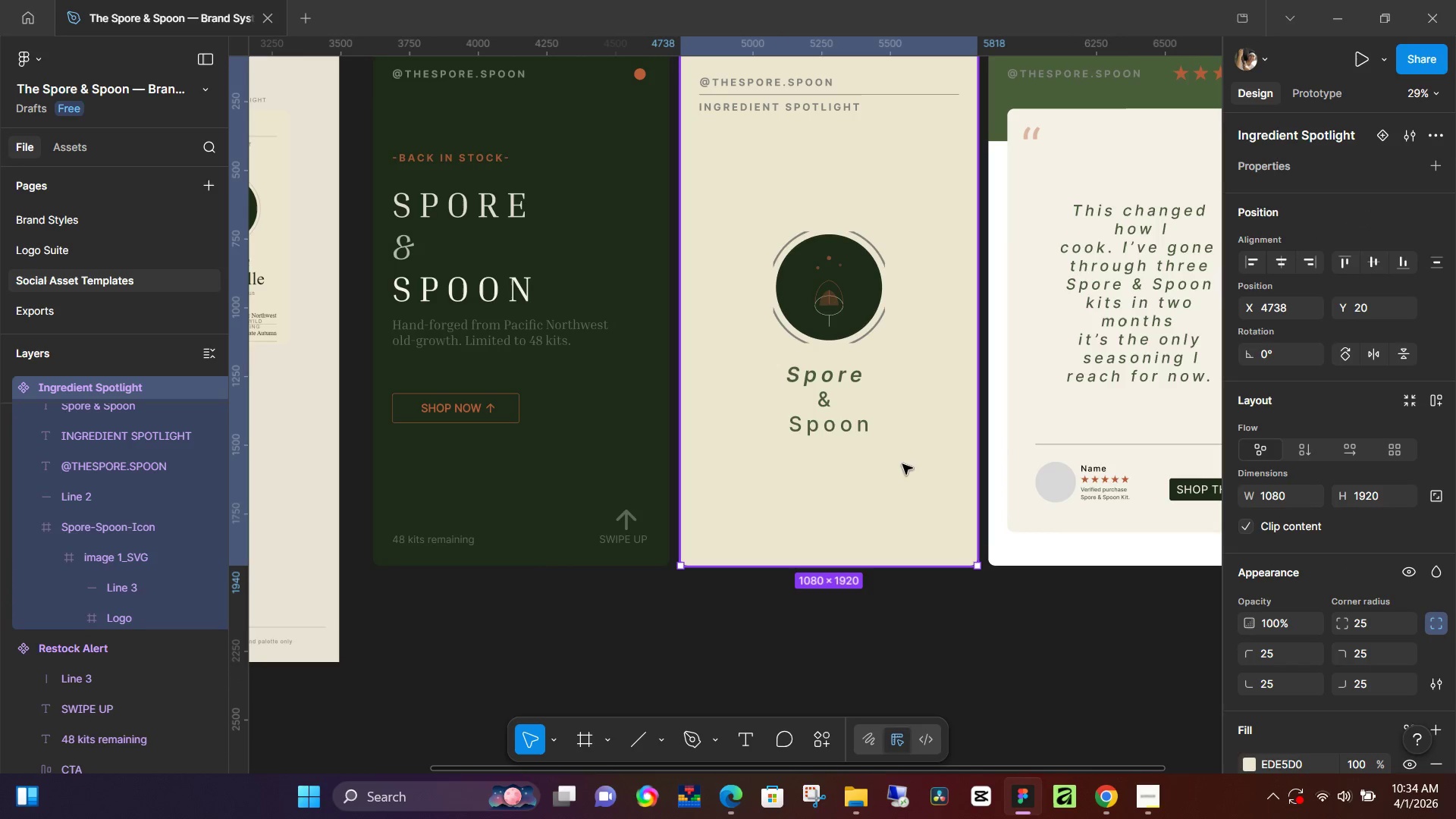 
left_click([902, 464])
 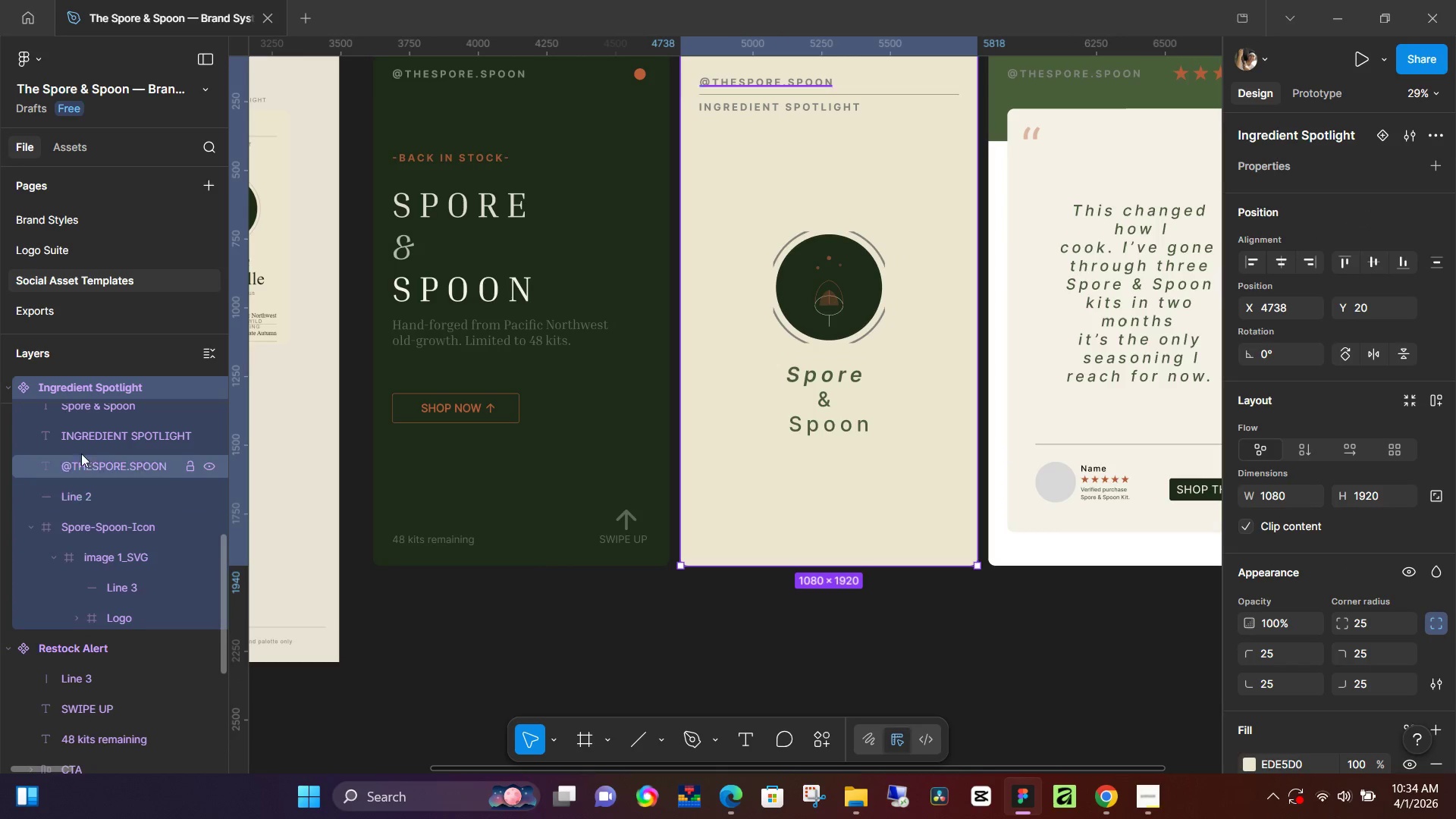 
scroll: coordinate [102, 432], scroll_direction: up, amount: 10.0
 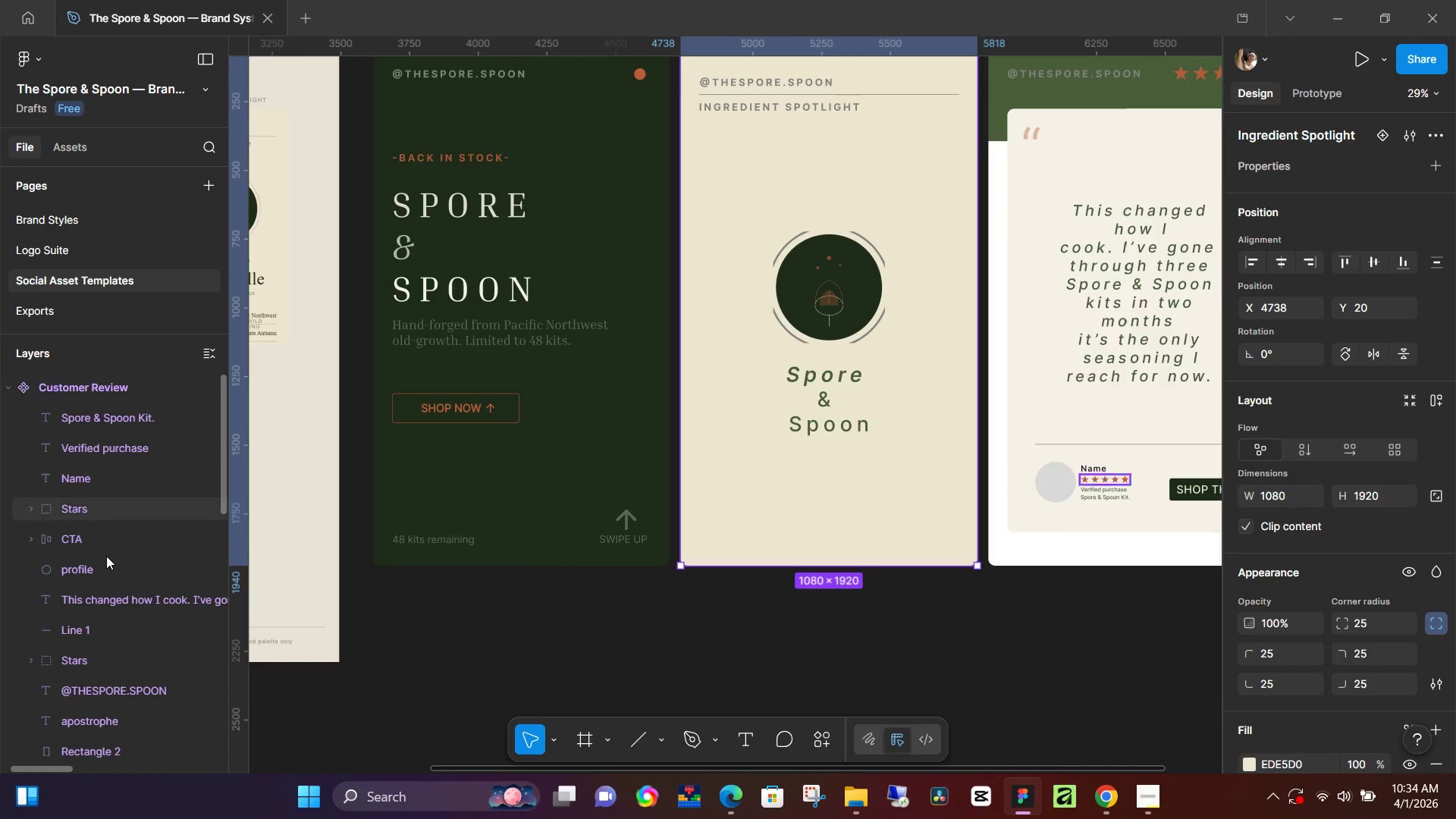 
scroll: coordinate [106, 557], scroll_direction: down, amount: 2.0
 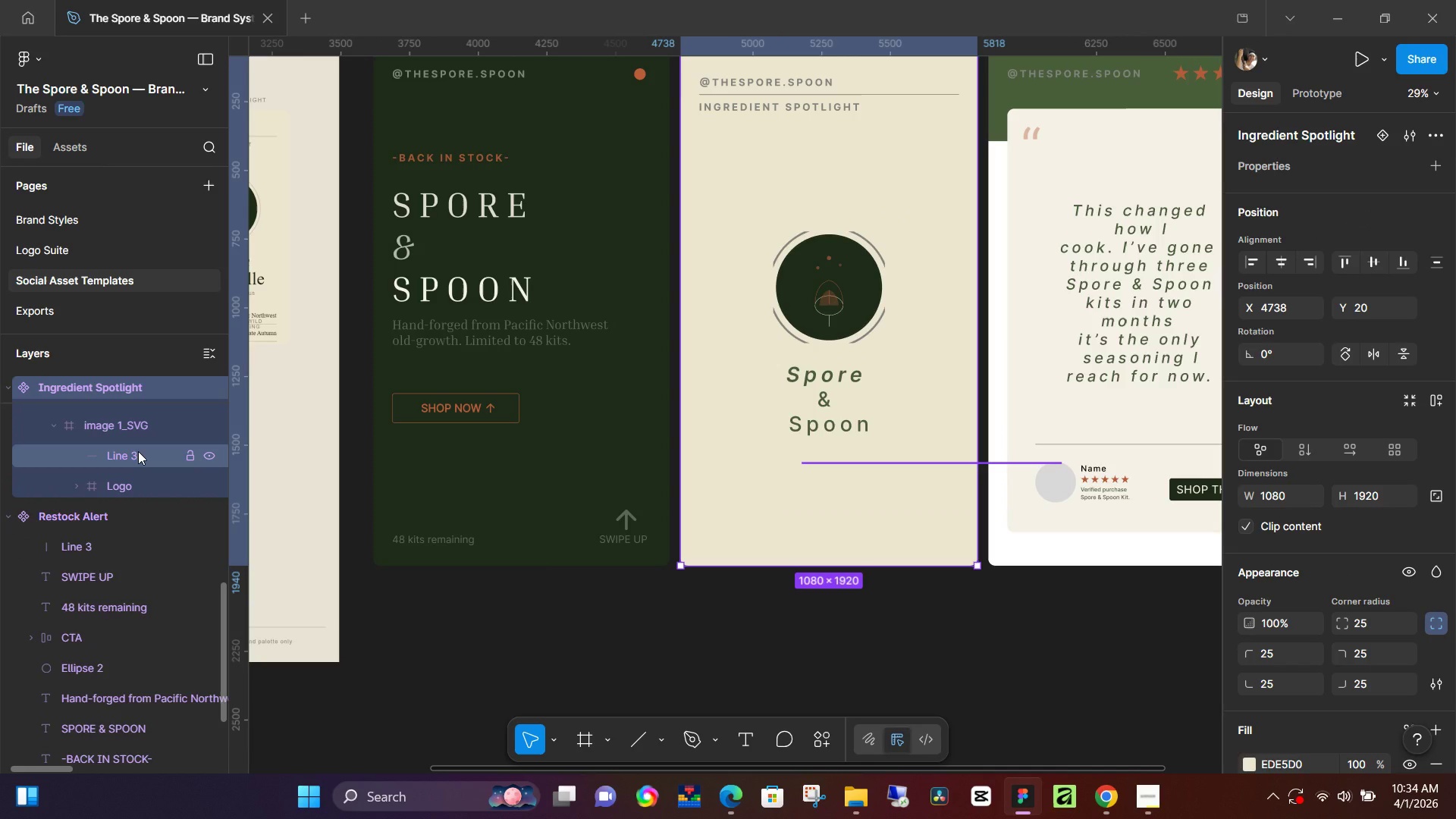 
left_click([138, 451])
 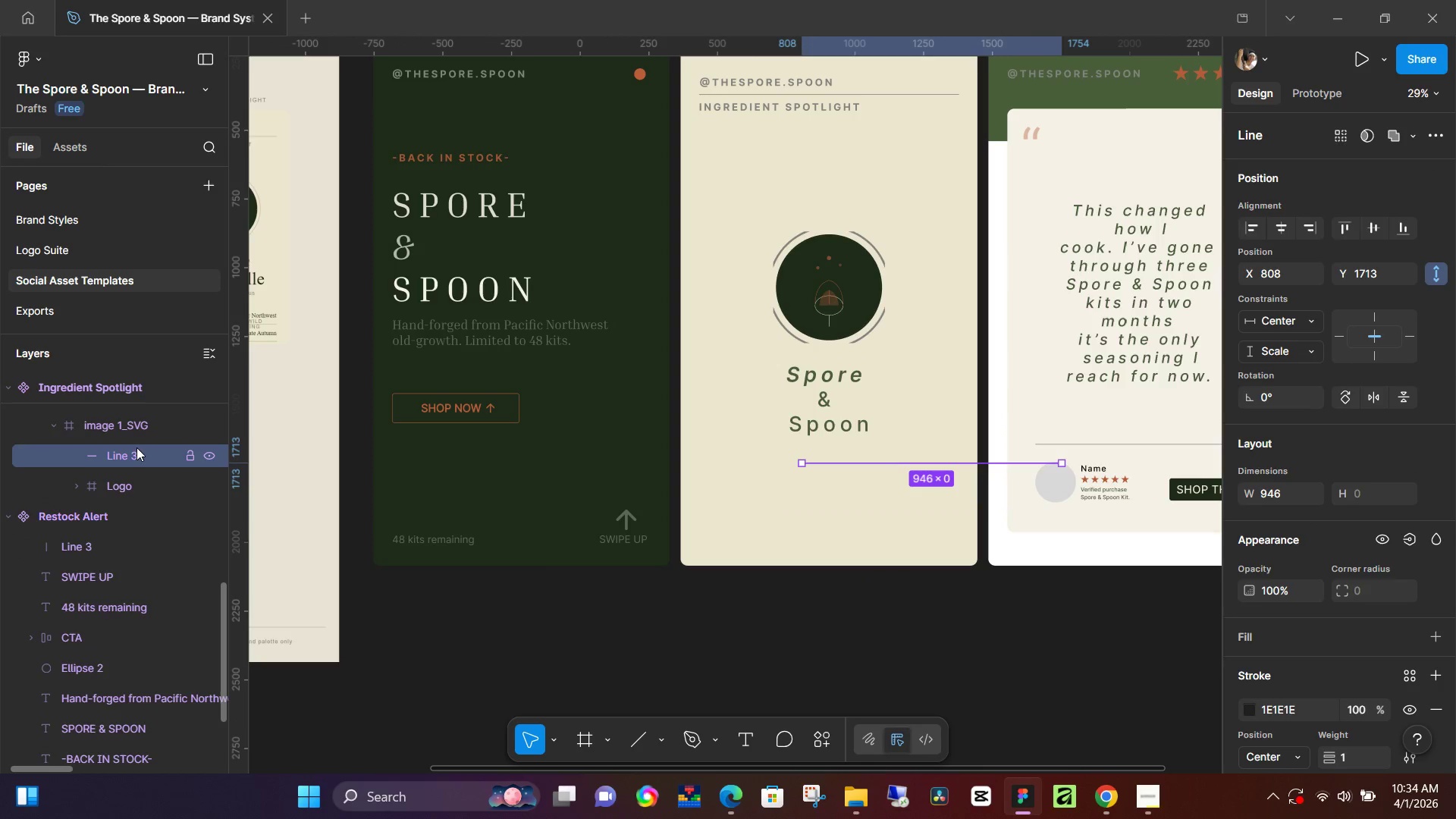 
scroll: coordinate [136, 447], scroll_direction: up, amount: 2.0
 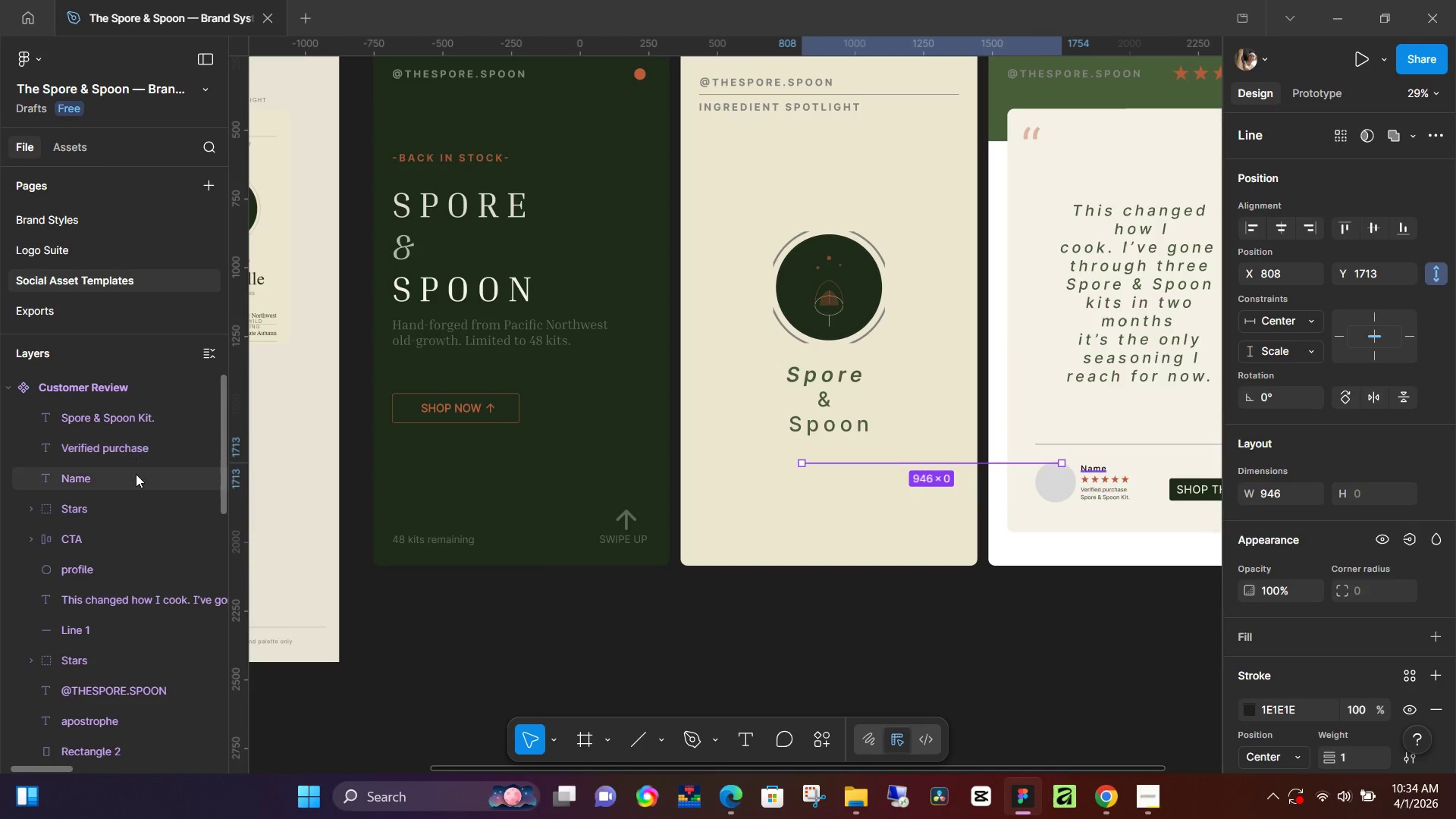 
scroll: coordinate [136, 474], scroll_direction: down, amount: 1.0
 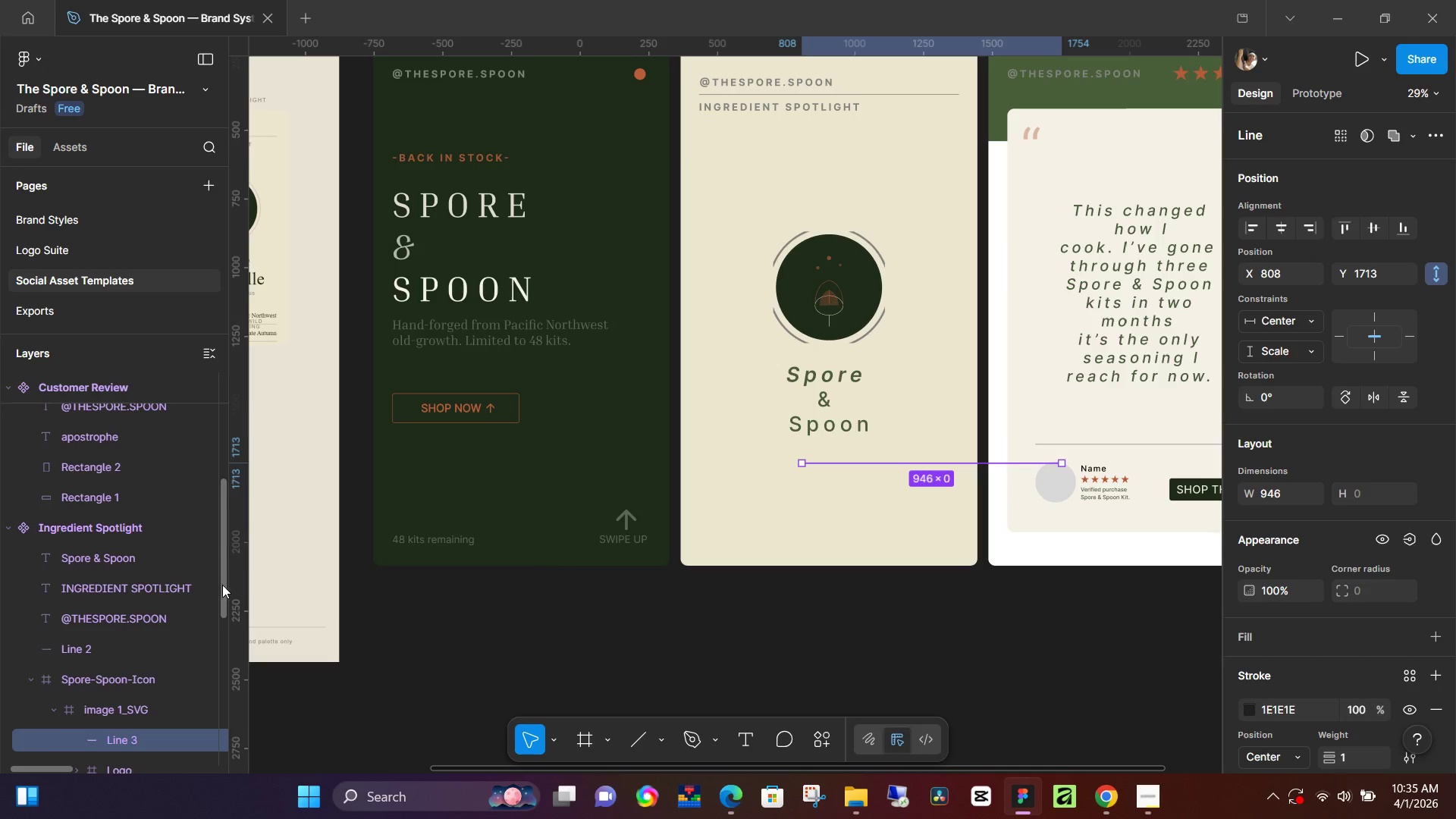 
left_click_drag(start_coordinate=[224, 584], to_coordinate=[224, 604])
 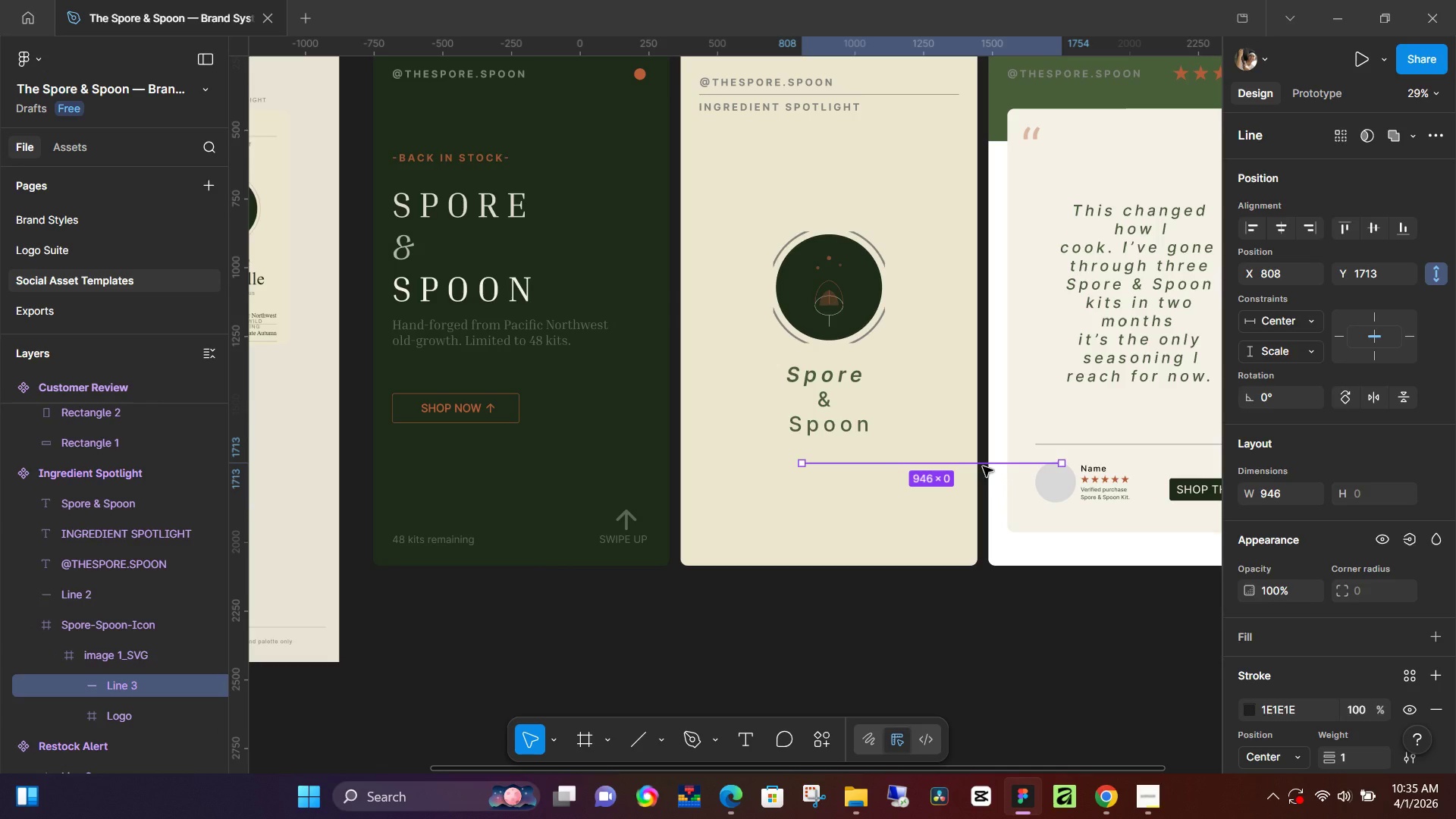 
key(Control+X)
 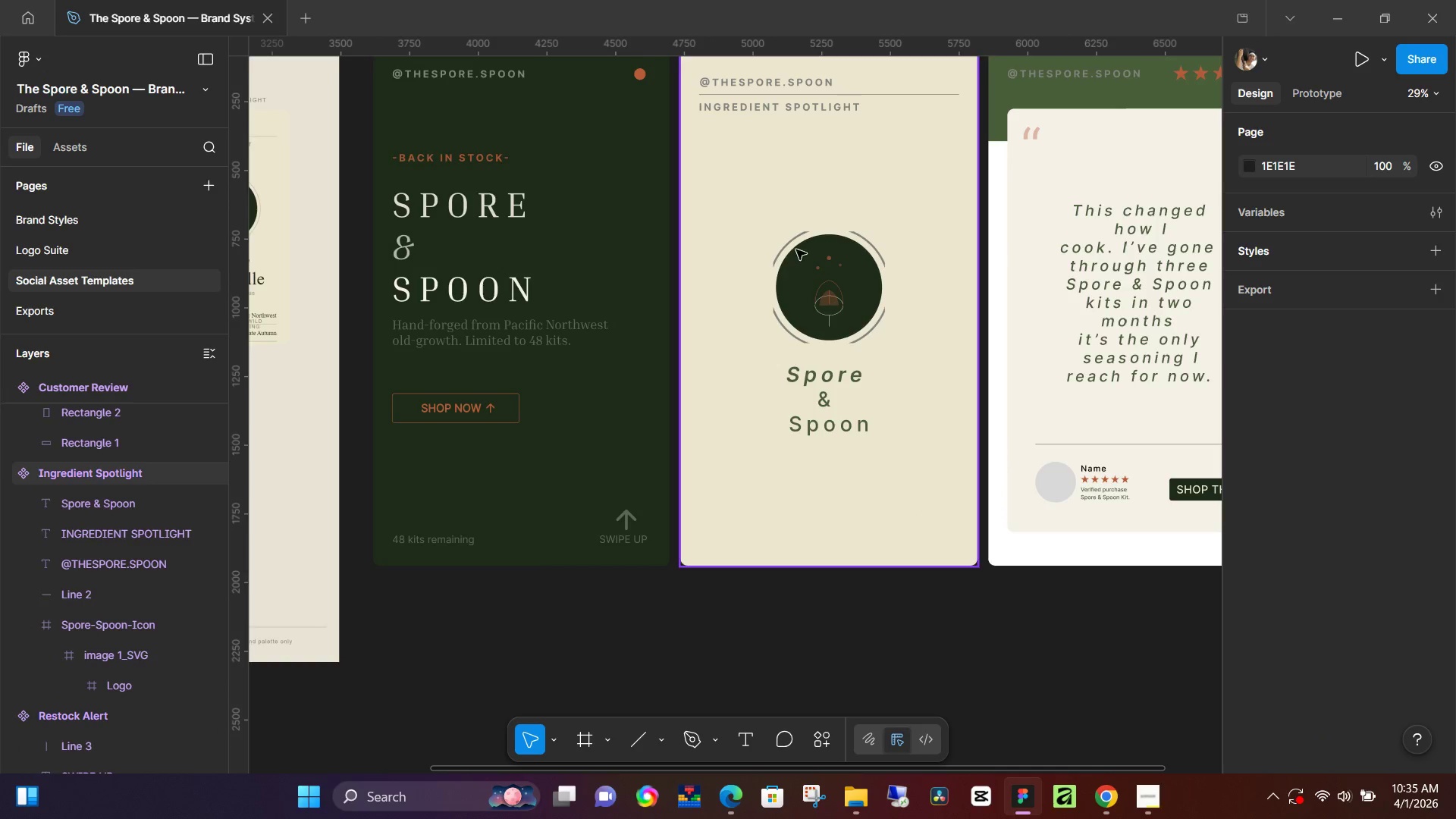 
scroll: coordinate [709, 124], scroll_direction: up, amount: 4.0
 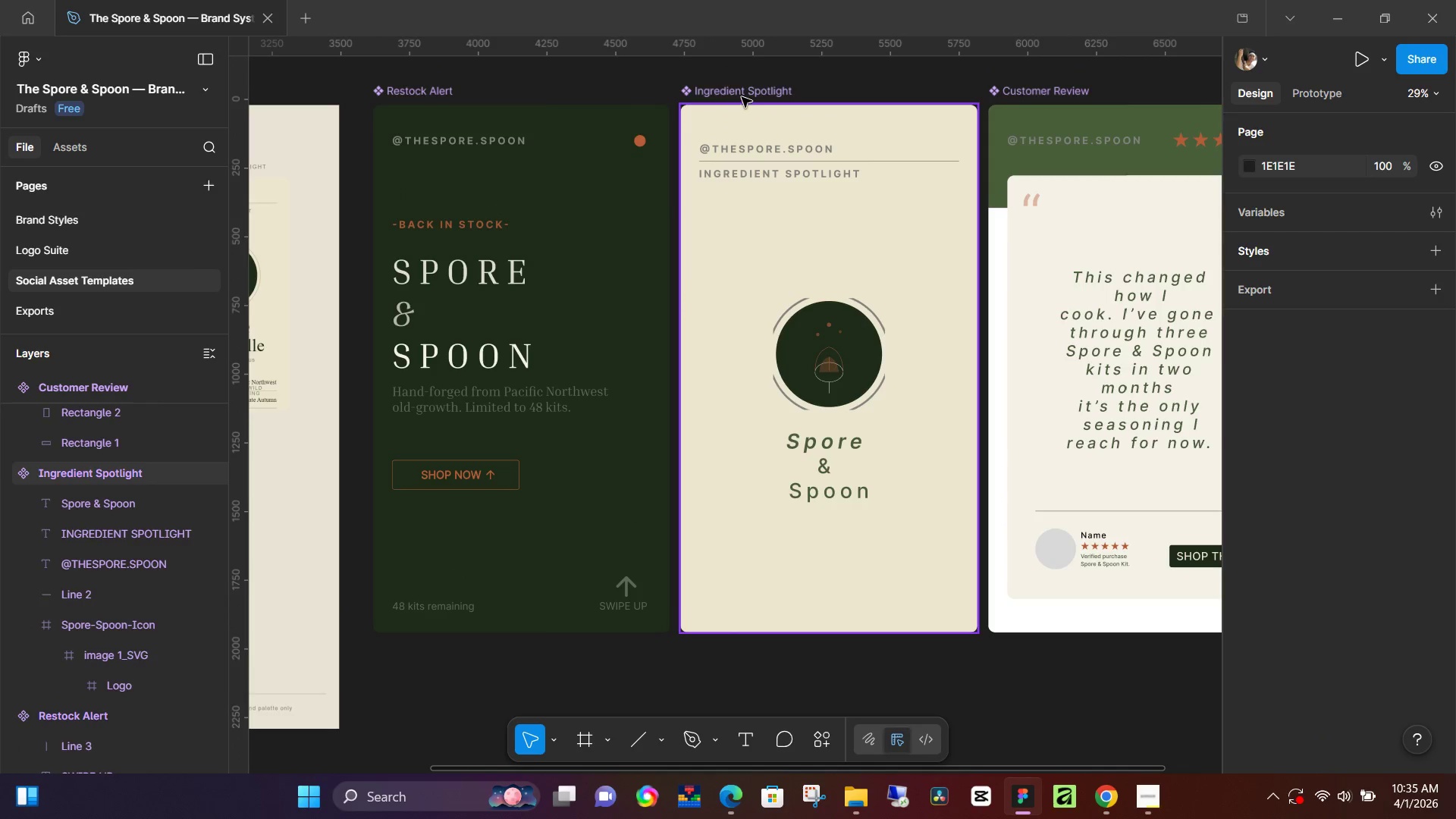 
left_click([745, 93])
 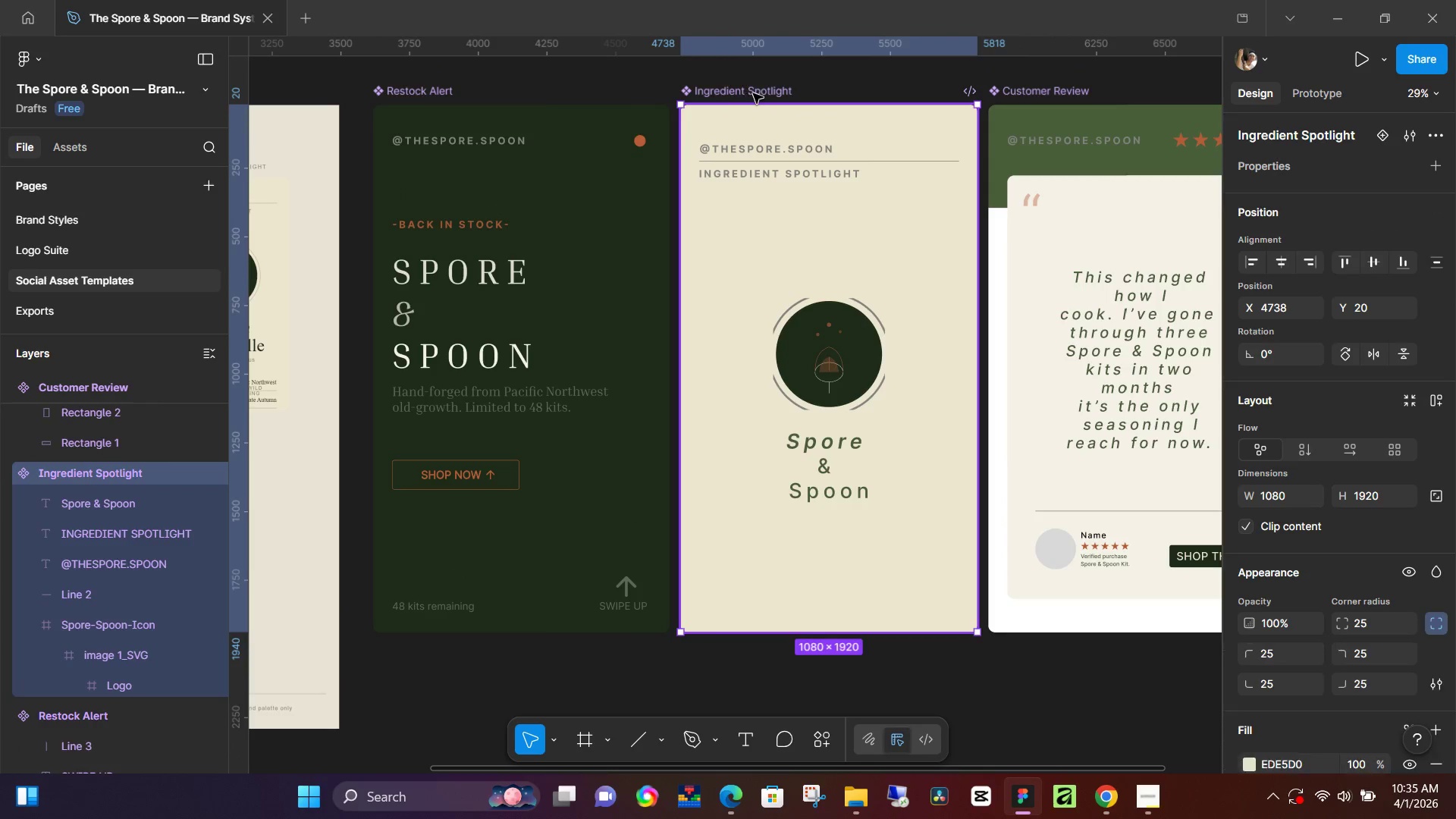 
key(Control+V)
 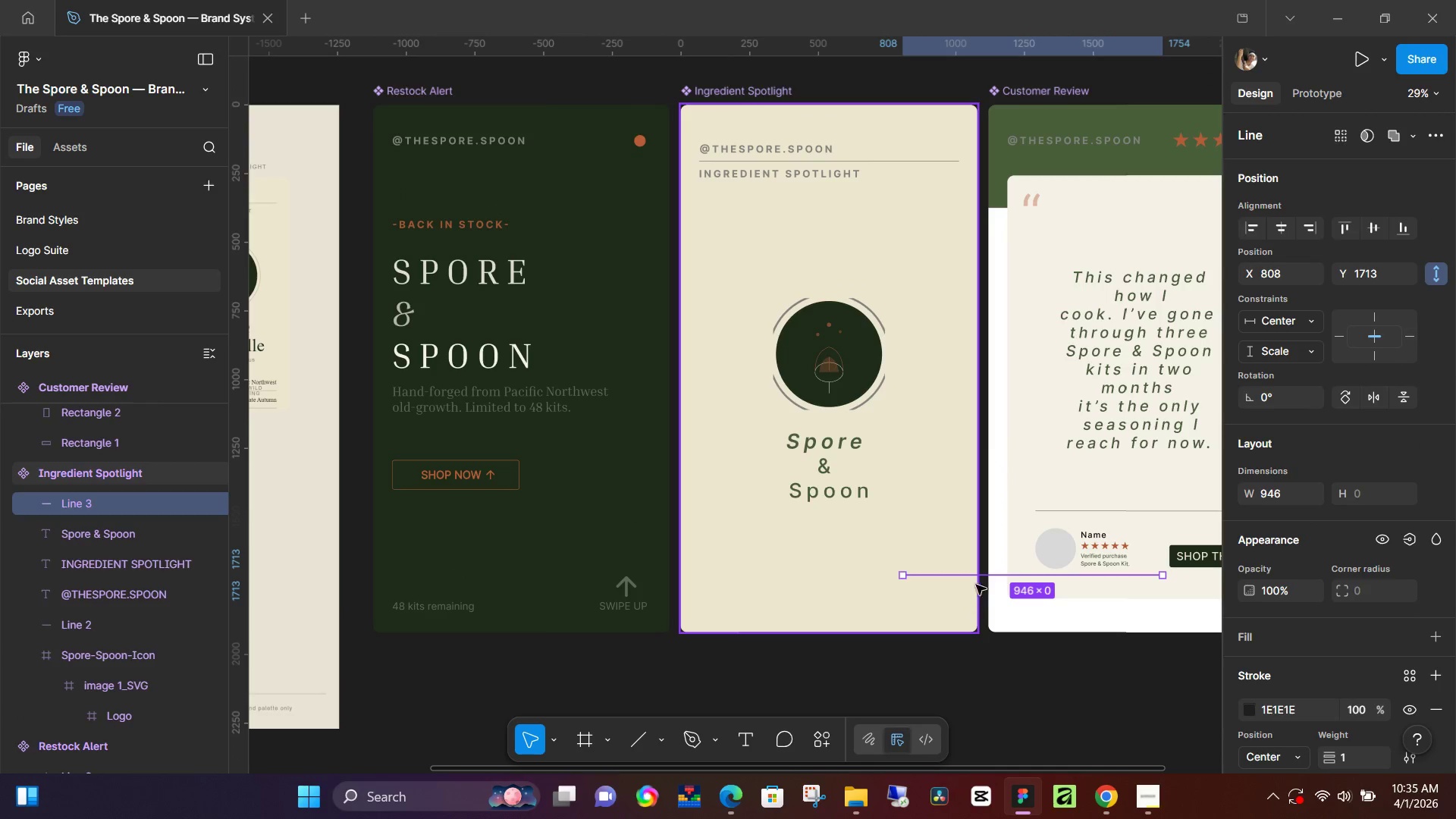 
left_click_drag(start_coordinate=[977, 578], to_coordinate=[802, 559])
 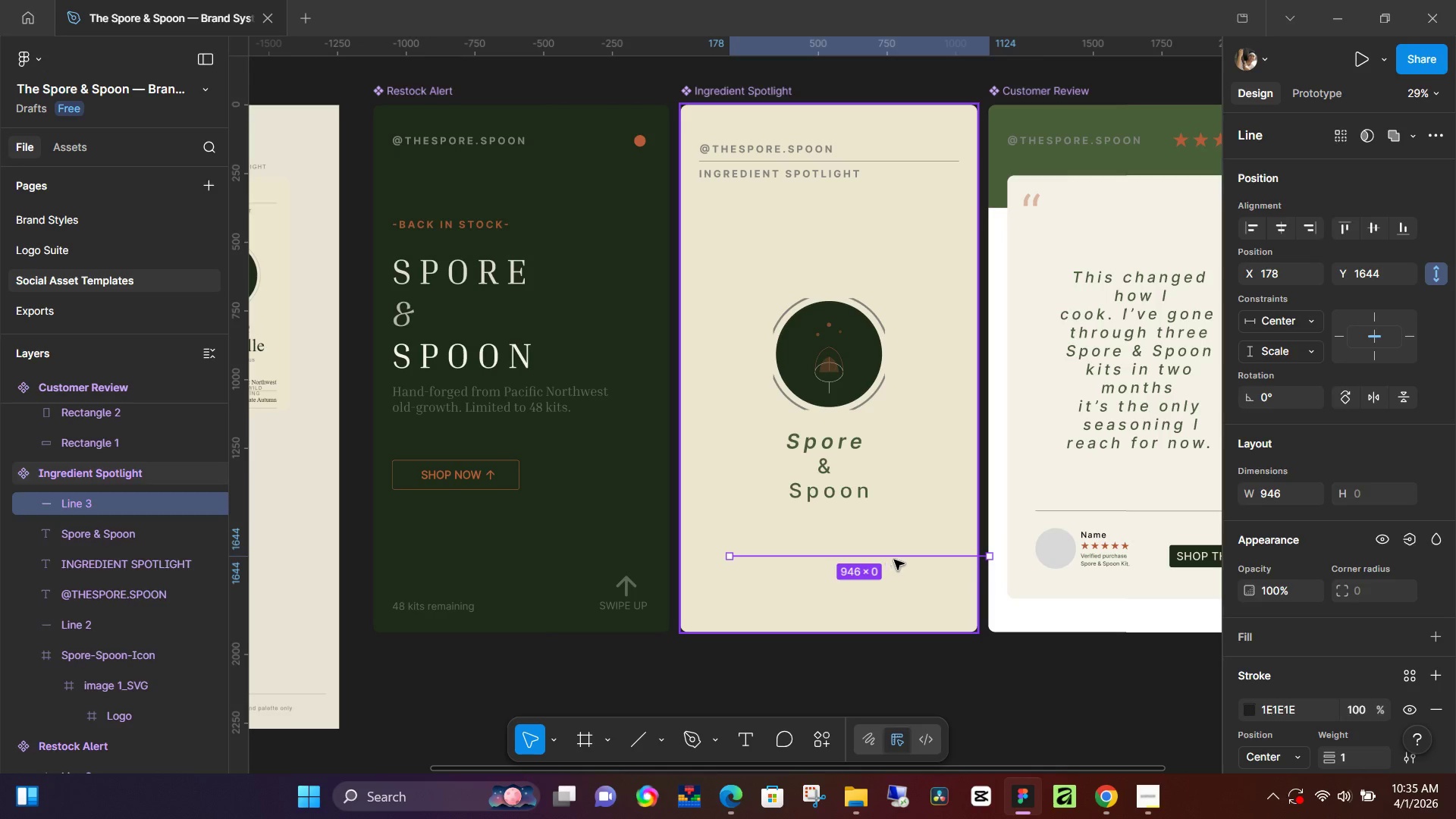 
left_click_drag(start_coordinate=[906, 556], to_coordinate=[978, 560])
 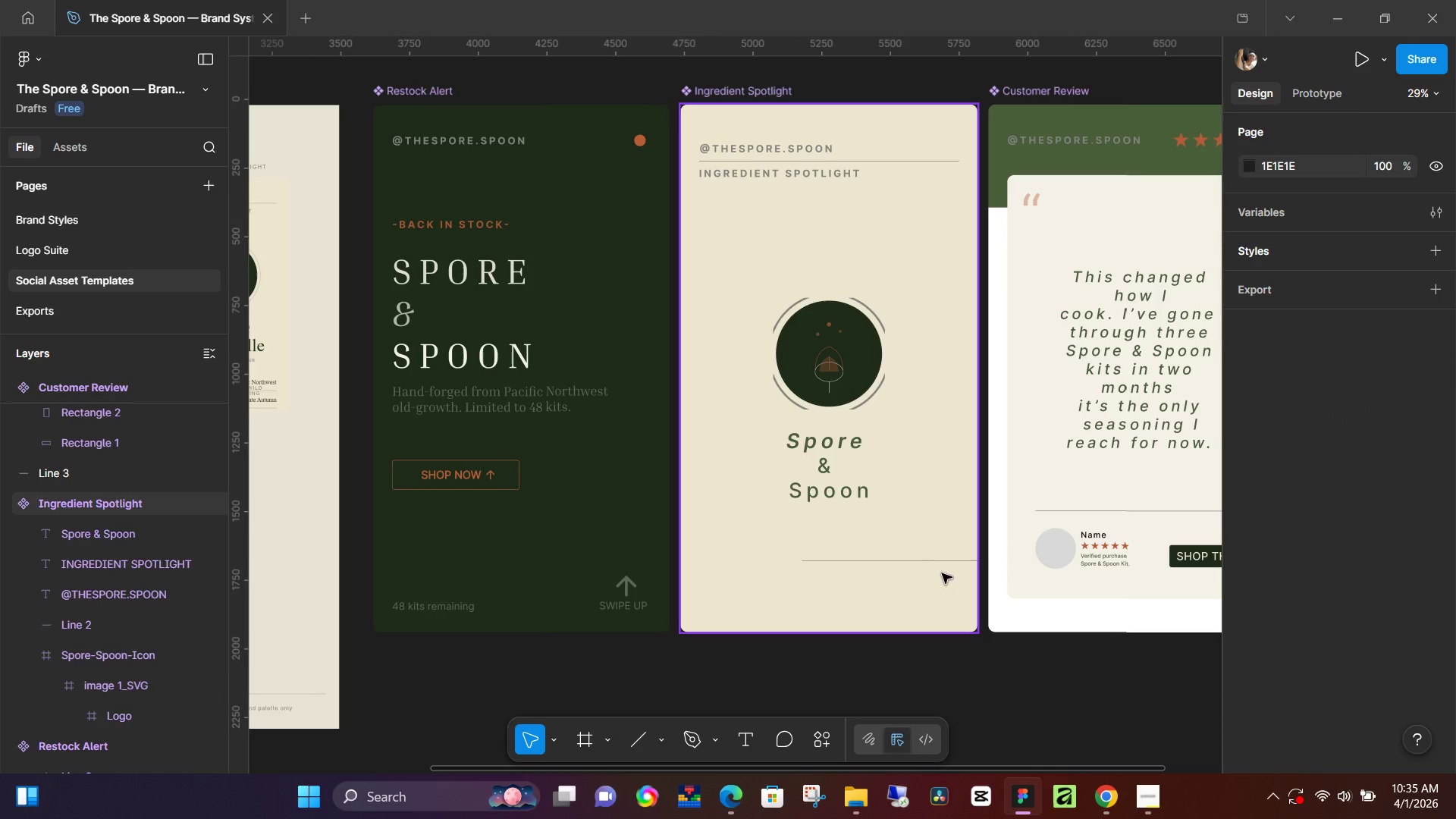 
left_click([941, 562])
 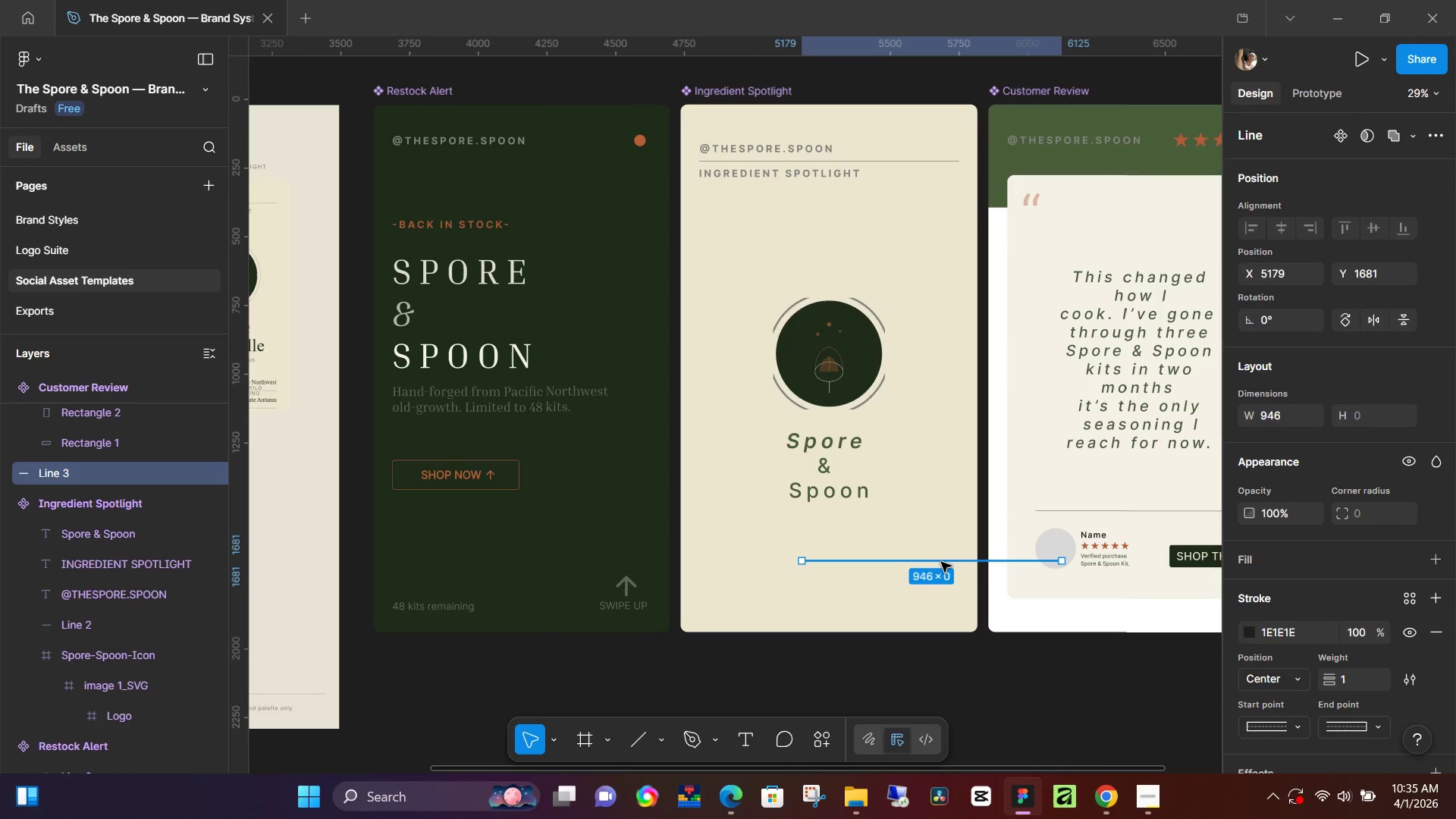 
left_click_drag(start_coordinate=[941, 562], to_coordinate=[799, 553])
 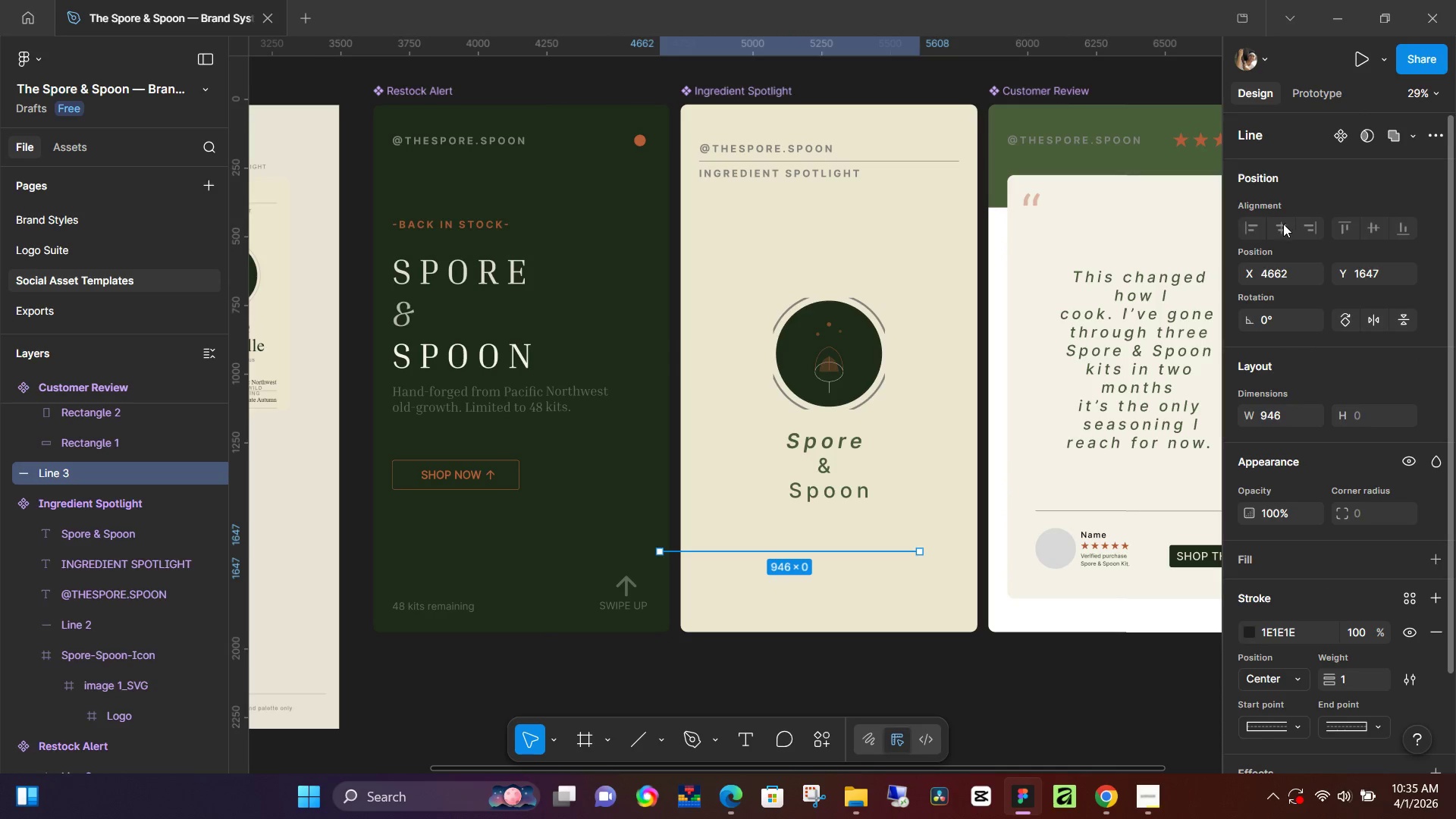 
left_click([1283, 224])
 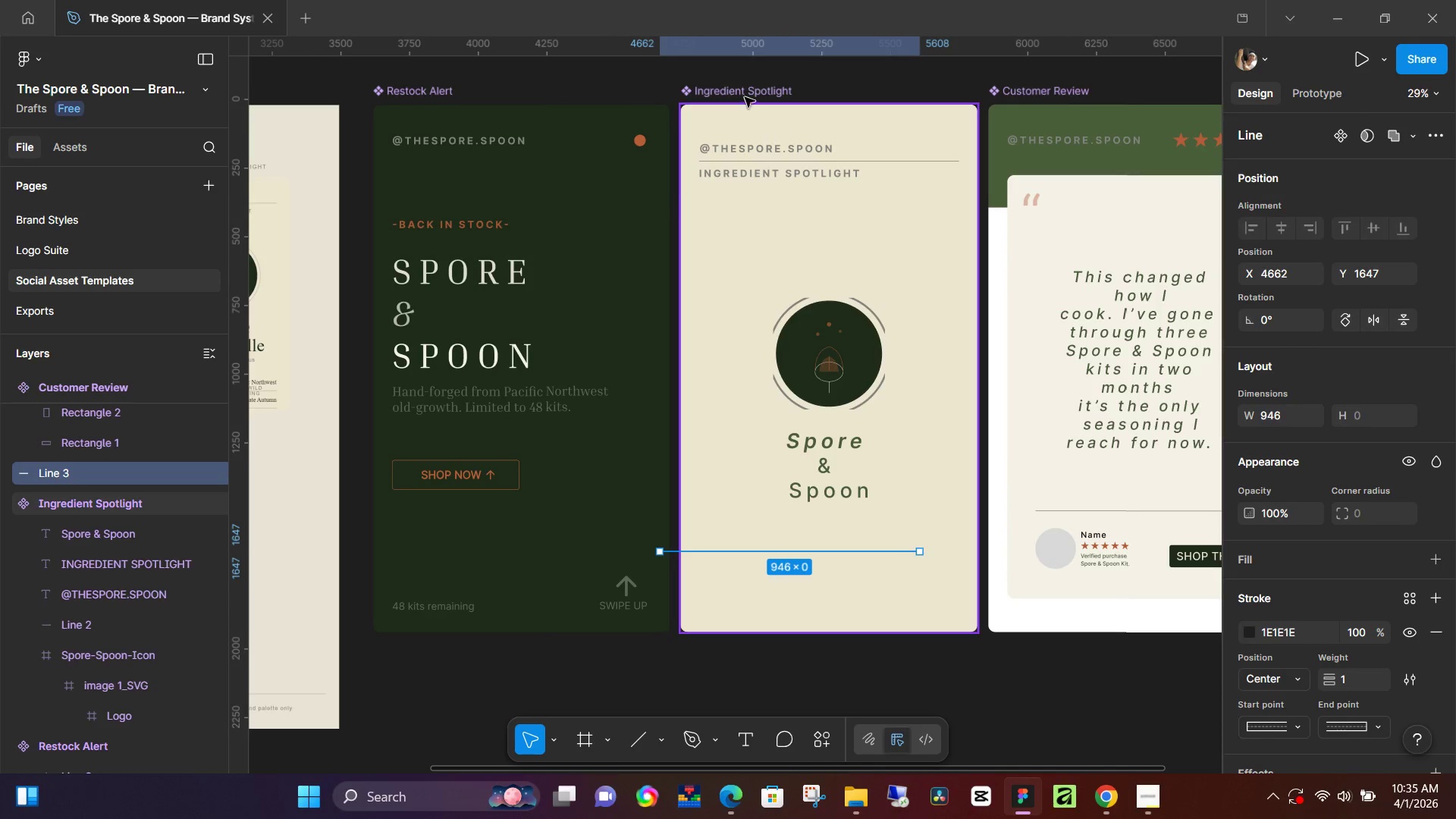 
hold_key(key=ShiftLeft, duration=0.36)
left_click([743, 92])
 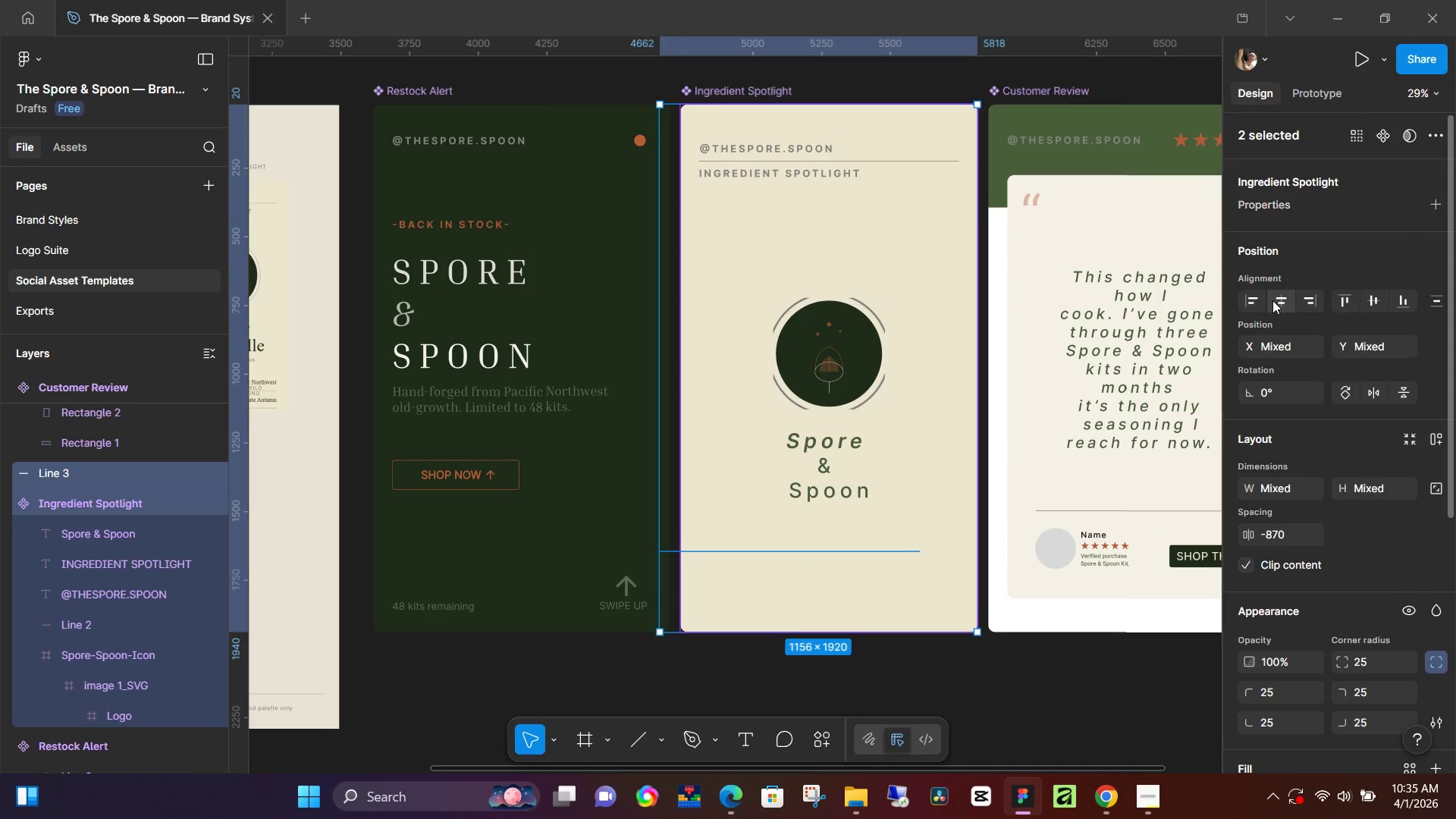 
left_click([1284, 303])
 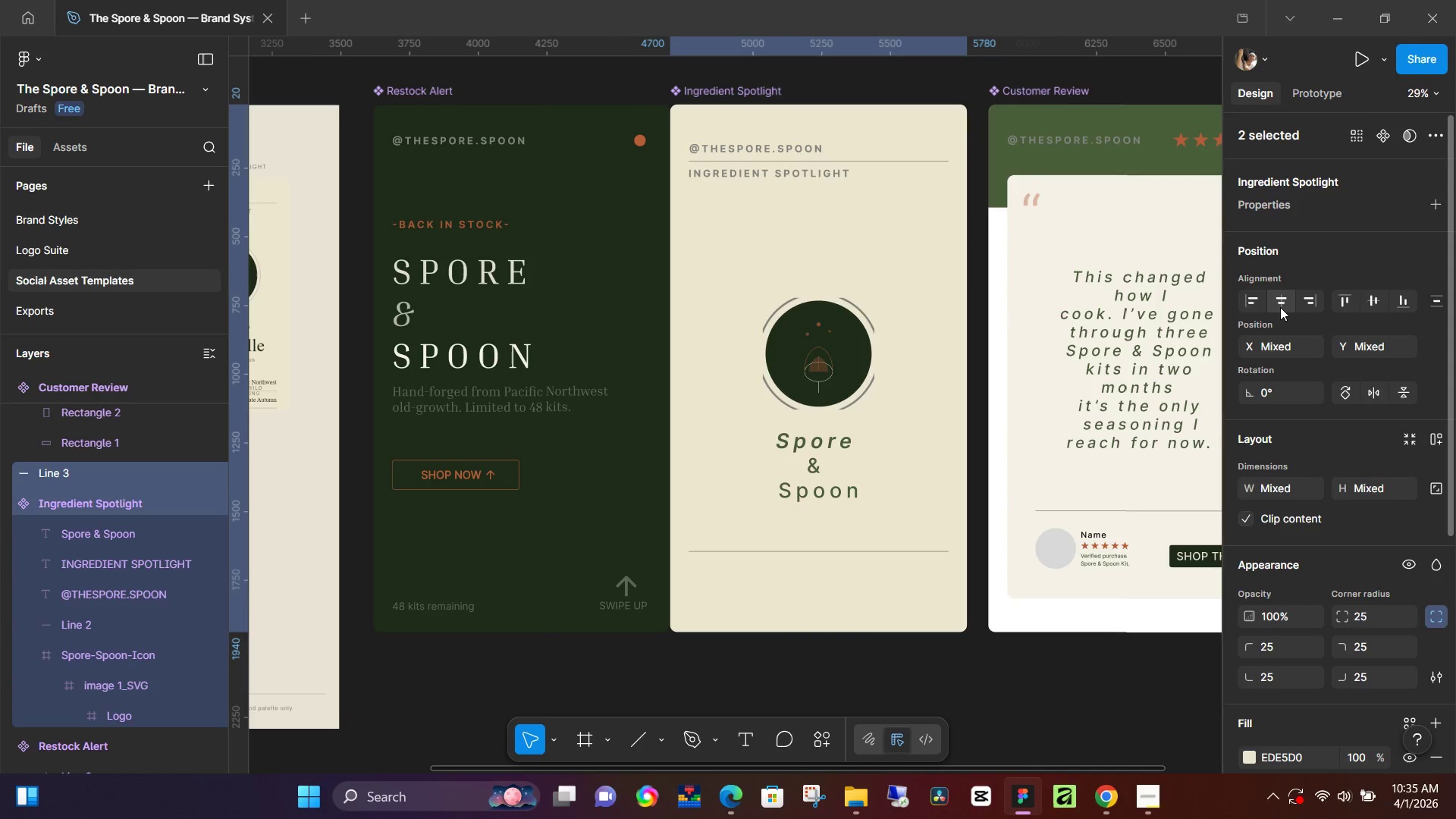 
key(Control+Z)
 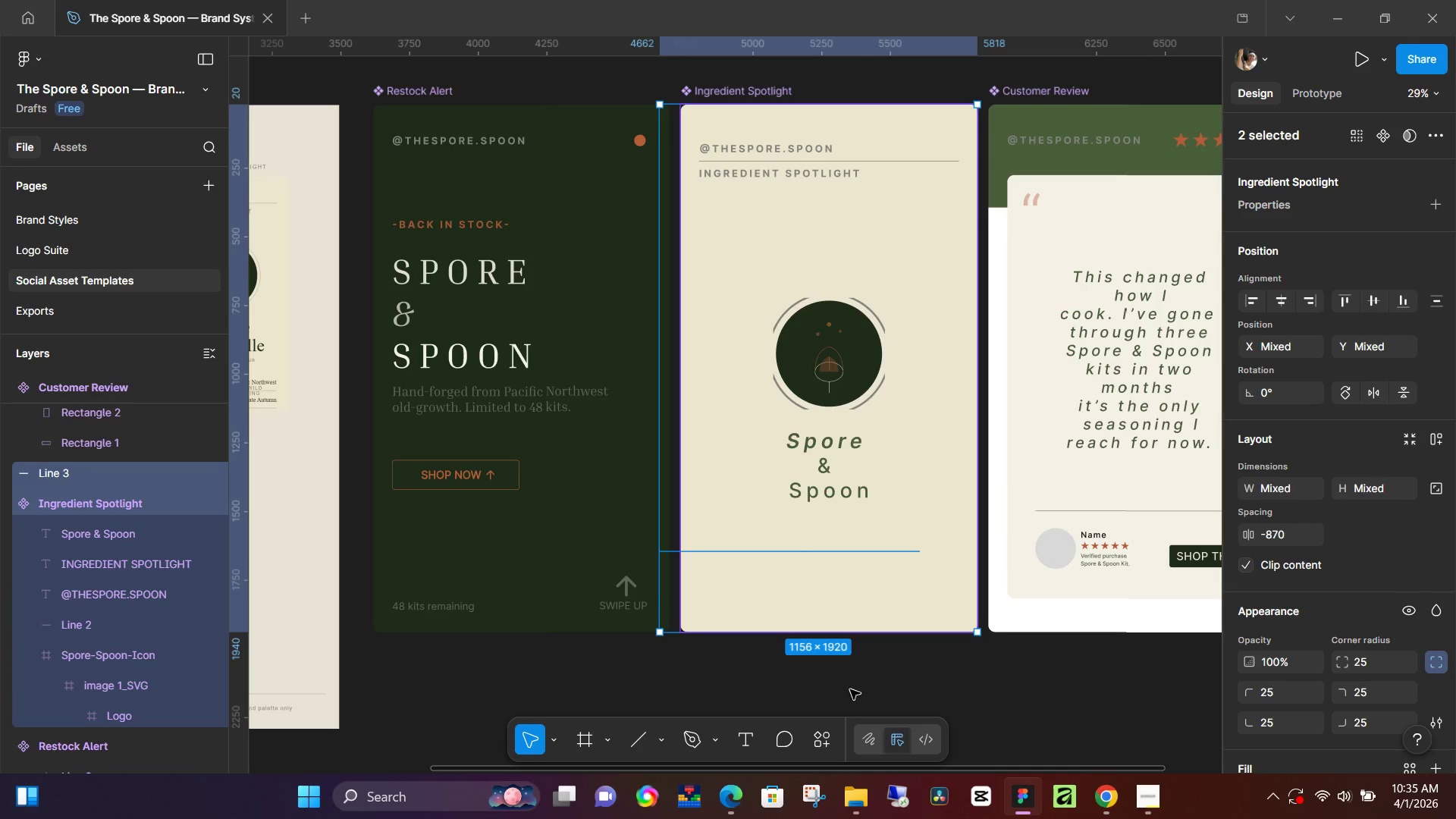 
left_click([805, 556])
 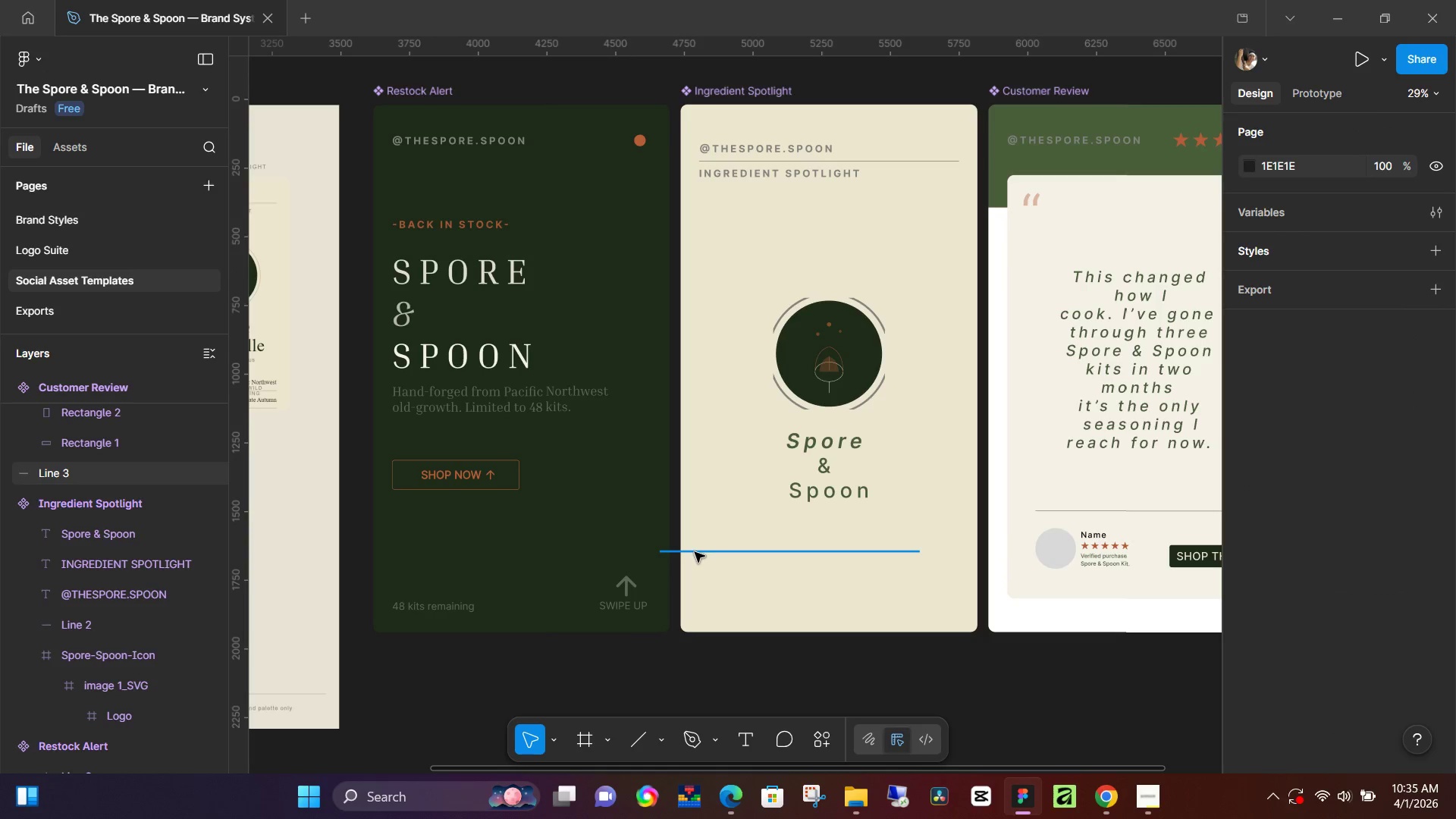 
left_click([726, 552])
 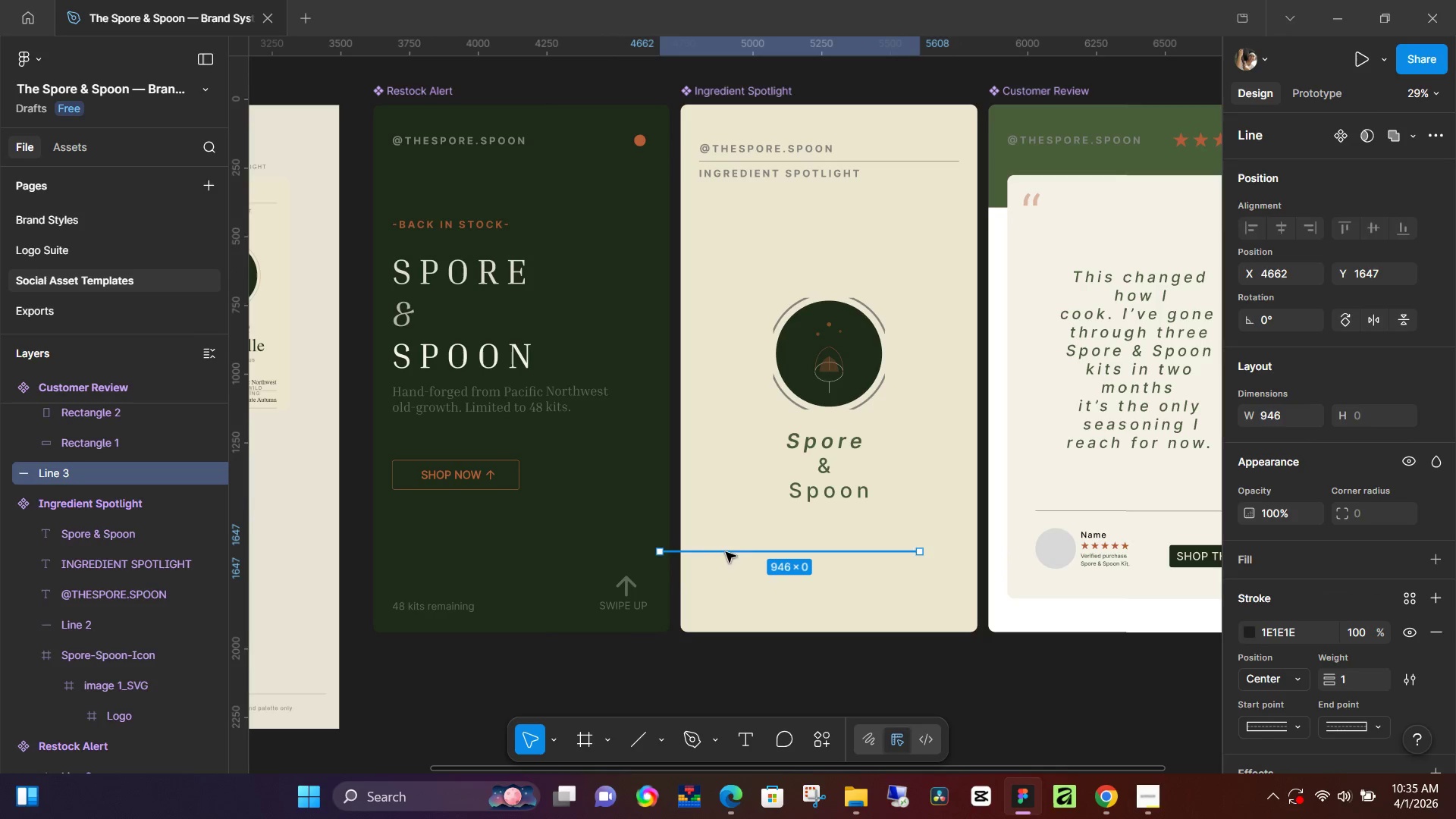 
left_click_drag(start_coordinate=[726, 552], to_coordinate=[765, 512])
 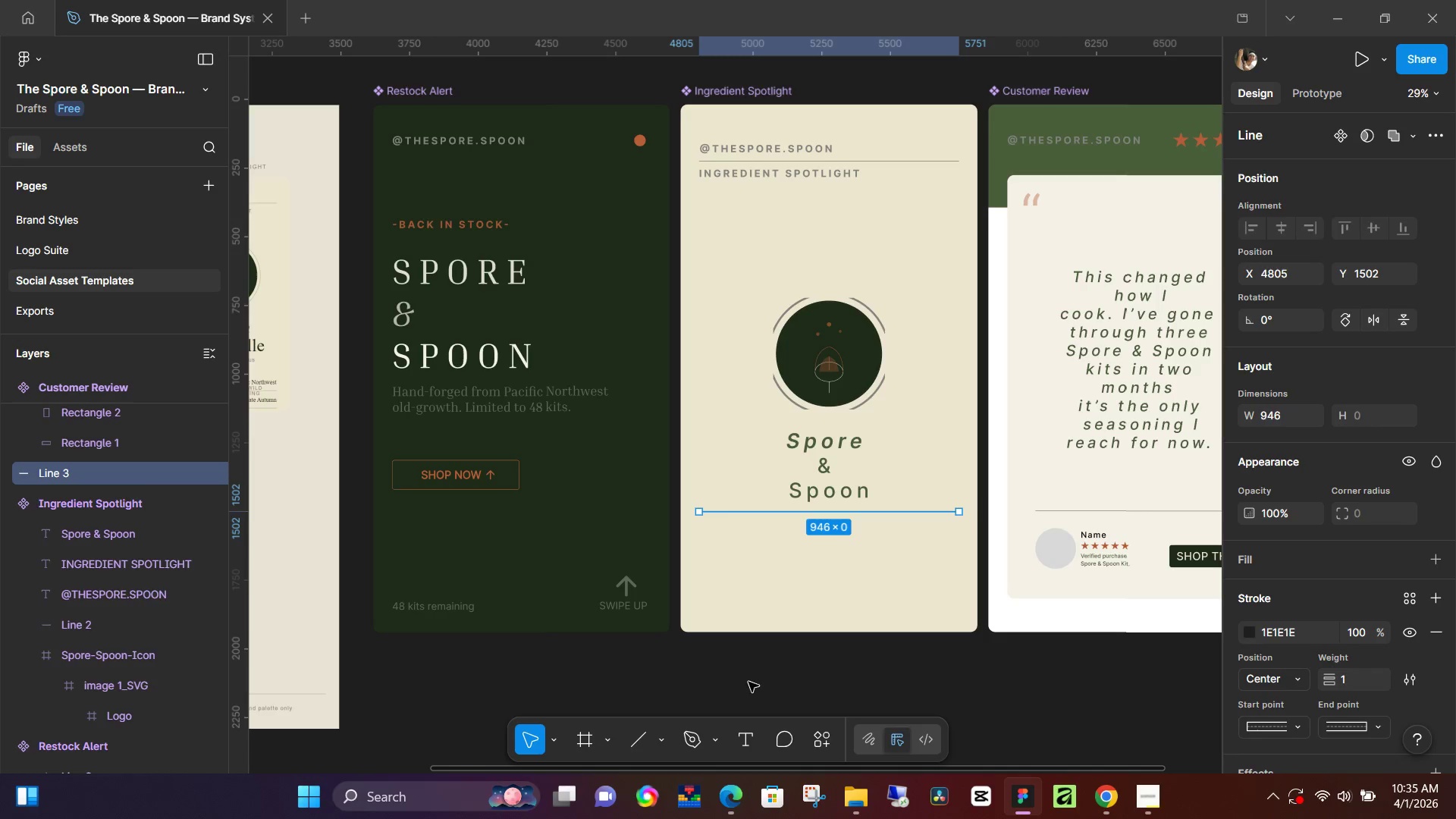 
left_click([748, 682])
 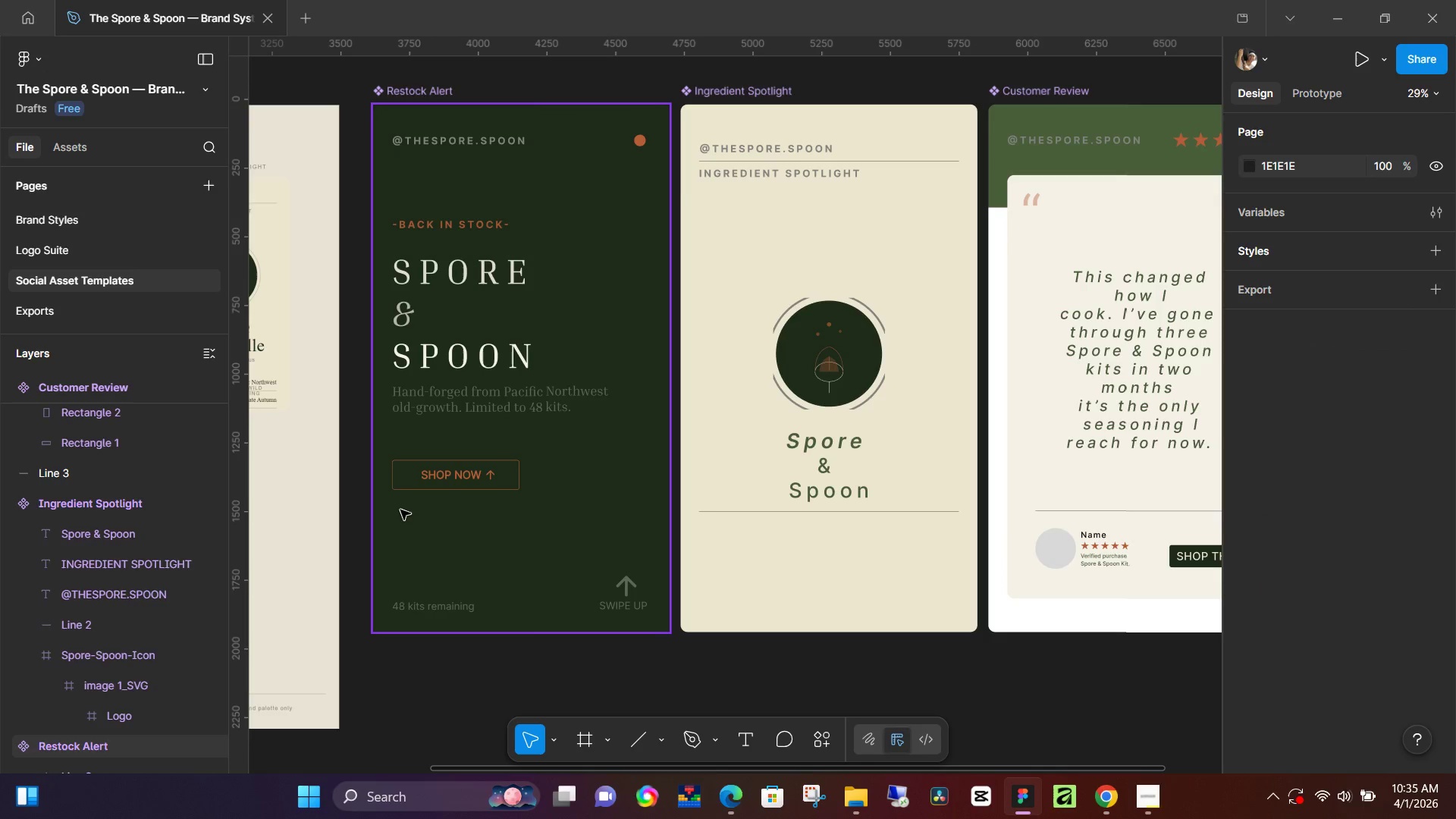 
wait(5.55)
 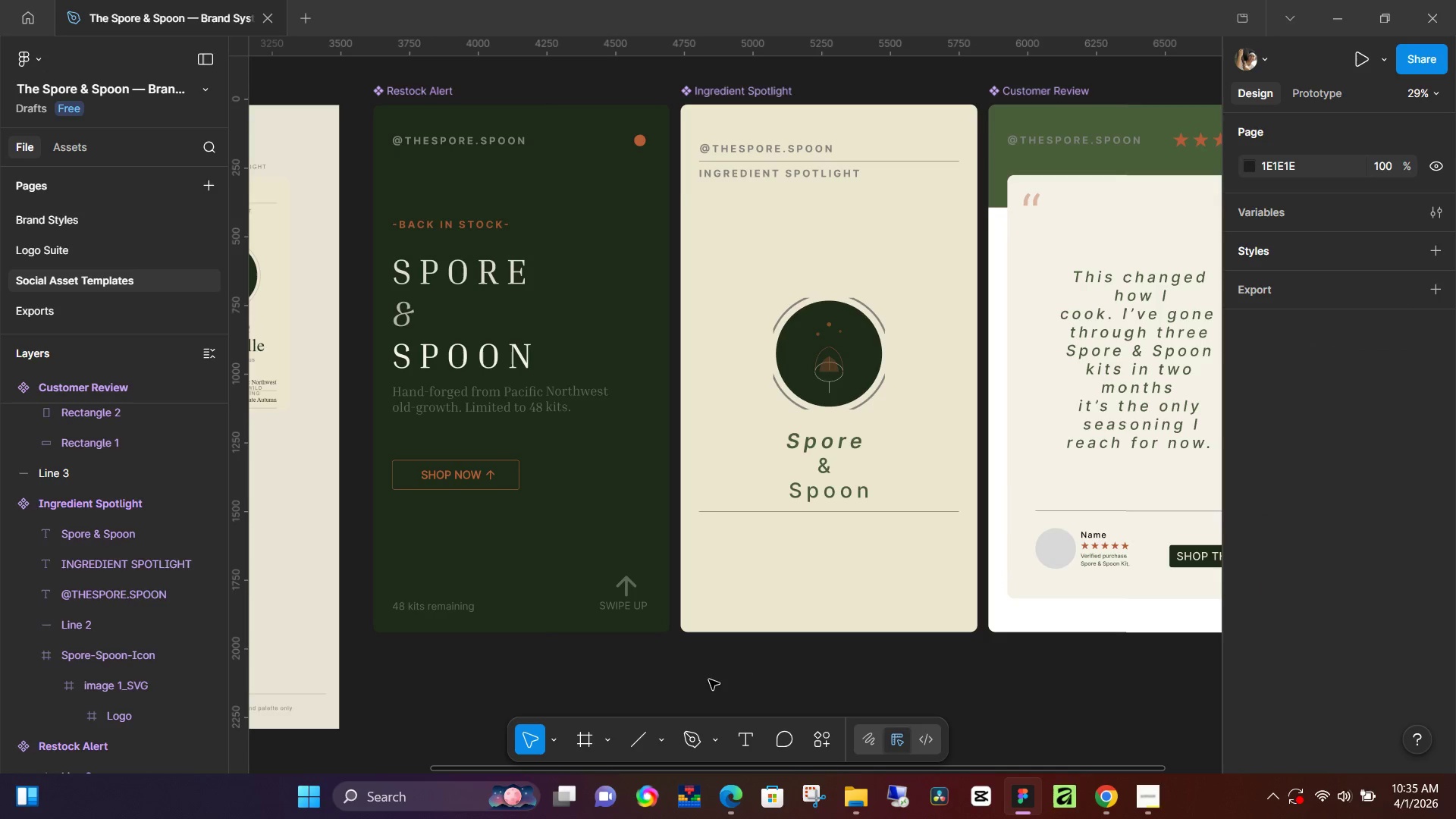 
left_click([86, 478])
 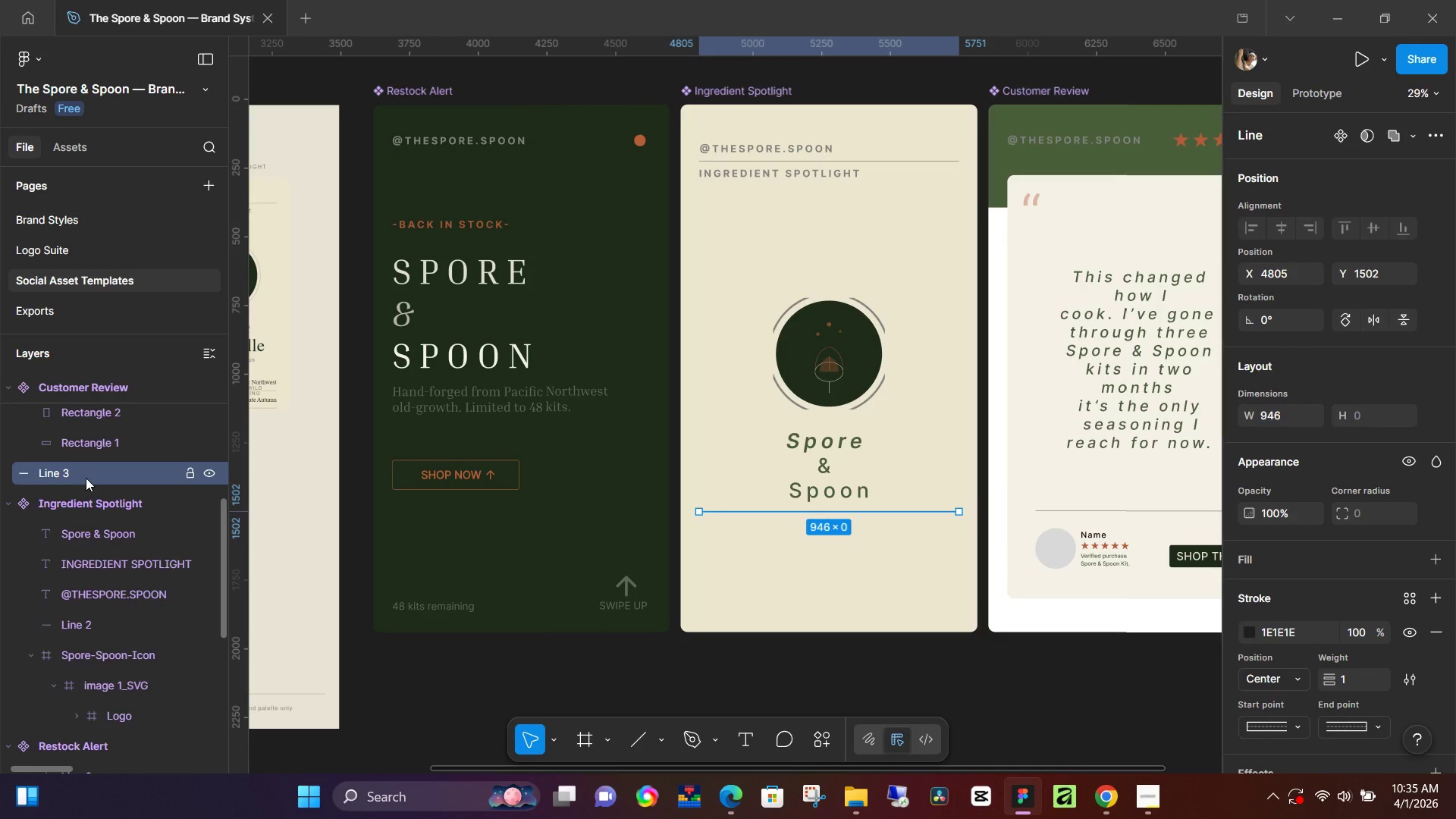 
left_click_drag(start_coordinate=[86, 478], to_coordinate=[96, 517])
 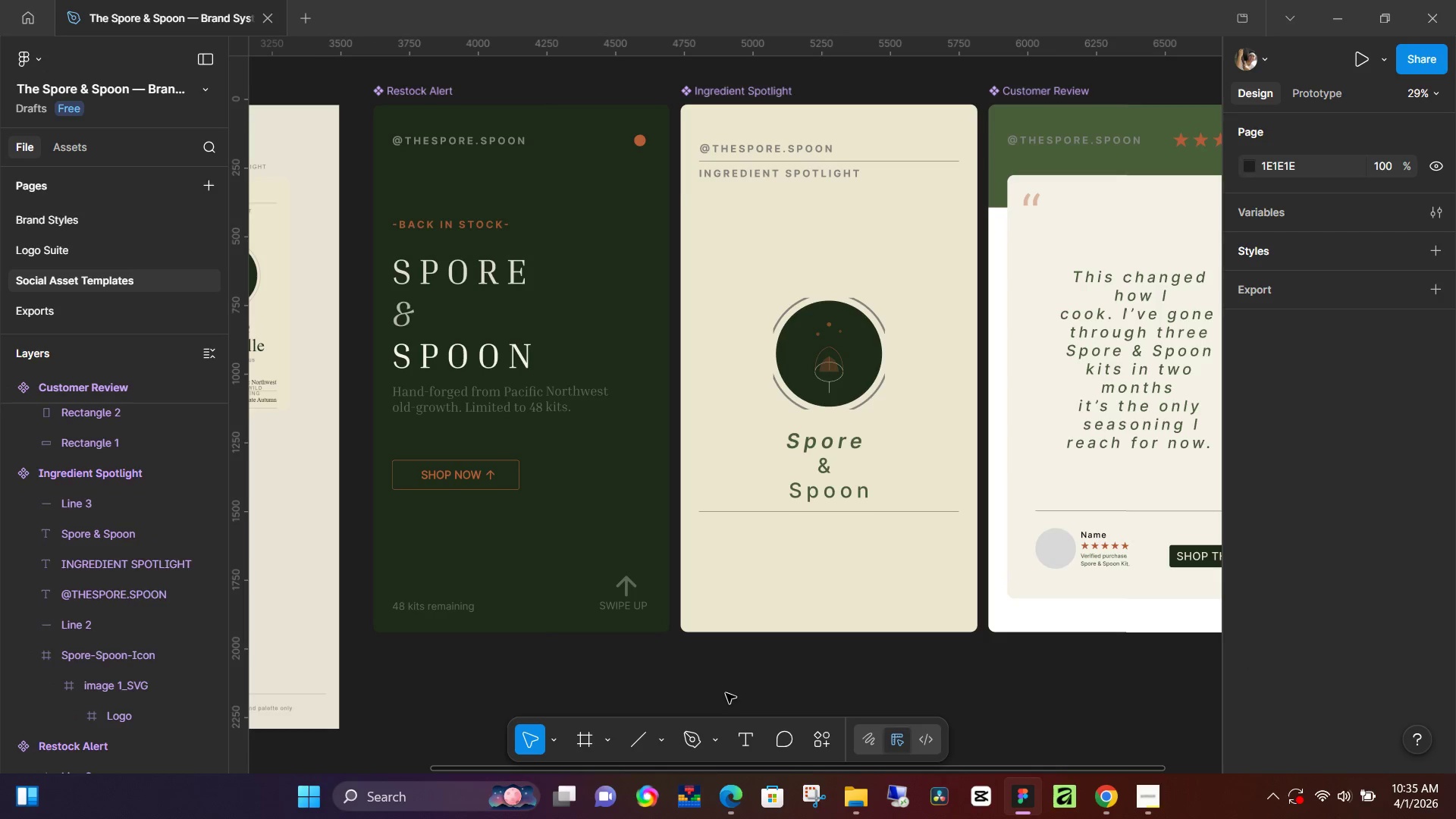 
hold_key(key=ControlLeft, duration=0.66)
 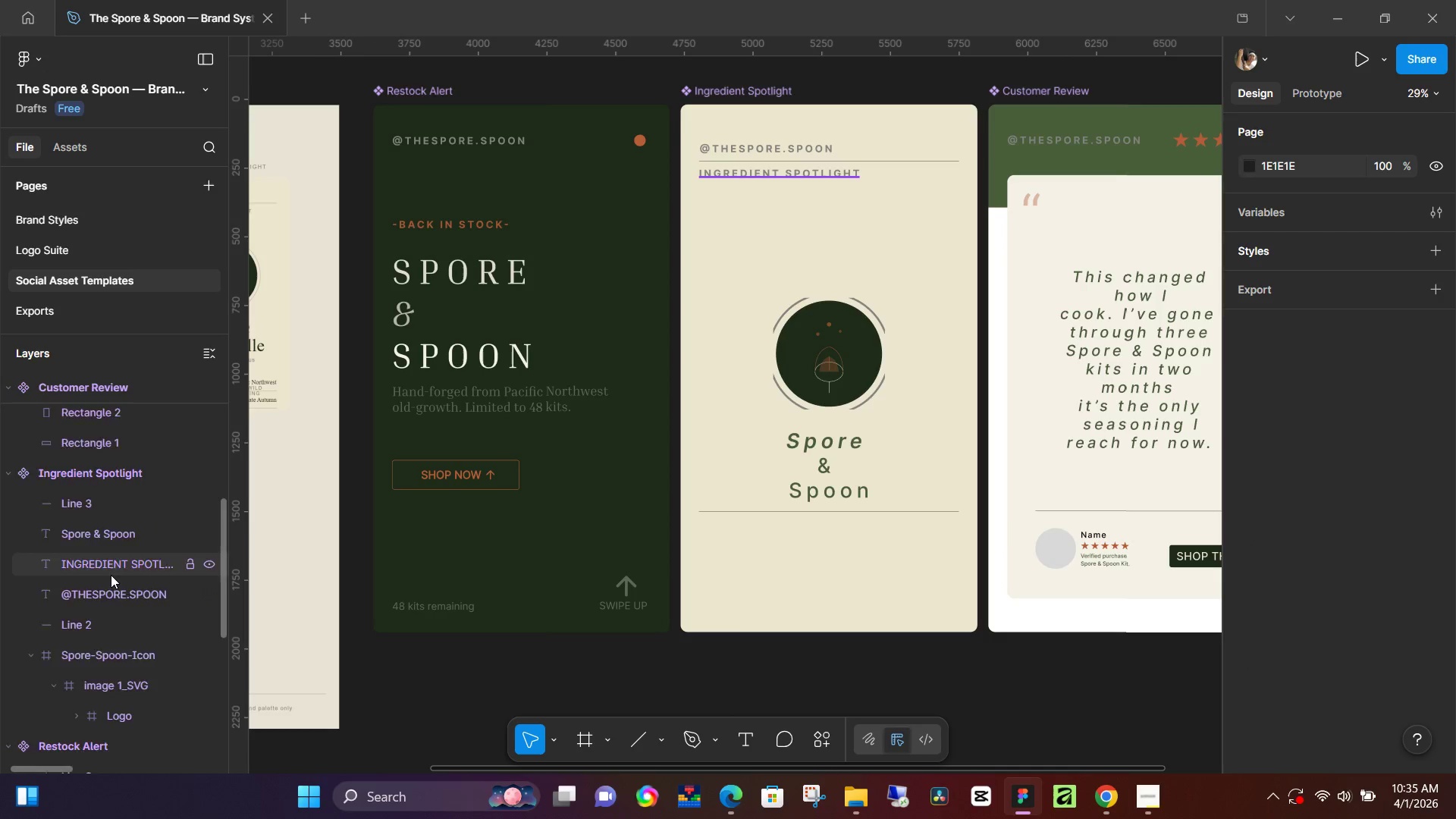 
scroll: coordinate [111, 575], scroll_direction: down, amount: 1.0
 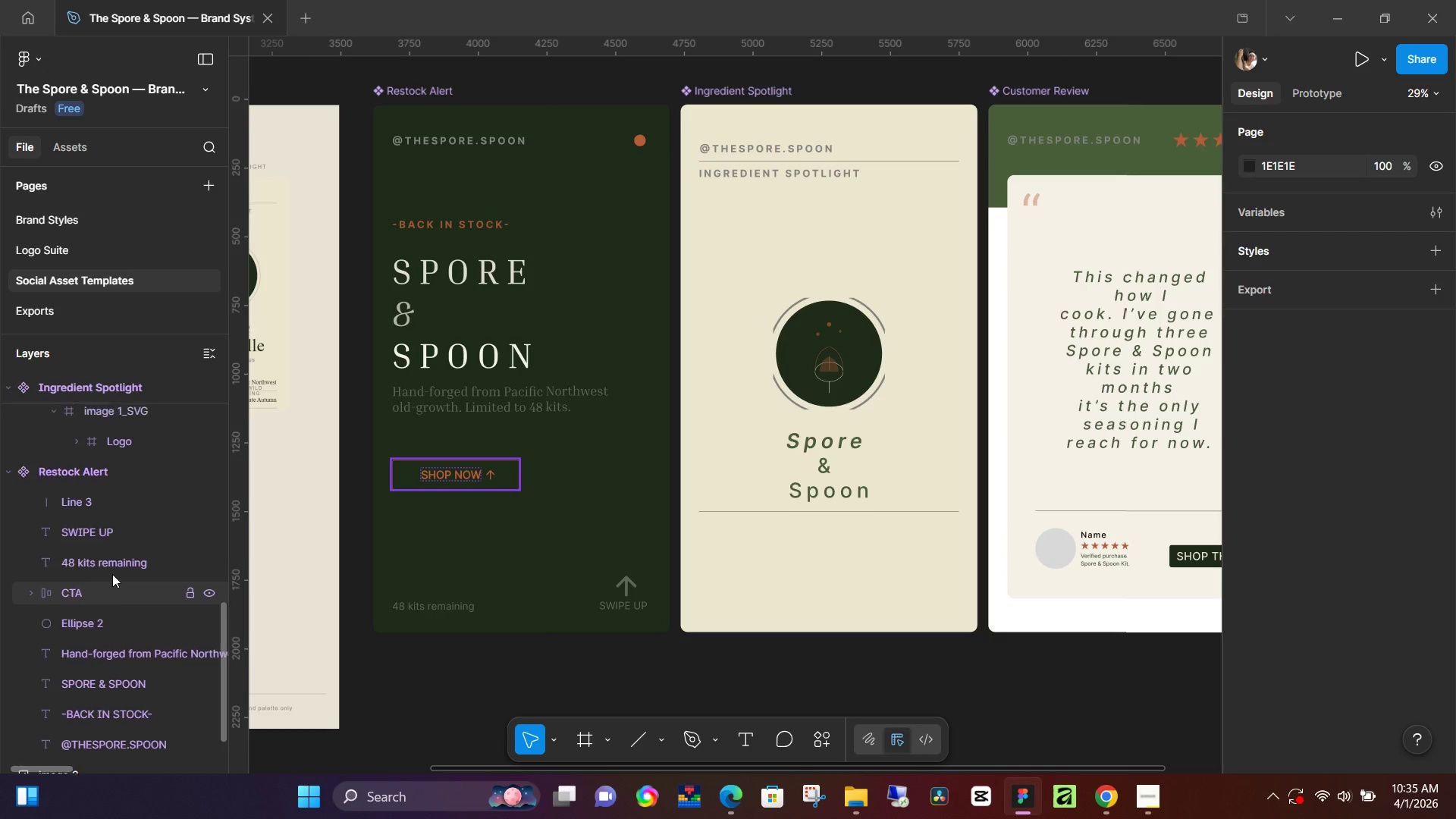 
scroll: coordinate [112, 574], scroll_direction: up, amount: 2.0
 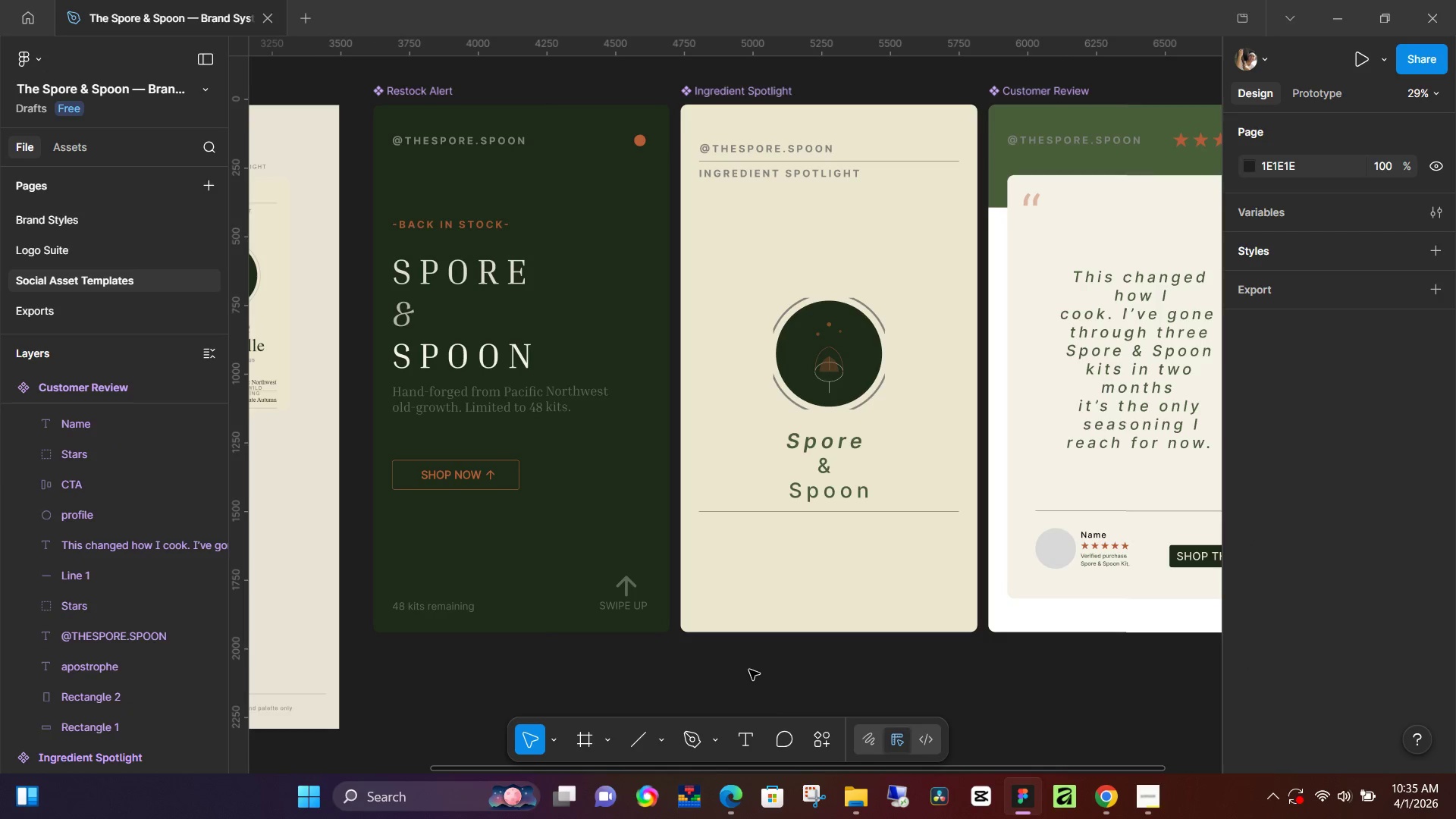 
hold_key(key=ControlLeft, duration=0.5)
scroll: coordinate [758, 659], scroll_direction: down, amount: 5.0
 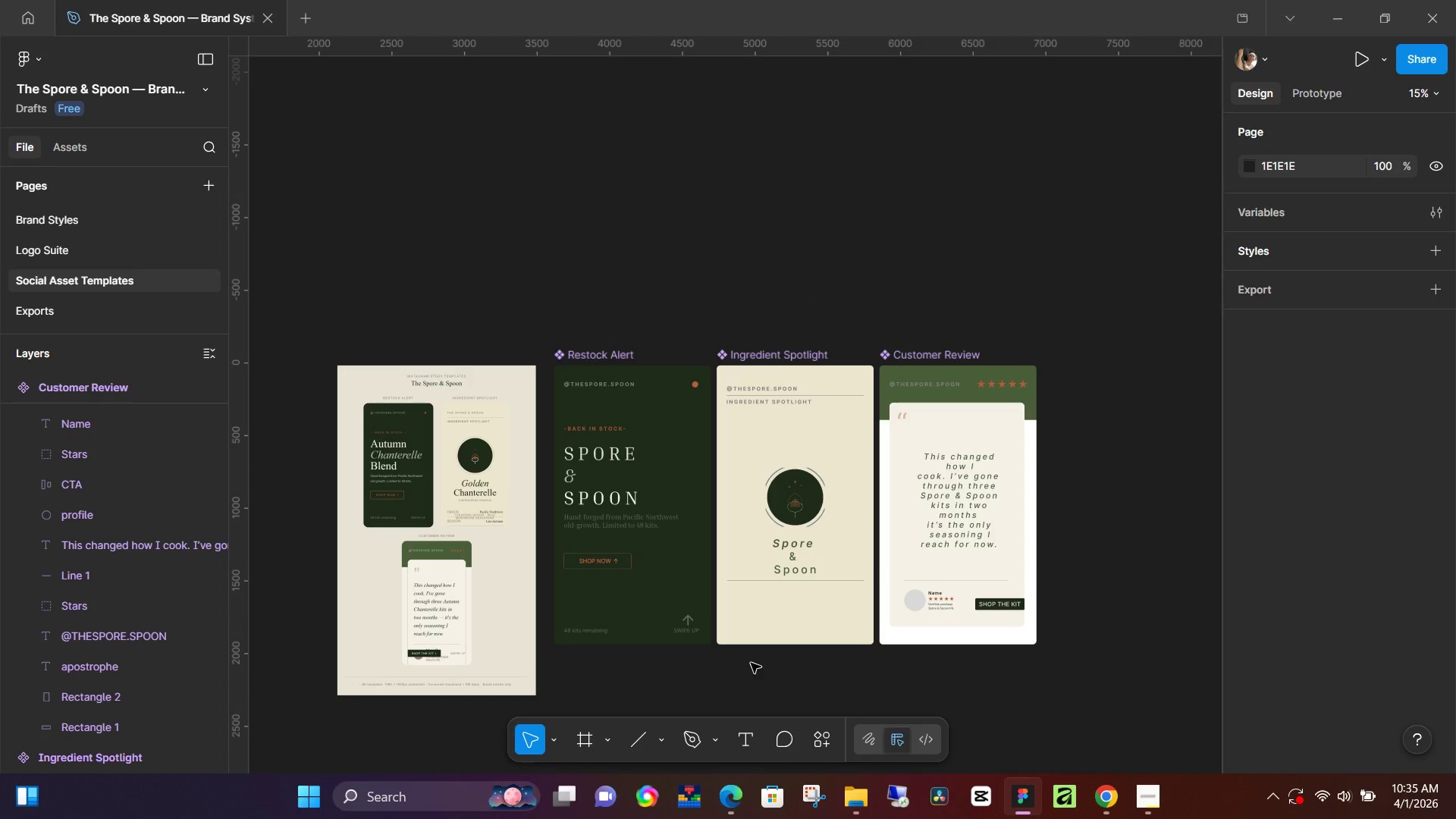 
key(Control+ControlLeft)
 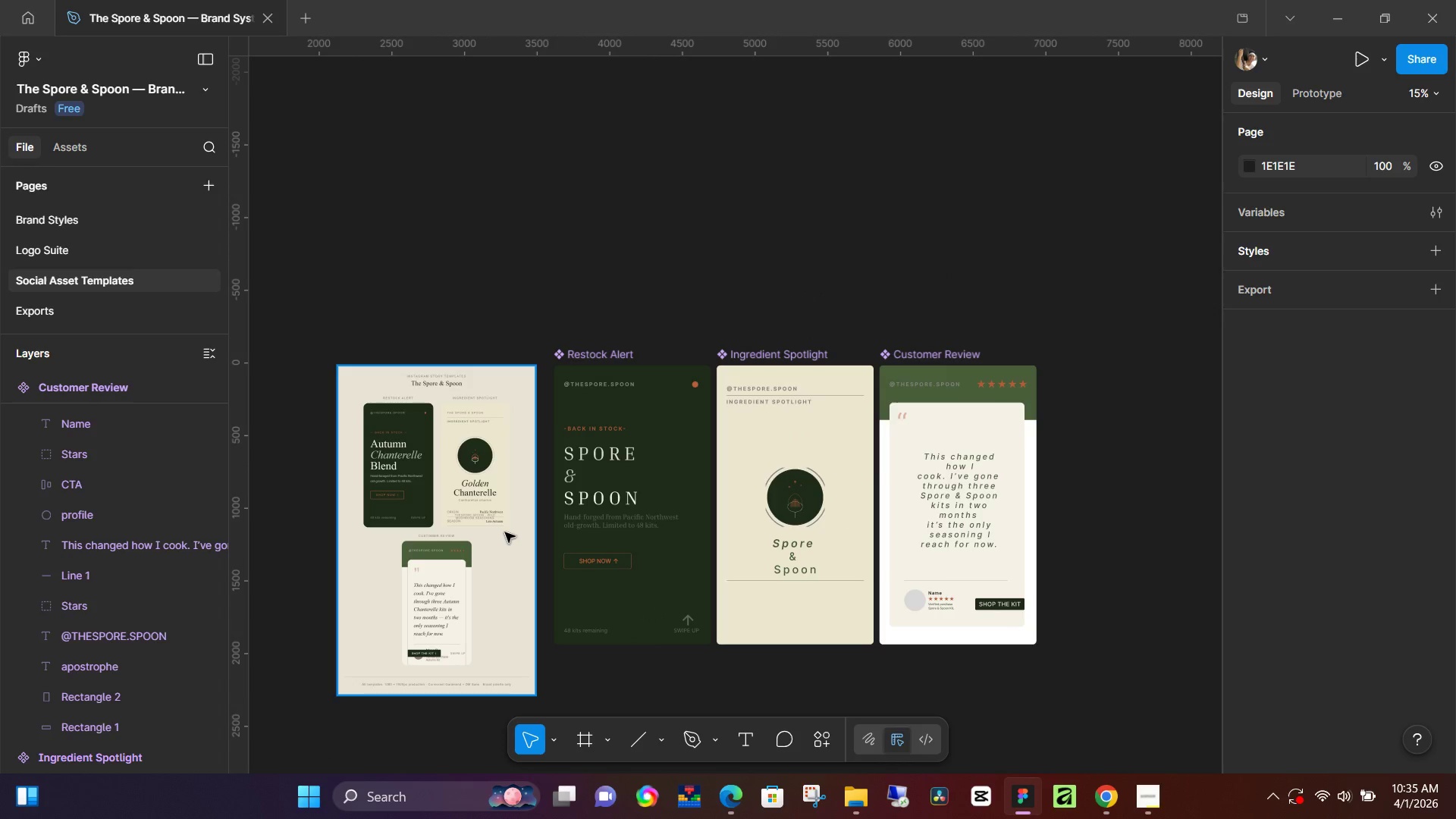 
left_click([505, 532])
 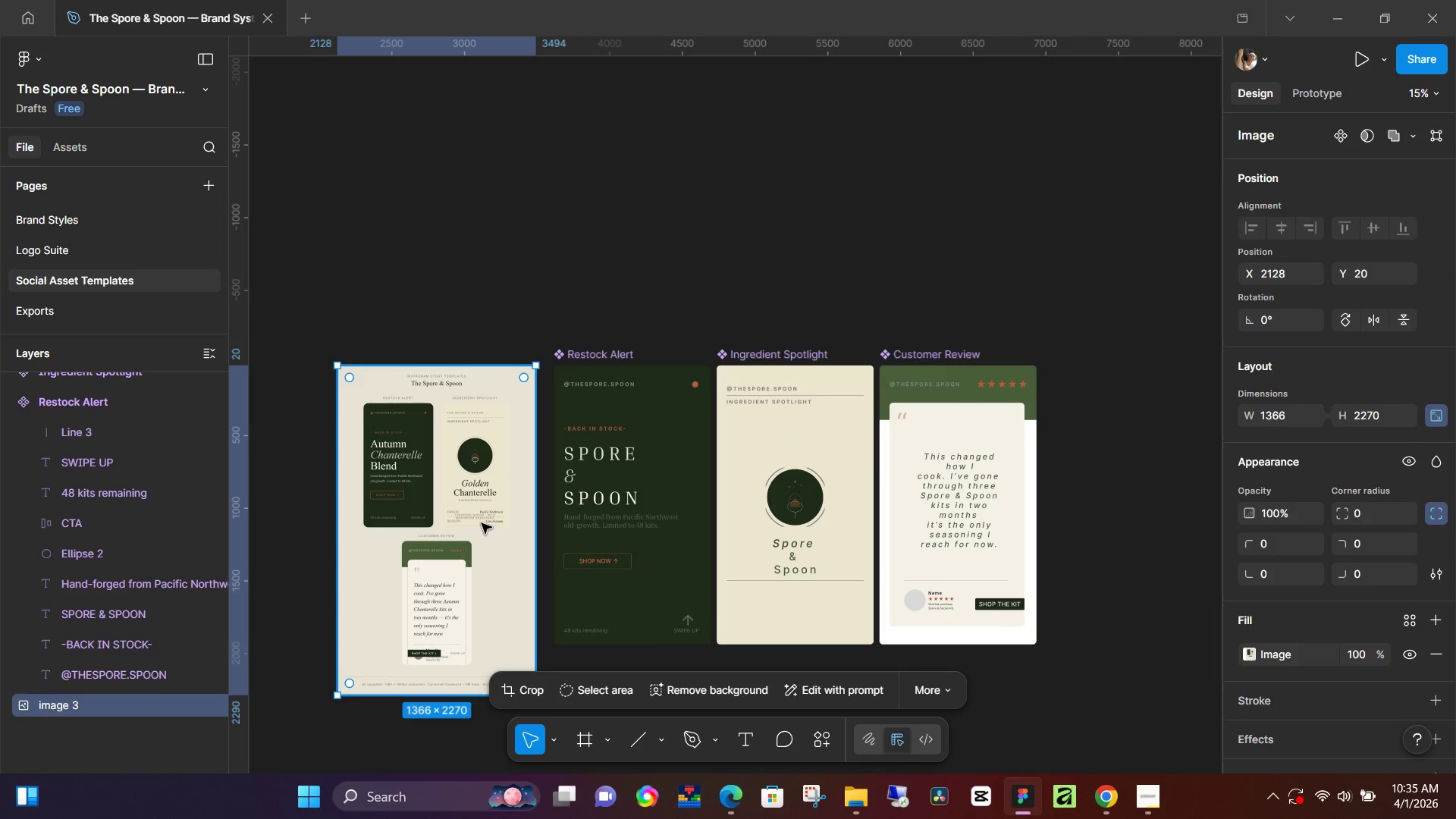 
left_click_drag(start_coordinate=[480, 523], to_coordinate=[785, 607])
 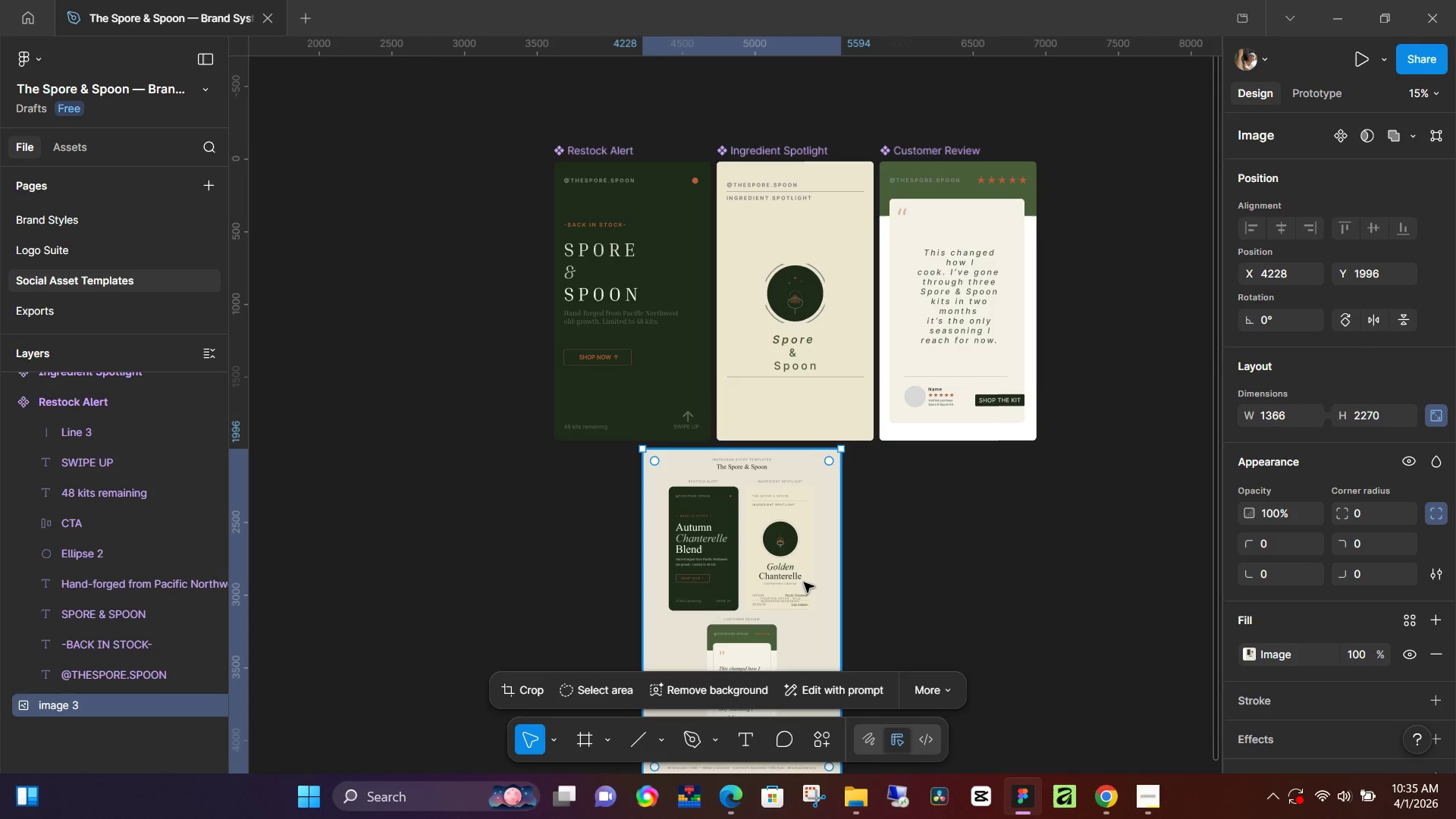 
hold_key(key=ControlLeft, duration=1.22)
scroll: coordinate [730, 265], scroll_direction: up, amount: 13.0
 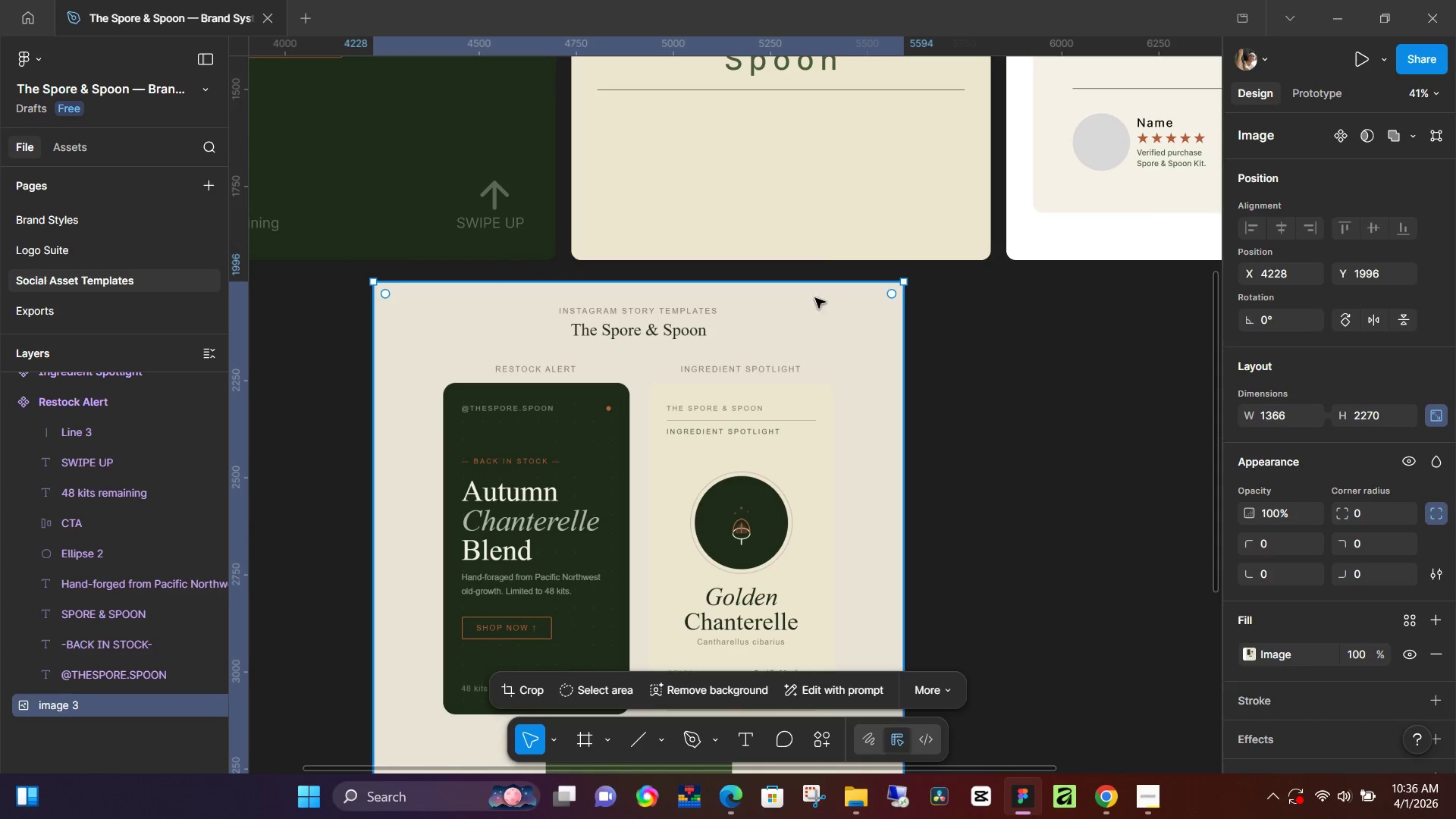 
scroll: coordinate [921, 442], scroll_direction: down, amount: 3.0
 